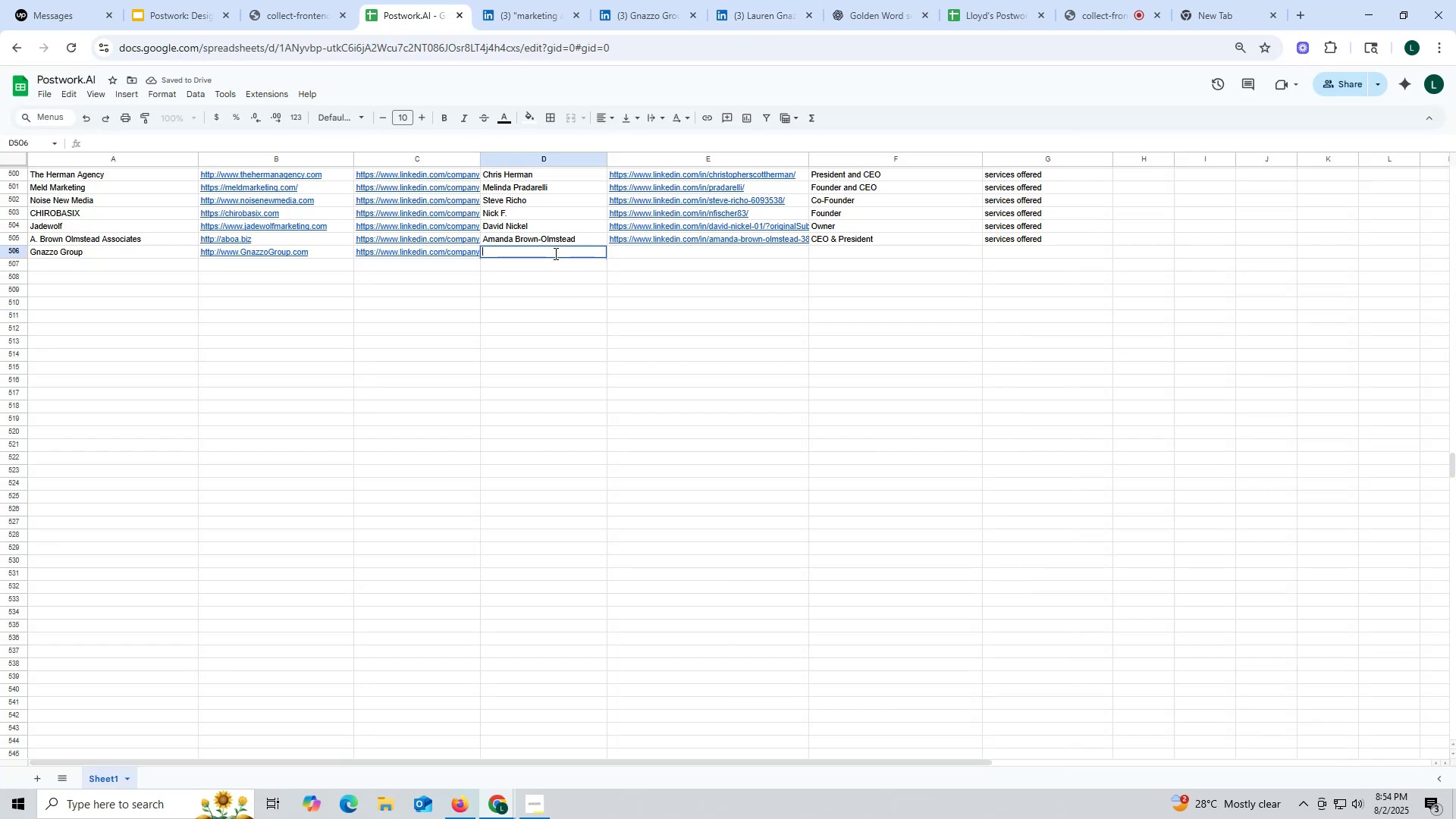 
key(Control+V)
 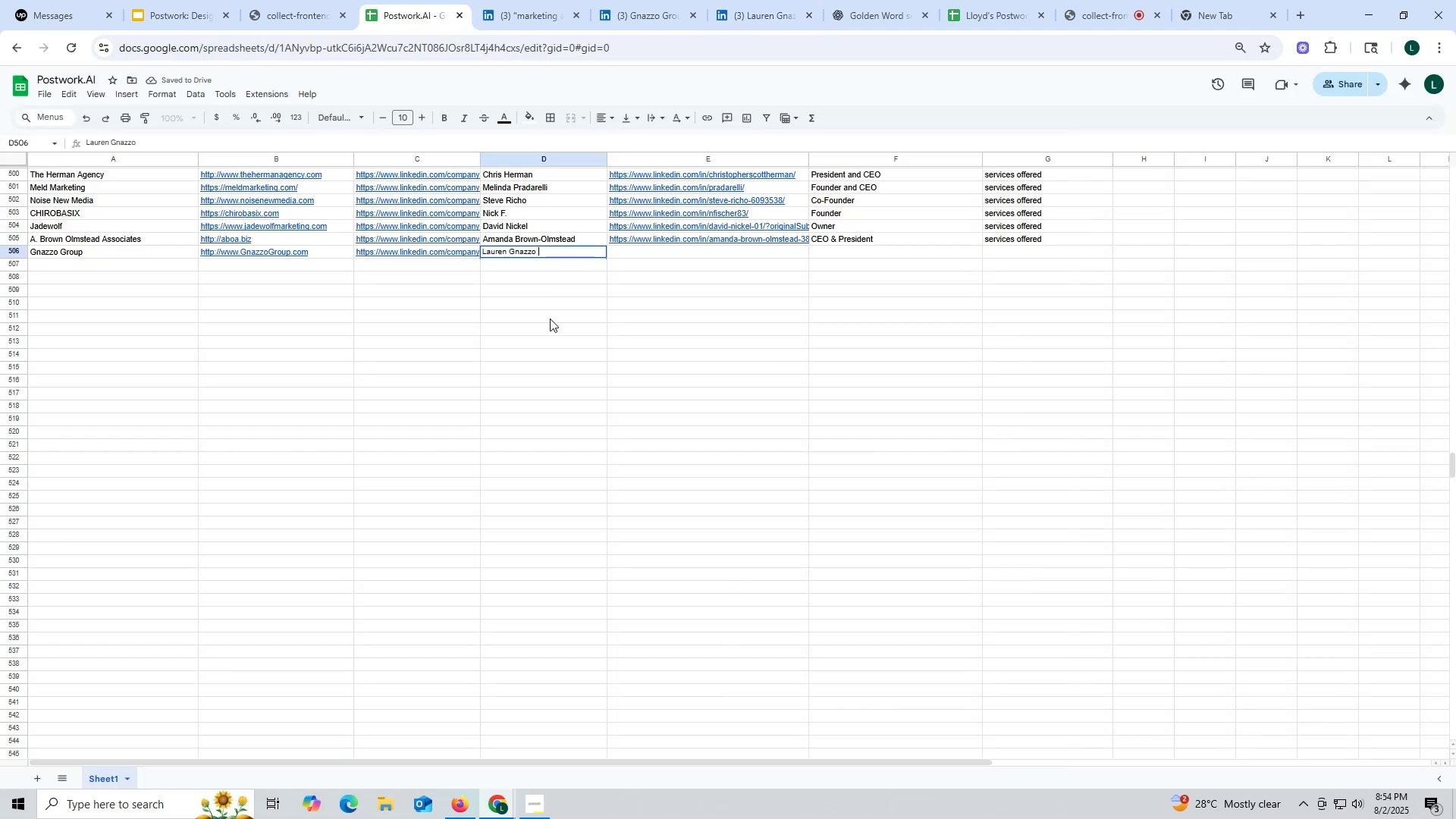 
triple_click([550, 318])
 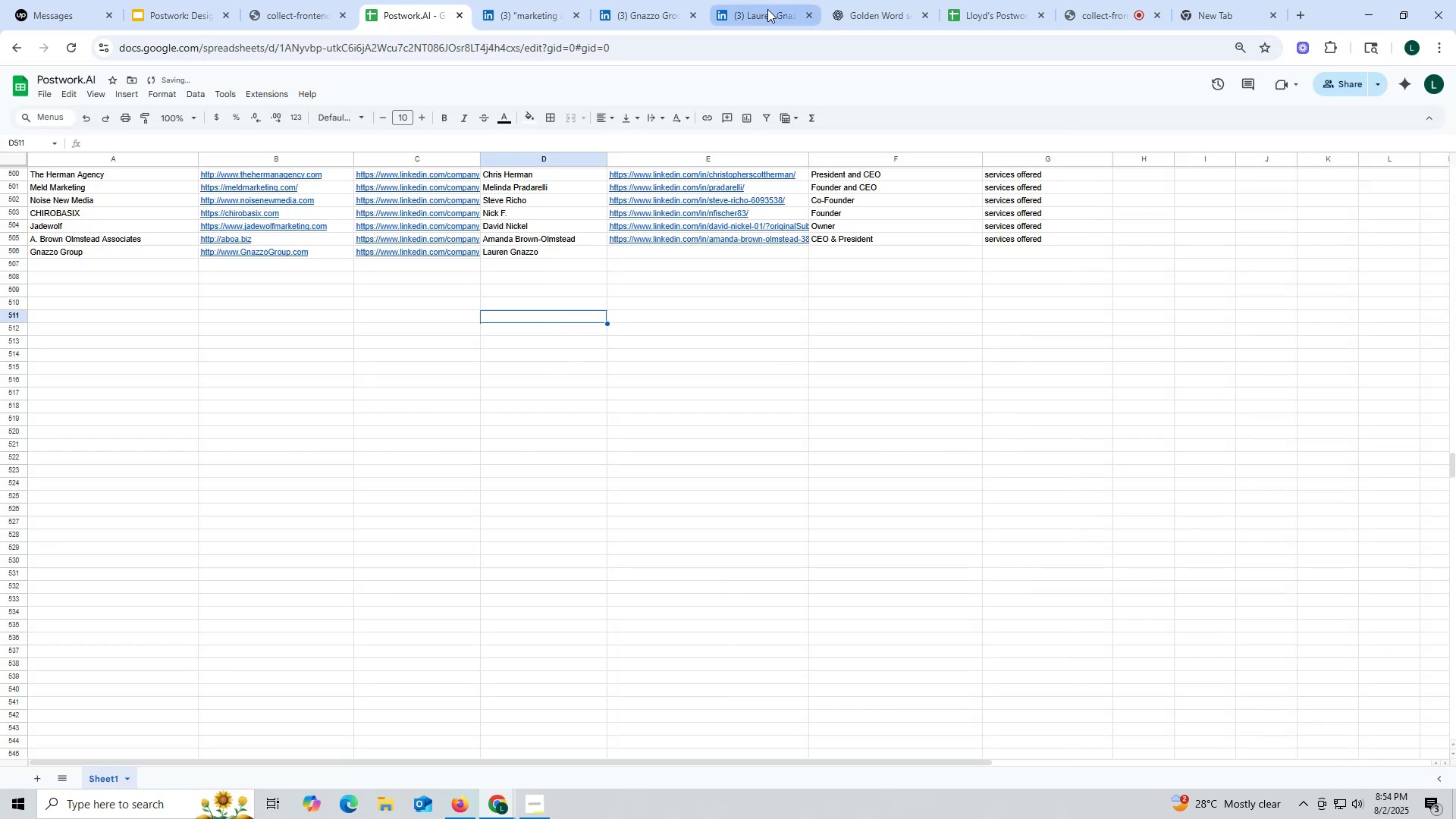 
left_click([767, 12])
 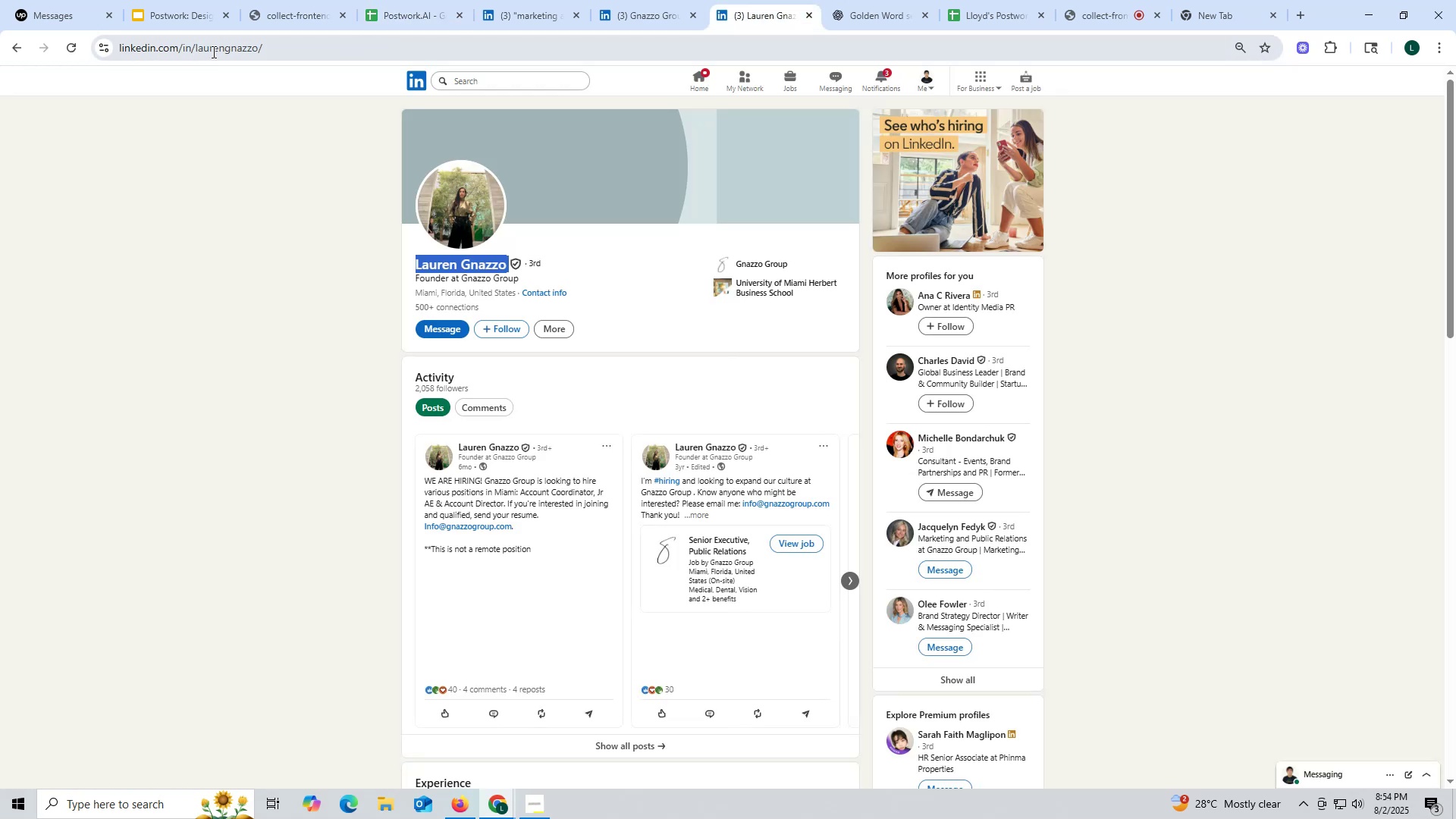 
double_click([212, 52])
 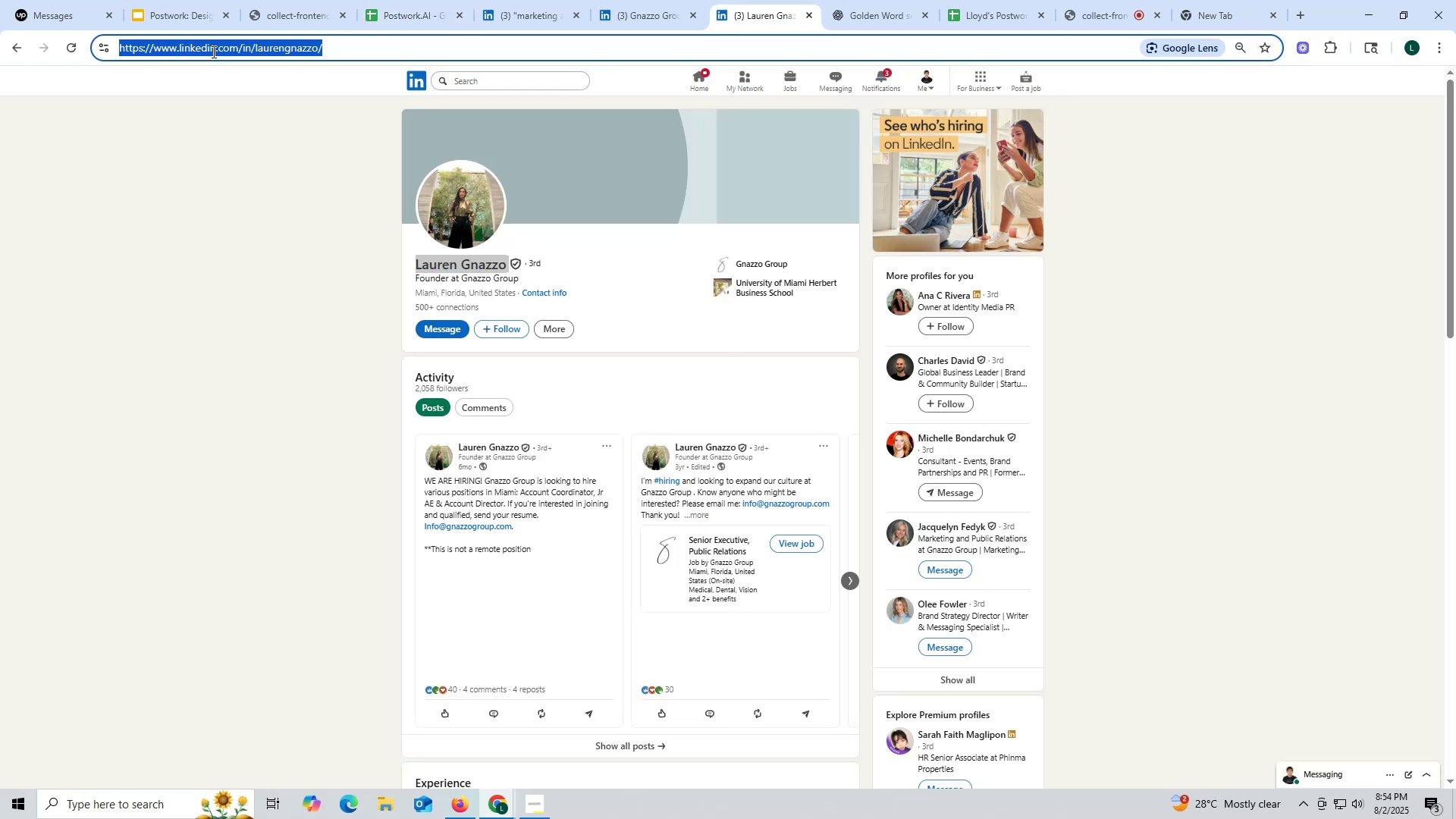 
triple_click([212, 52])
 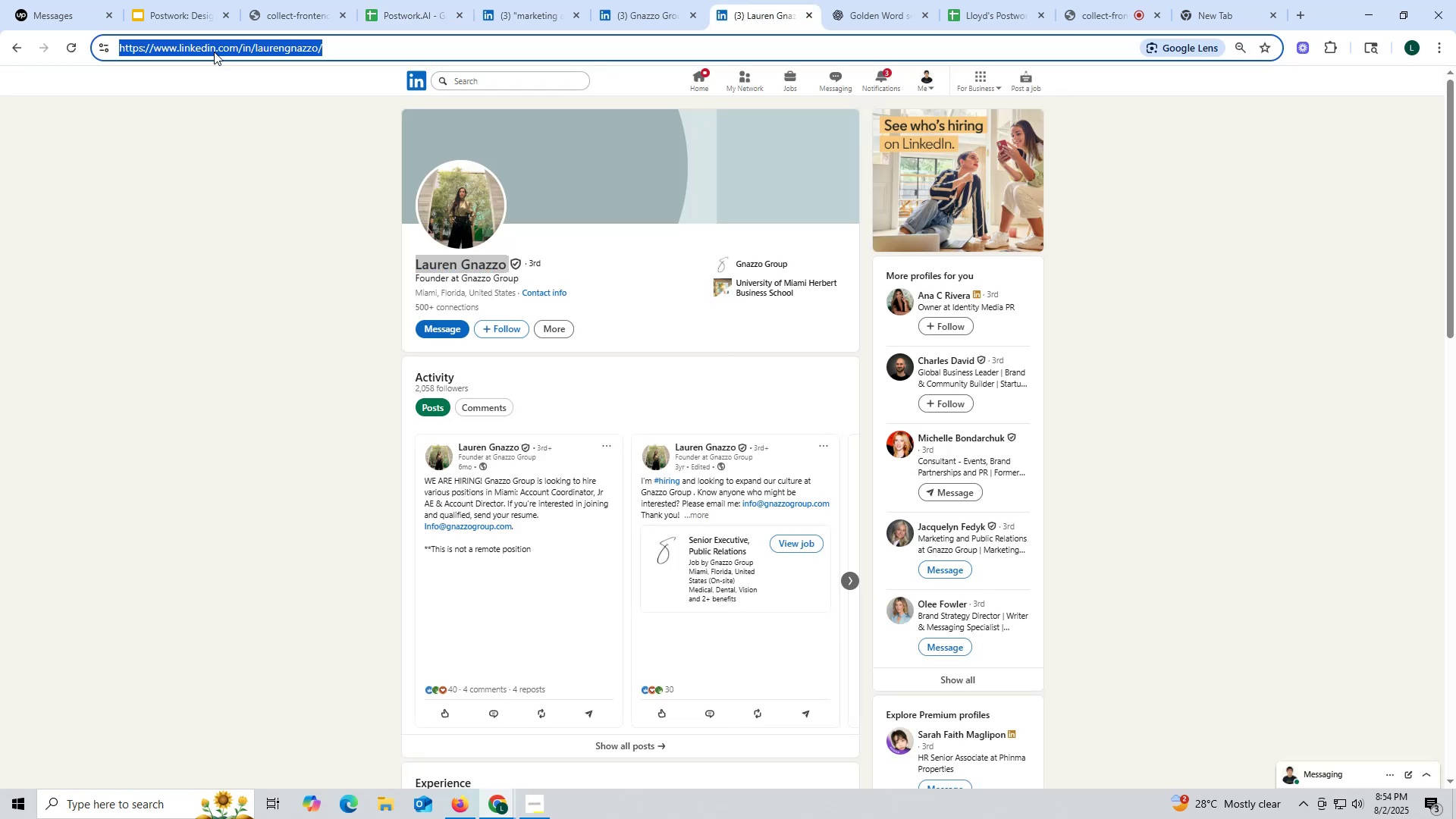 
key(Control+ControlLeft)
 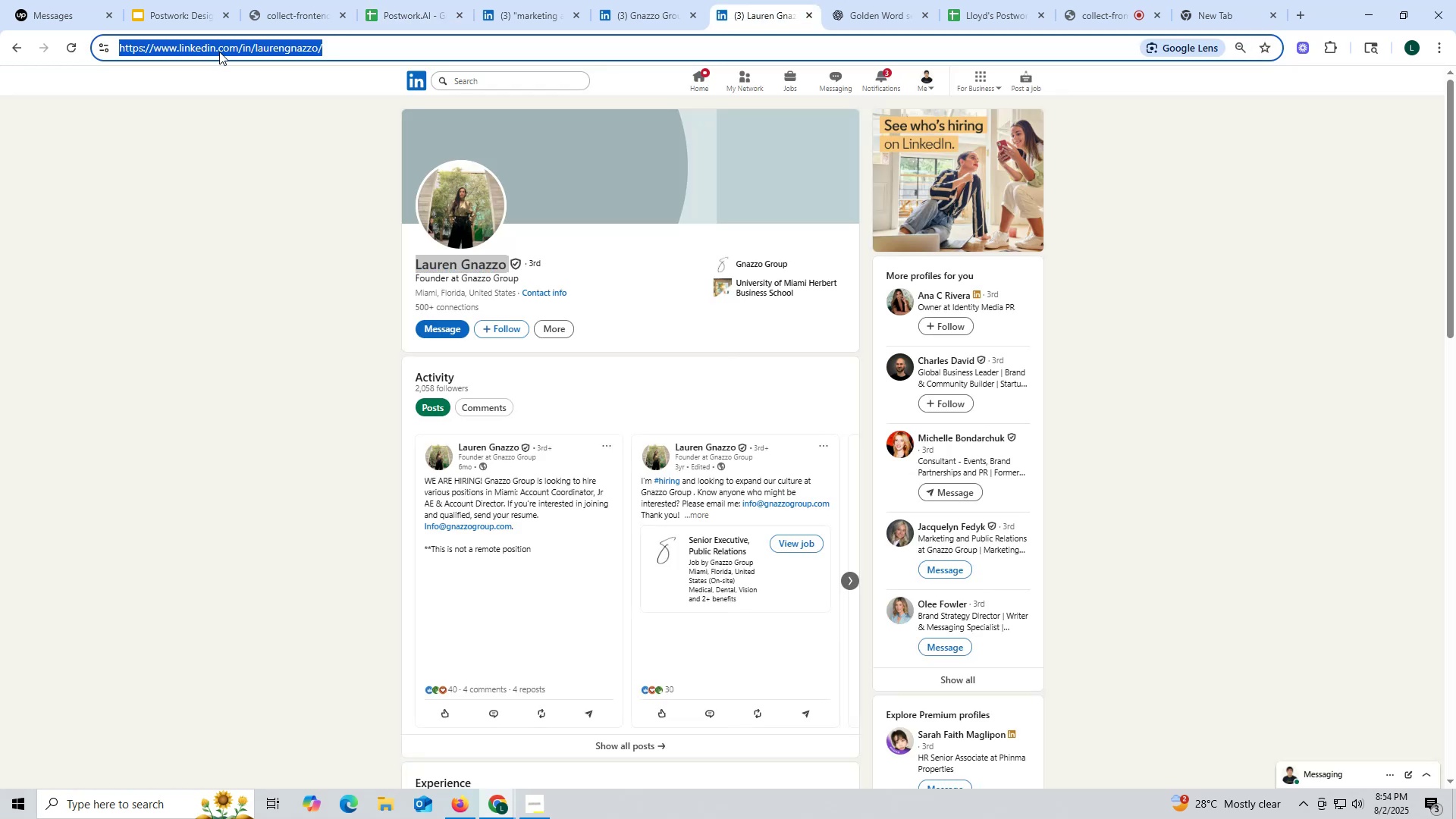 
key(Control+C)
 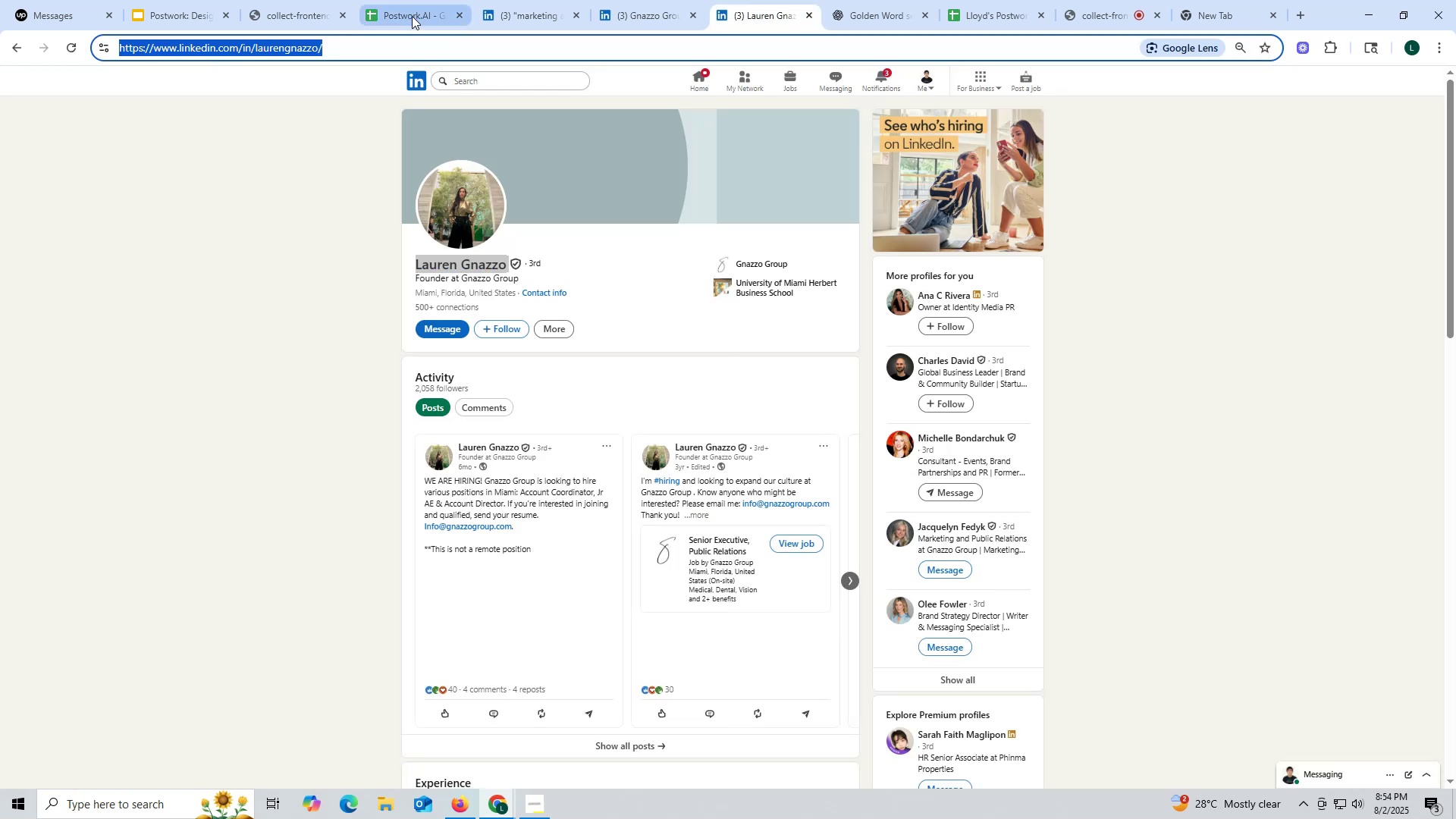 
left_click([412, 15])
 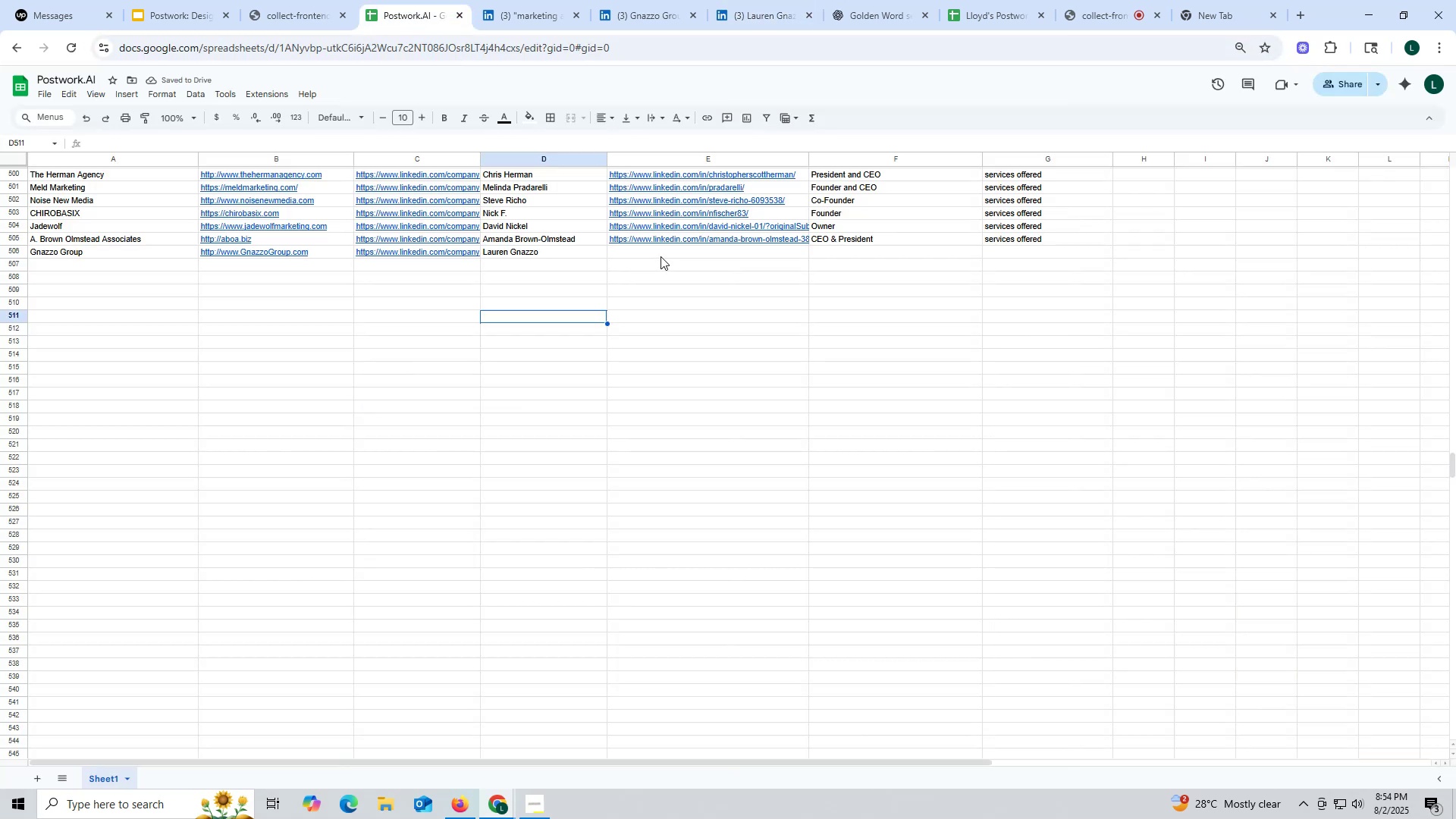 
double_click([661, 256])
 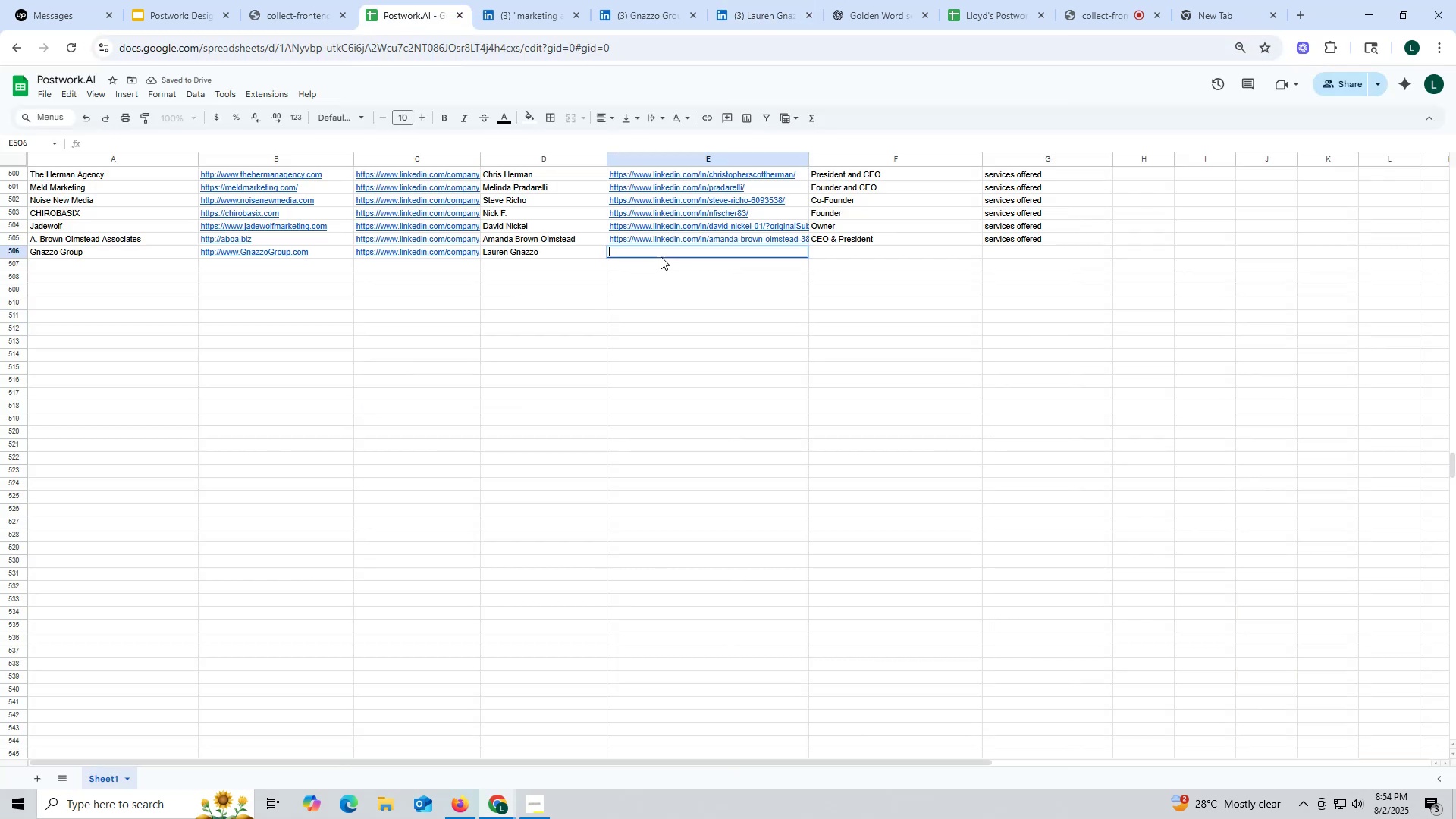 
key(Control+ControlLeft)
 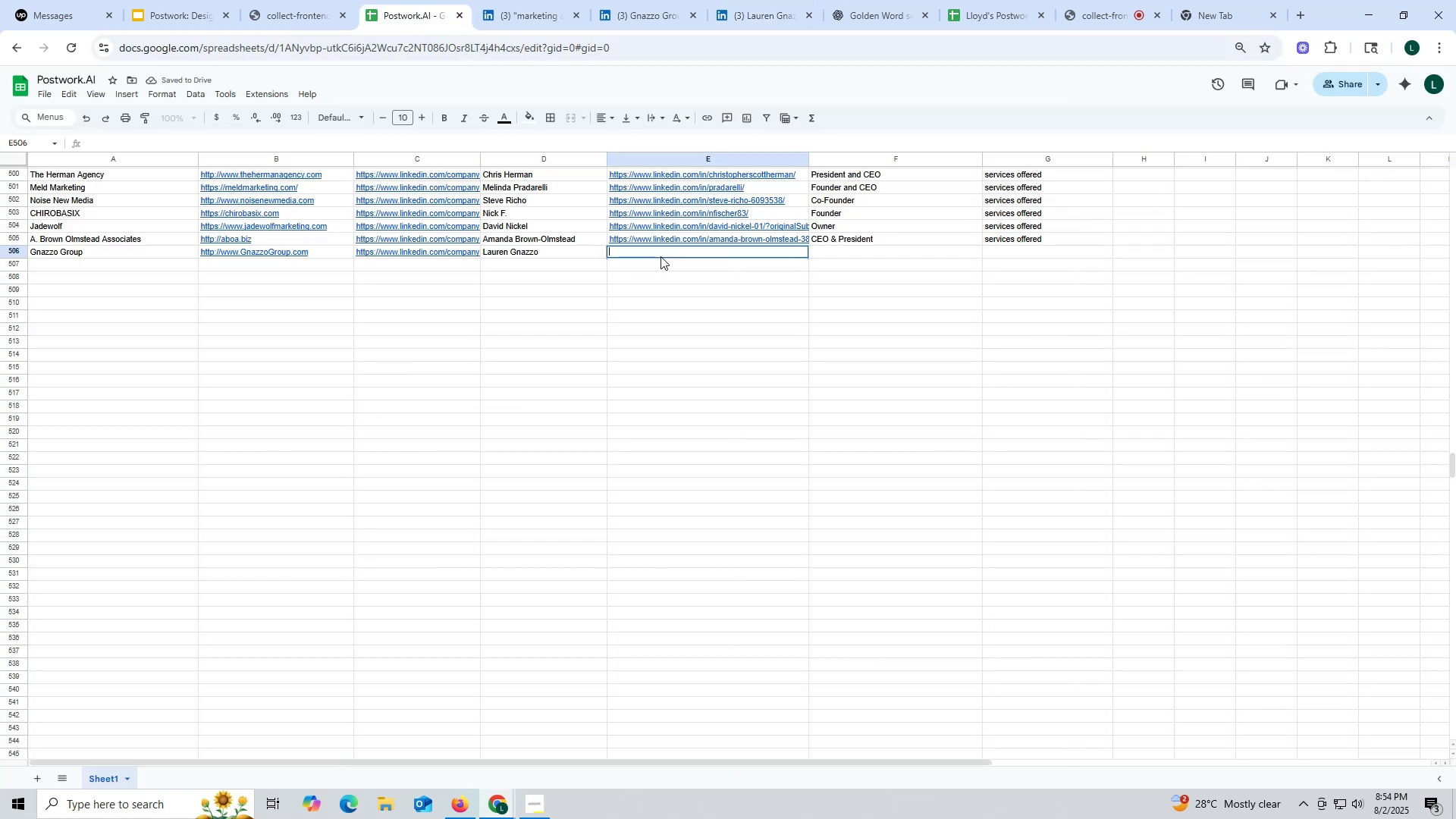 
key(Control+V)
 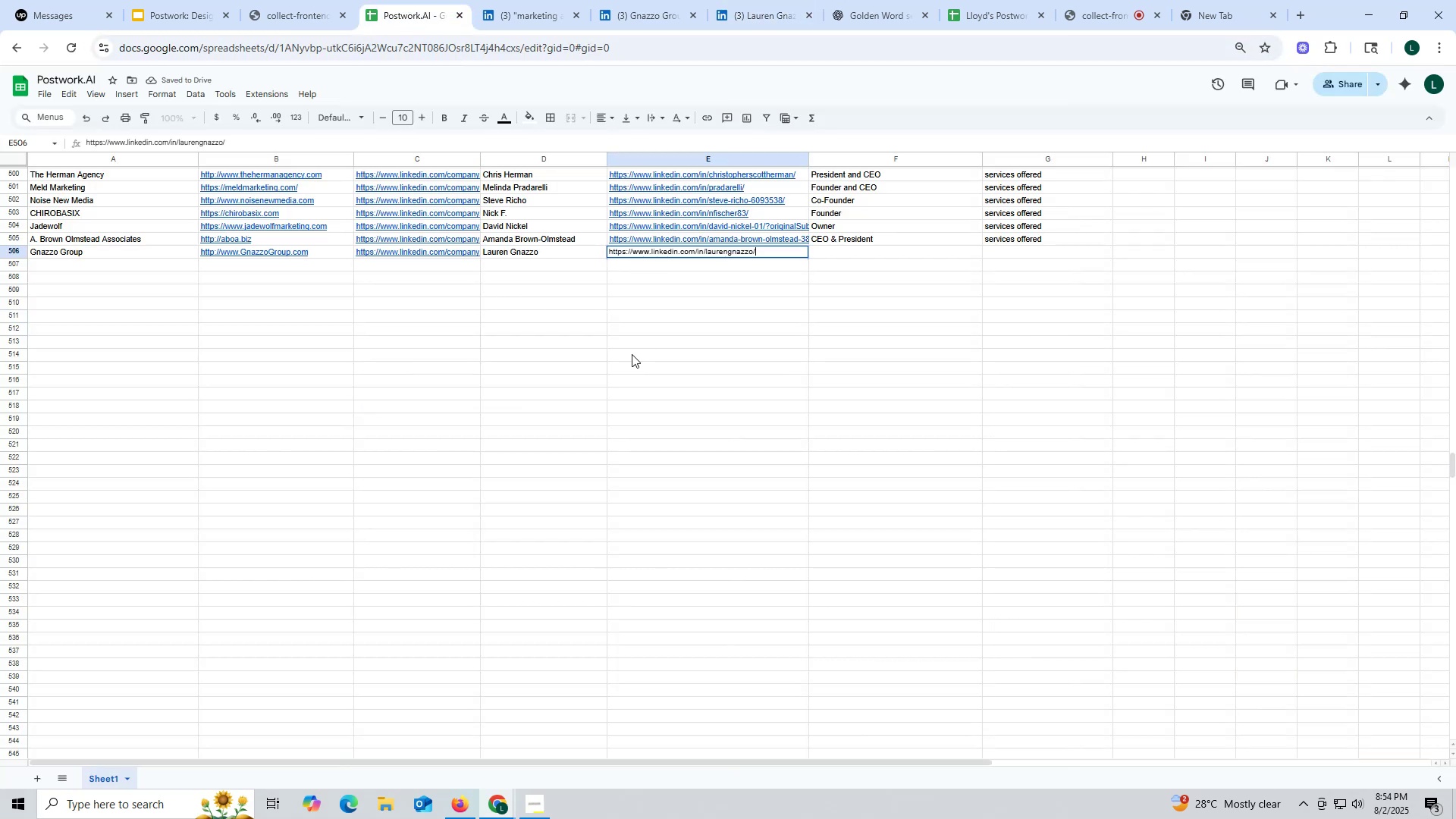 
left_click([632, 354])
 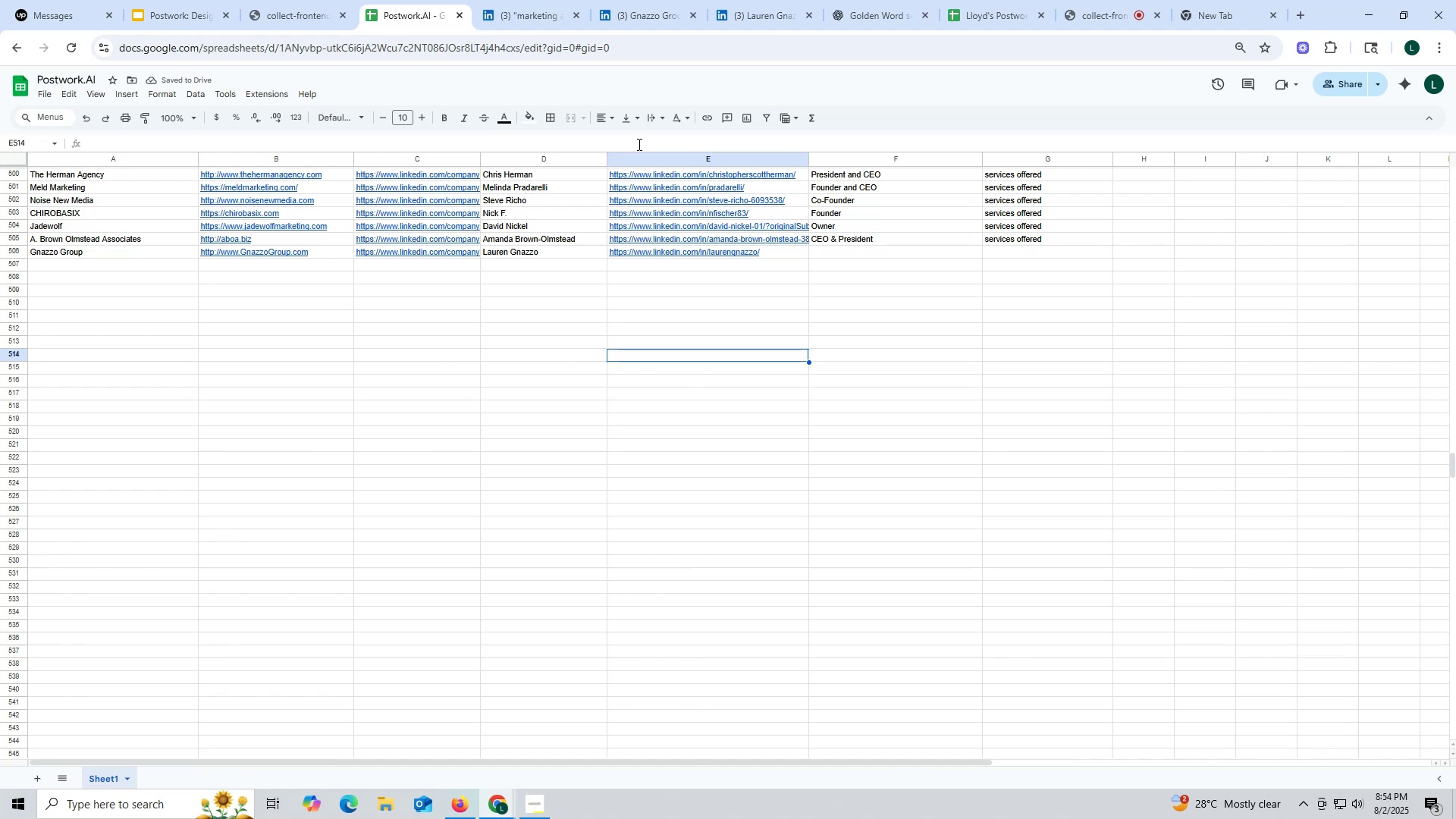 
left_click([752, 21])
 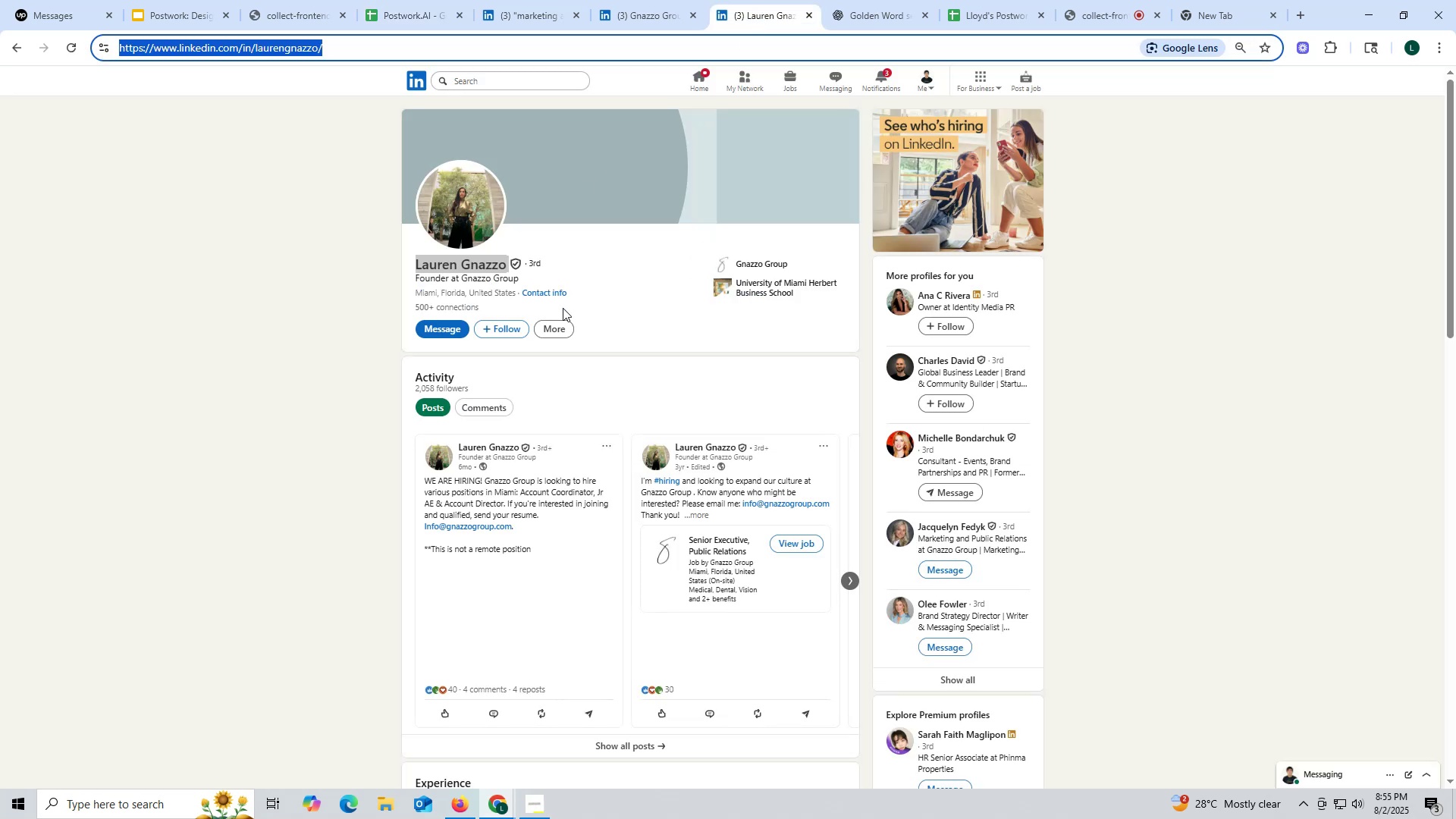 
scroll: coordinate [563, 298], scroll_direction: down, amount: 6.0
 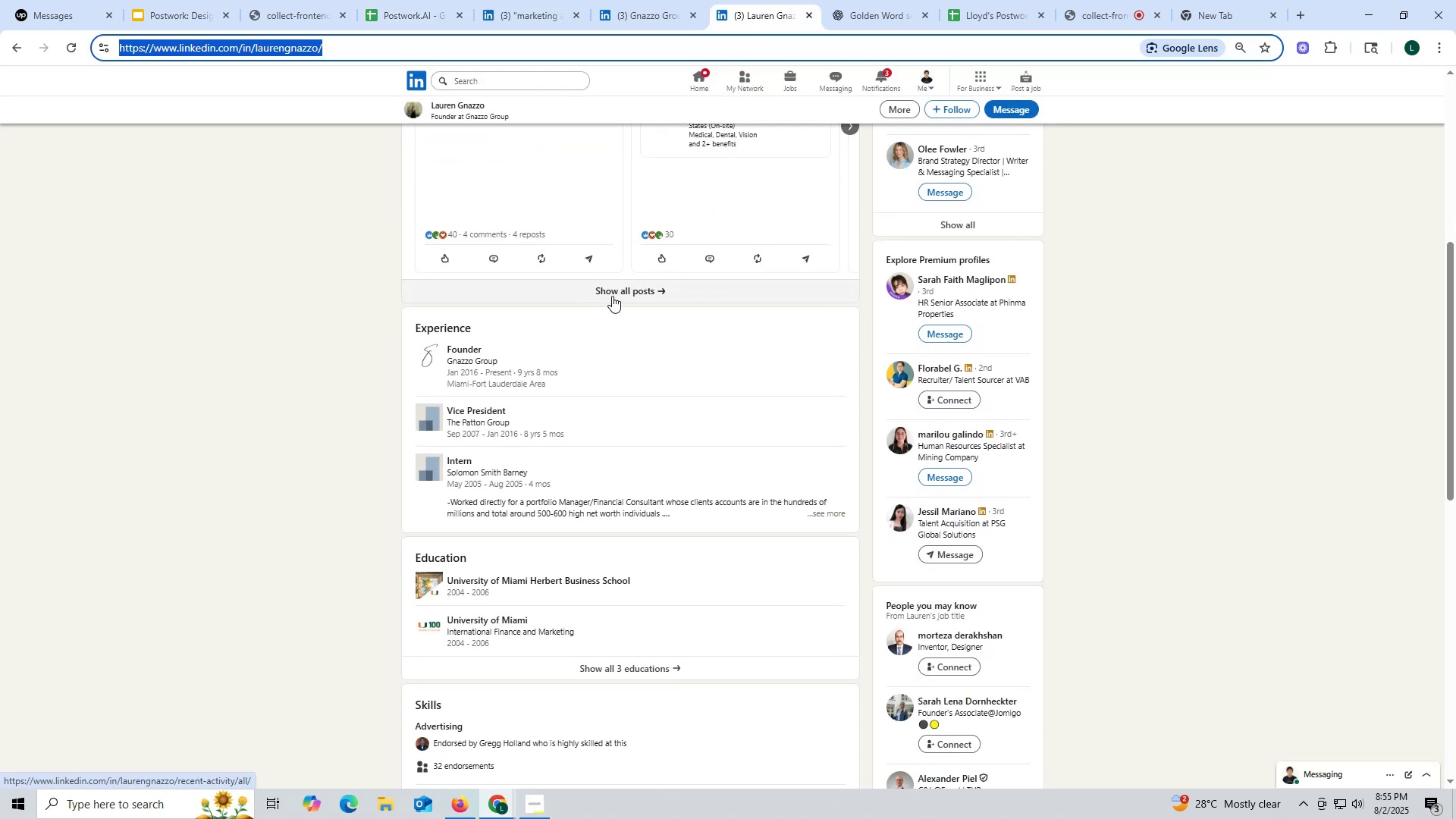 
scroll: coordinate [615, 285], scroll_direction: up, amount: 11.0
 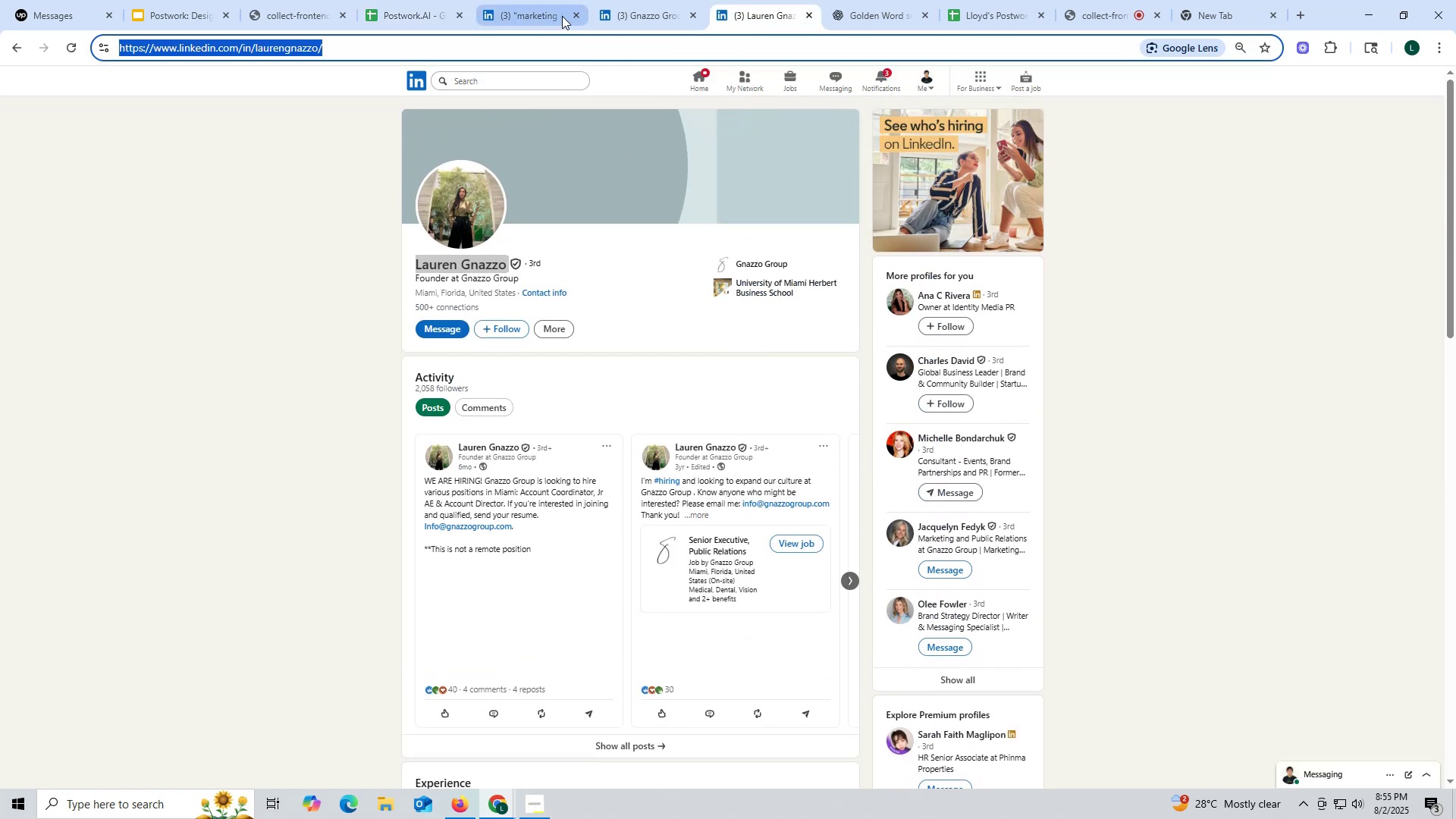 
left_click([522, 12])
 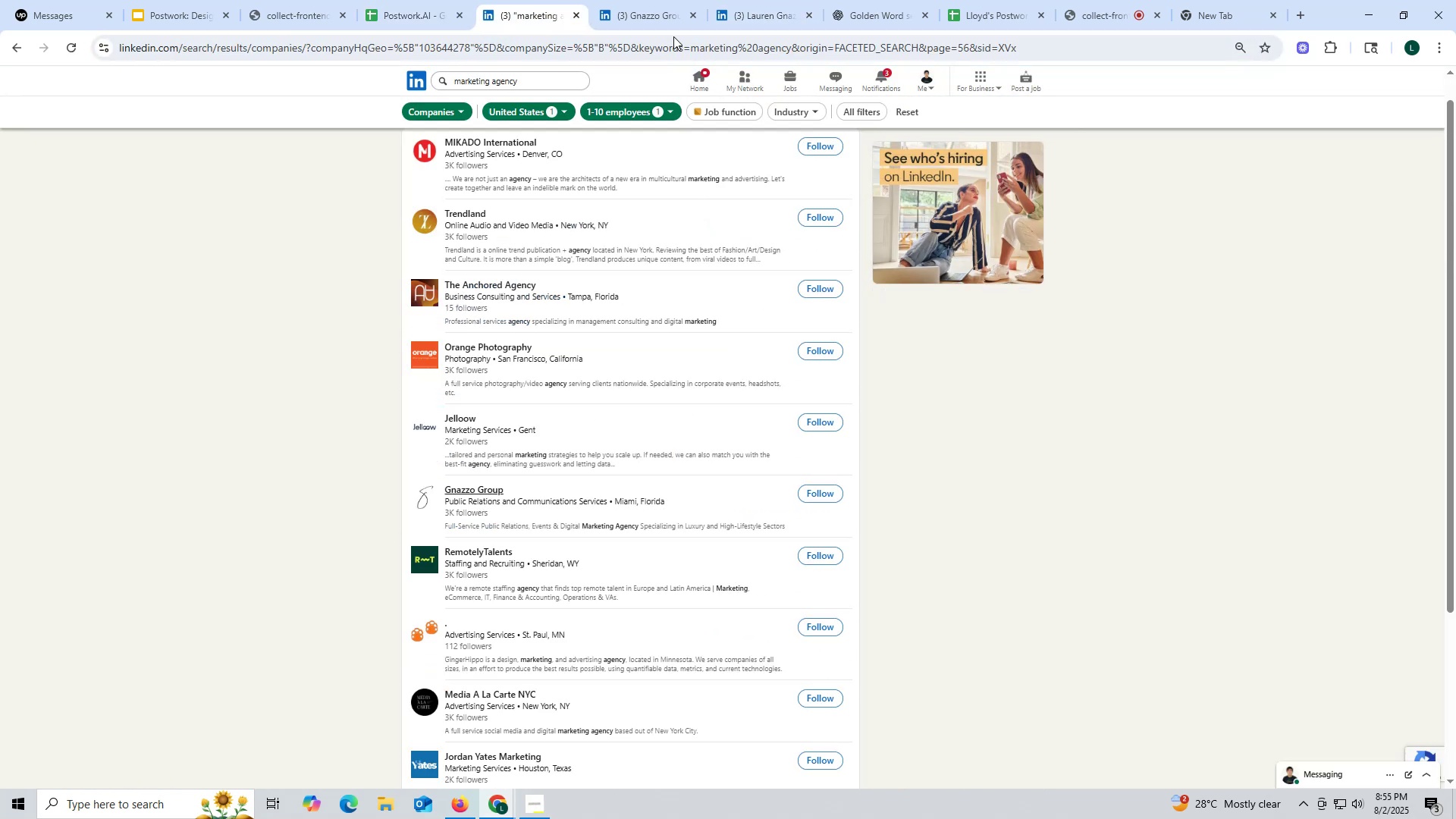 
left_click([658, 11])
 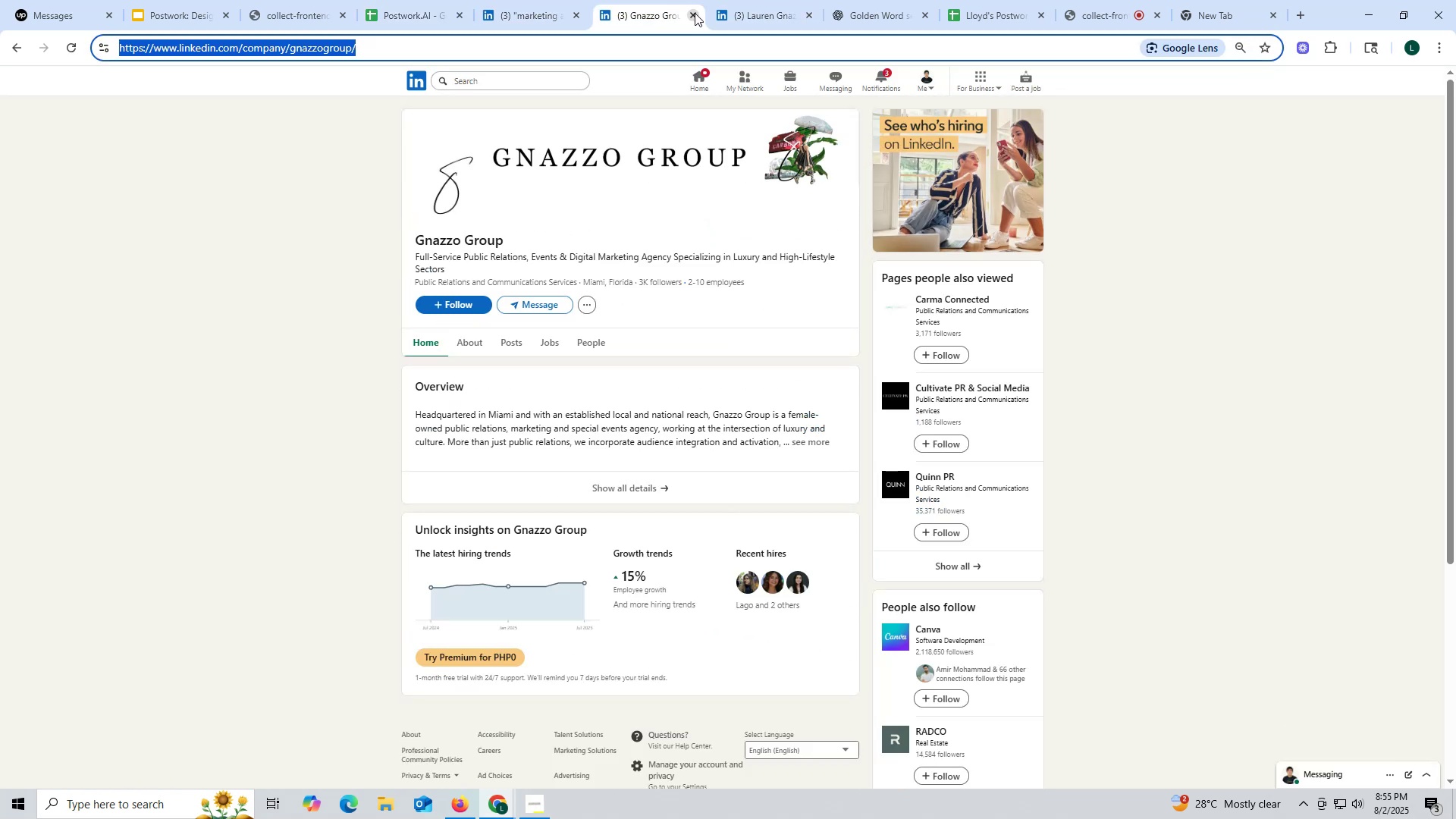 
left_click([695, 13])
 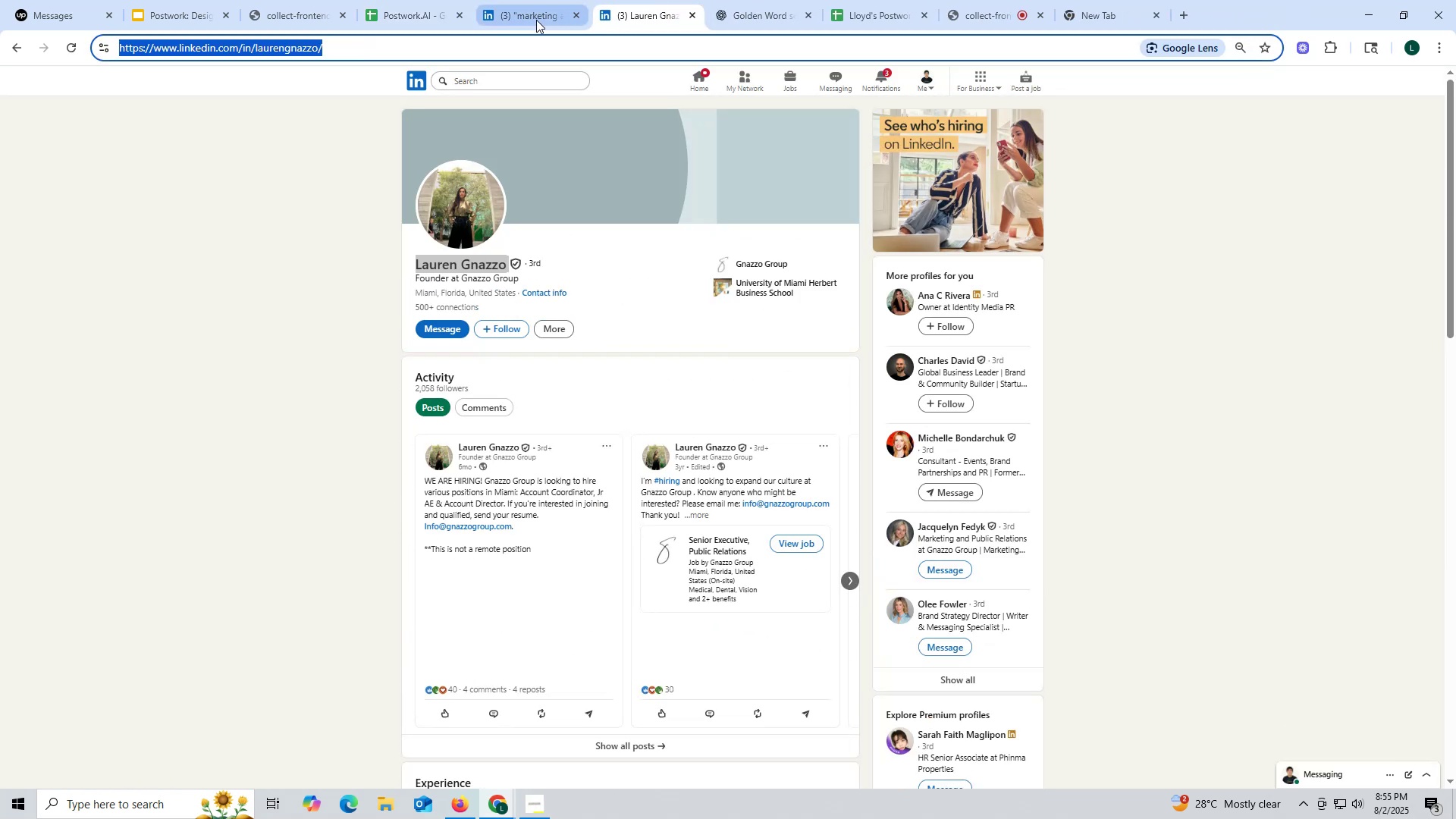 
left_click([536, 20])
 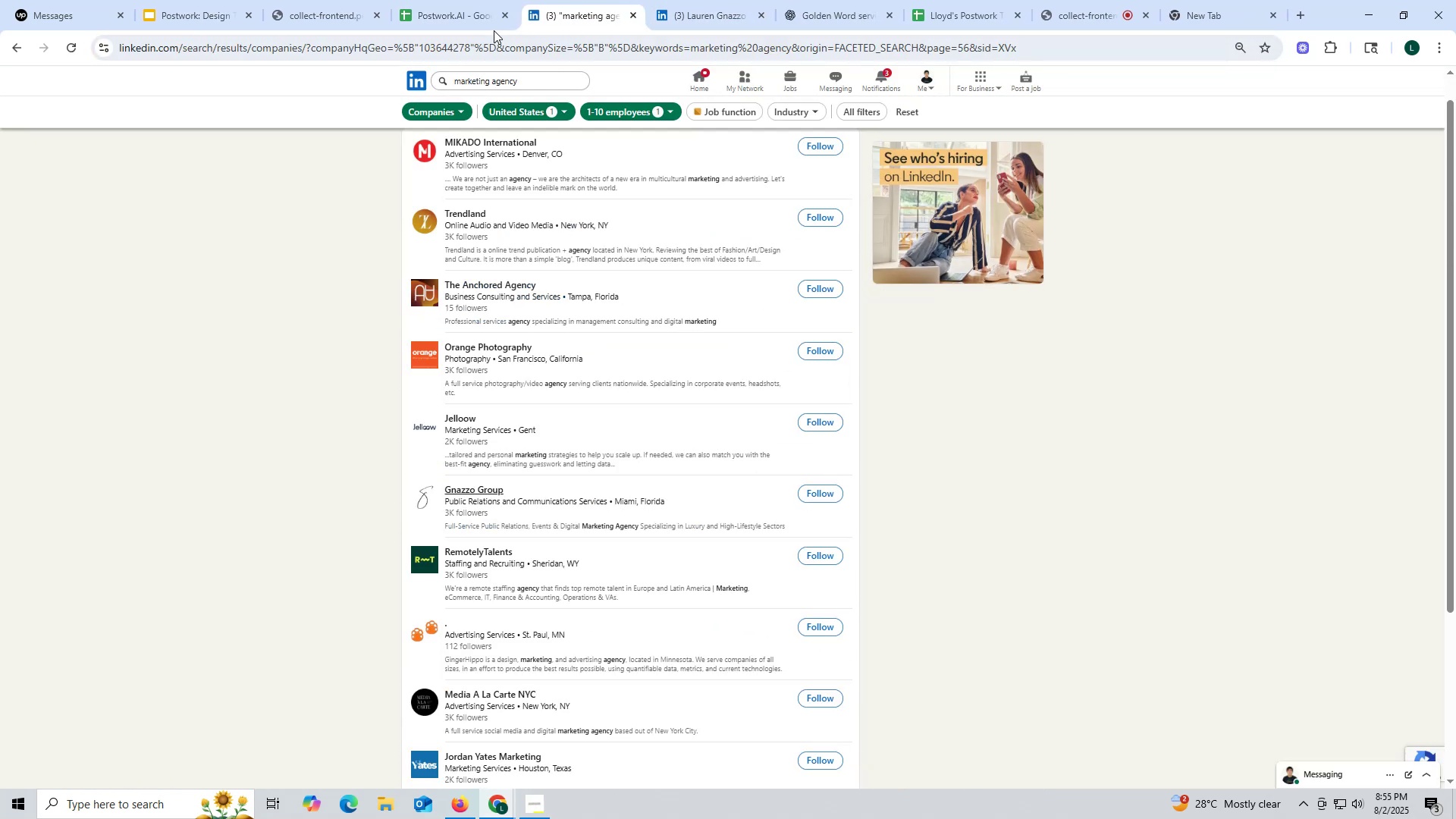 
left_click([475, 15])
 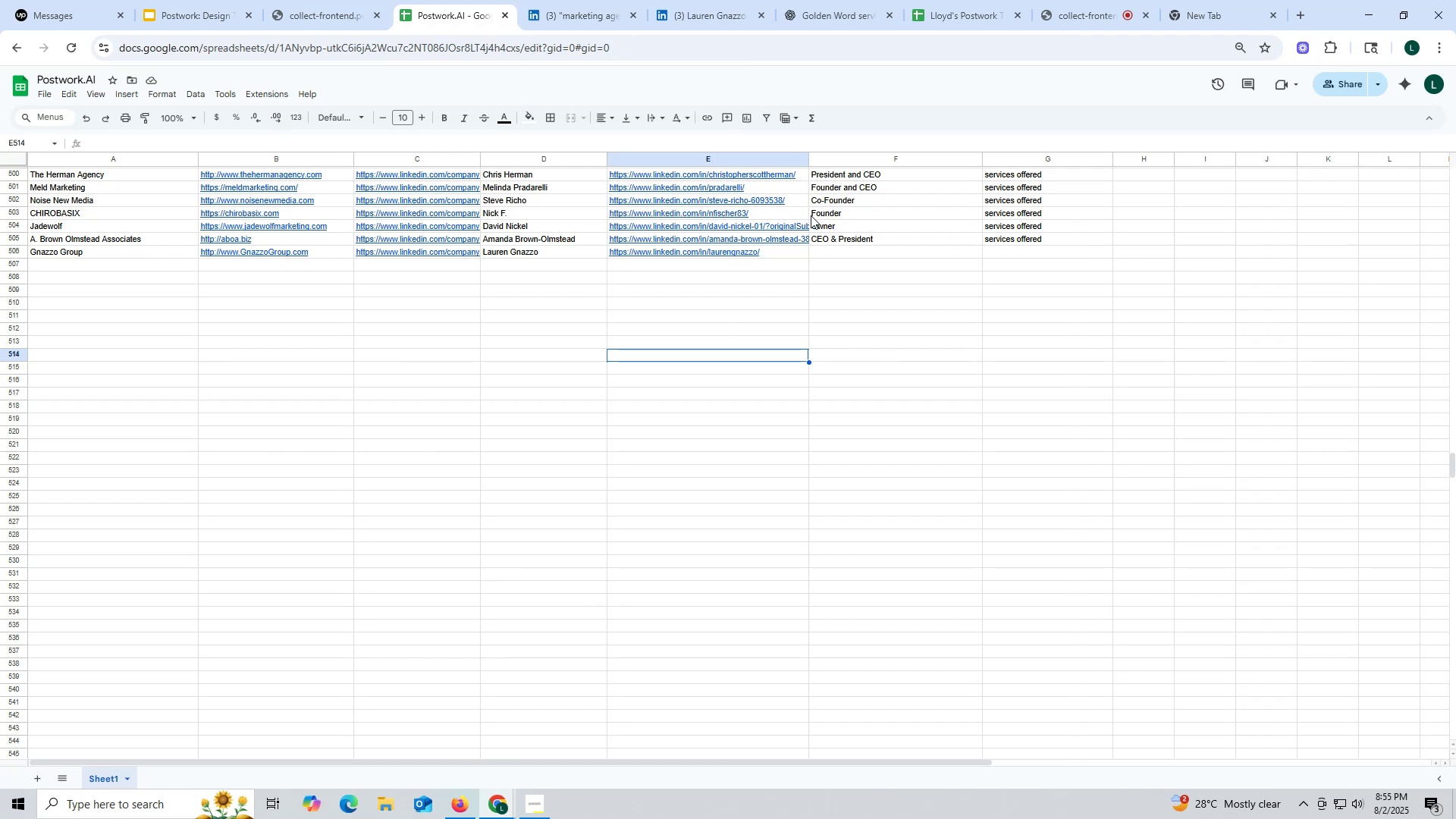 
left_click([824, 215])
 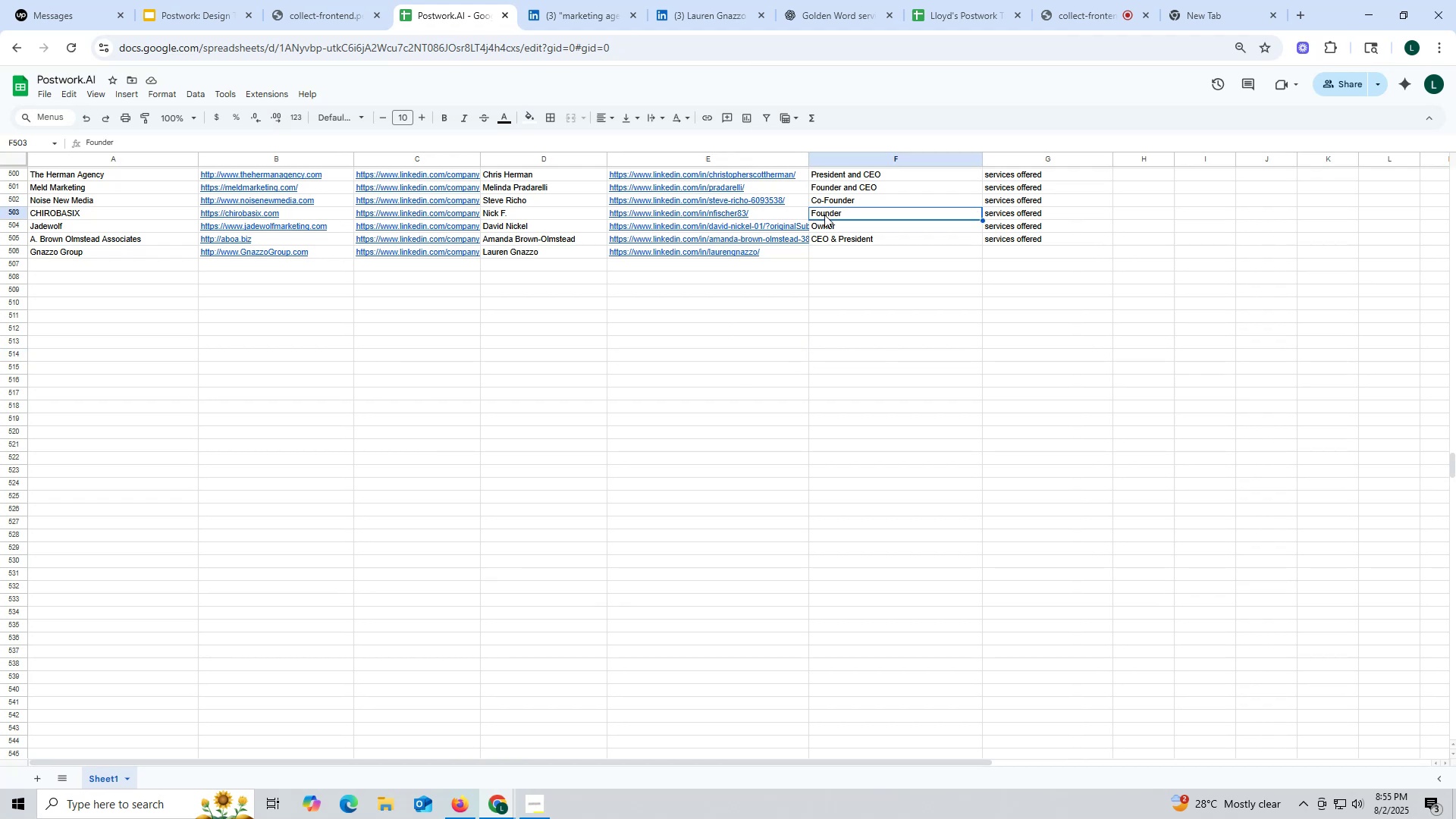 
key(Control+ControlLeft)
 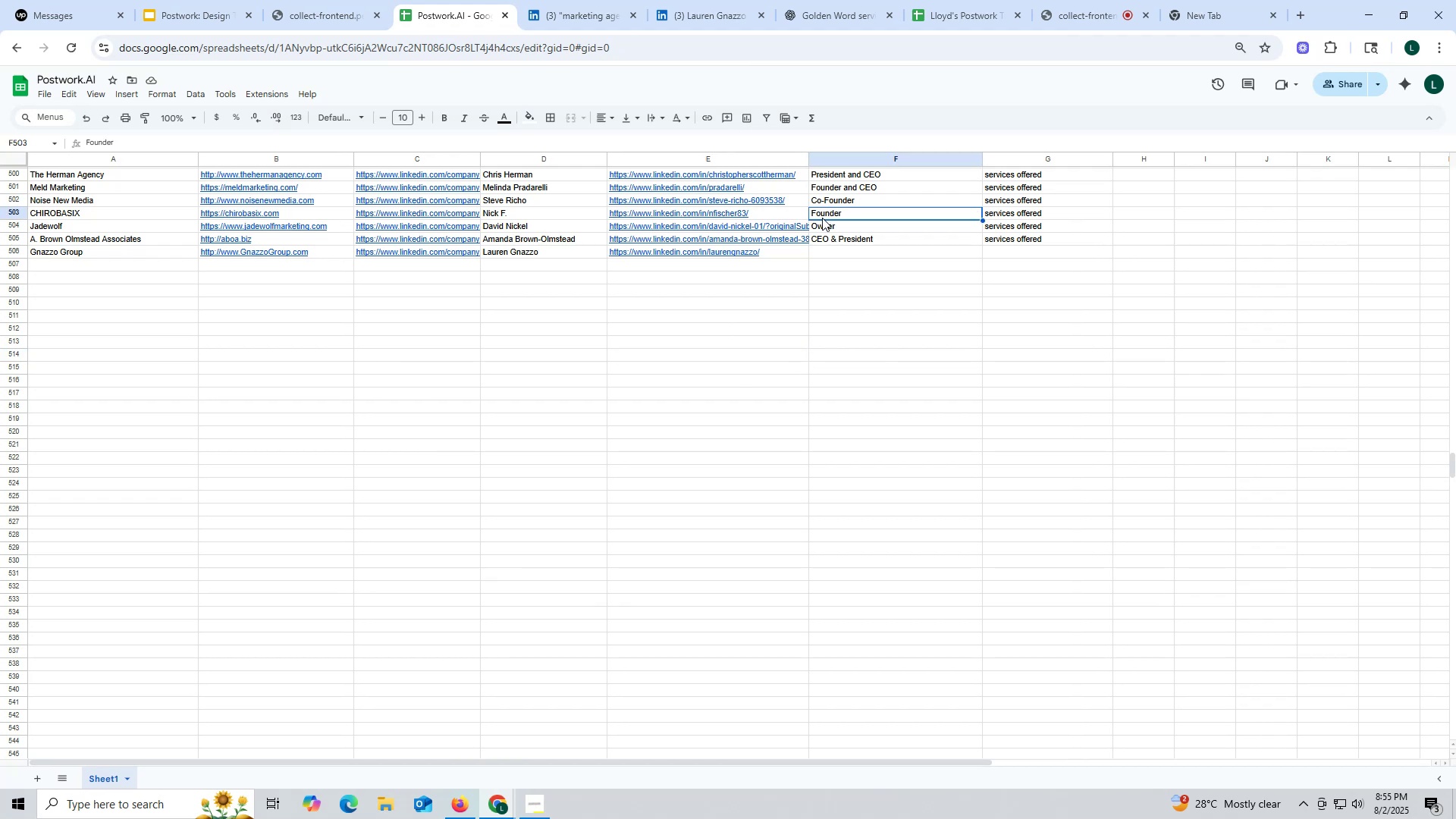 
key(Control+C)
 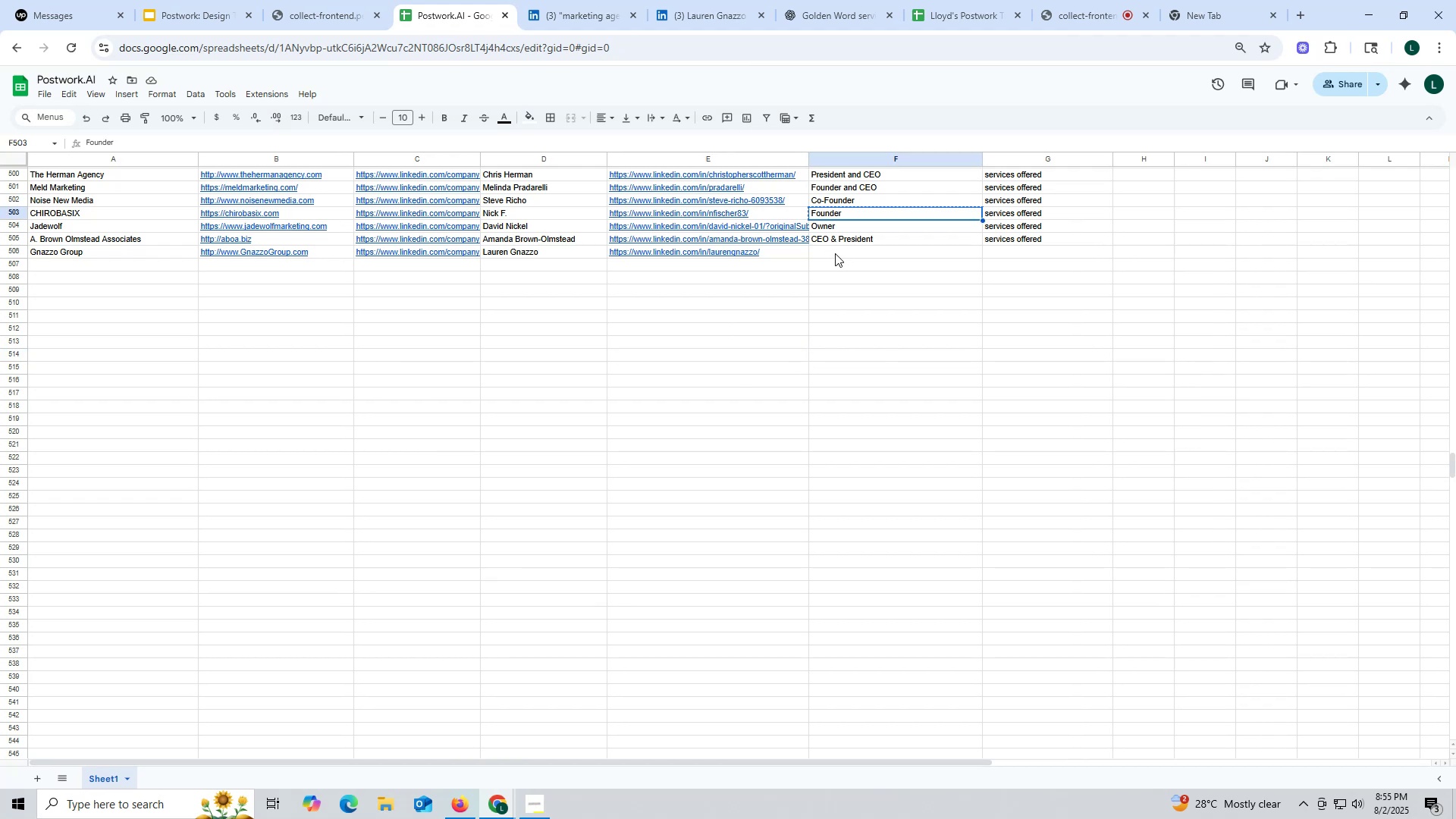 
key(Control+ControlLeft)
 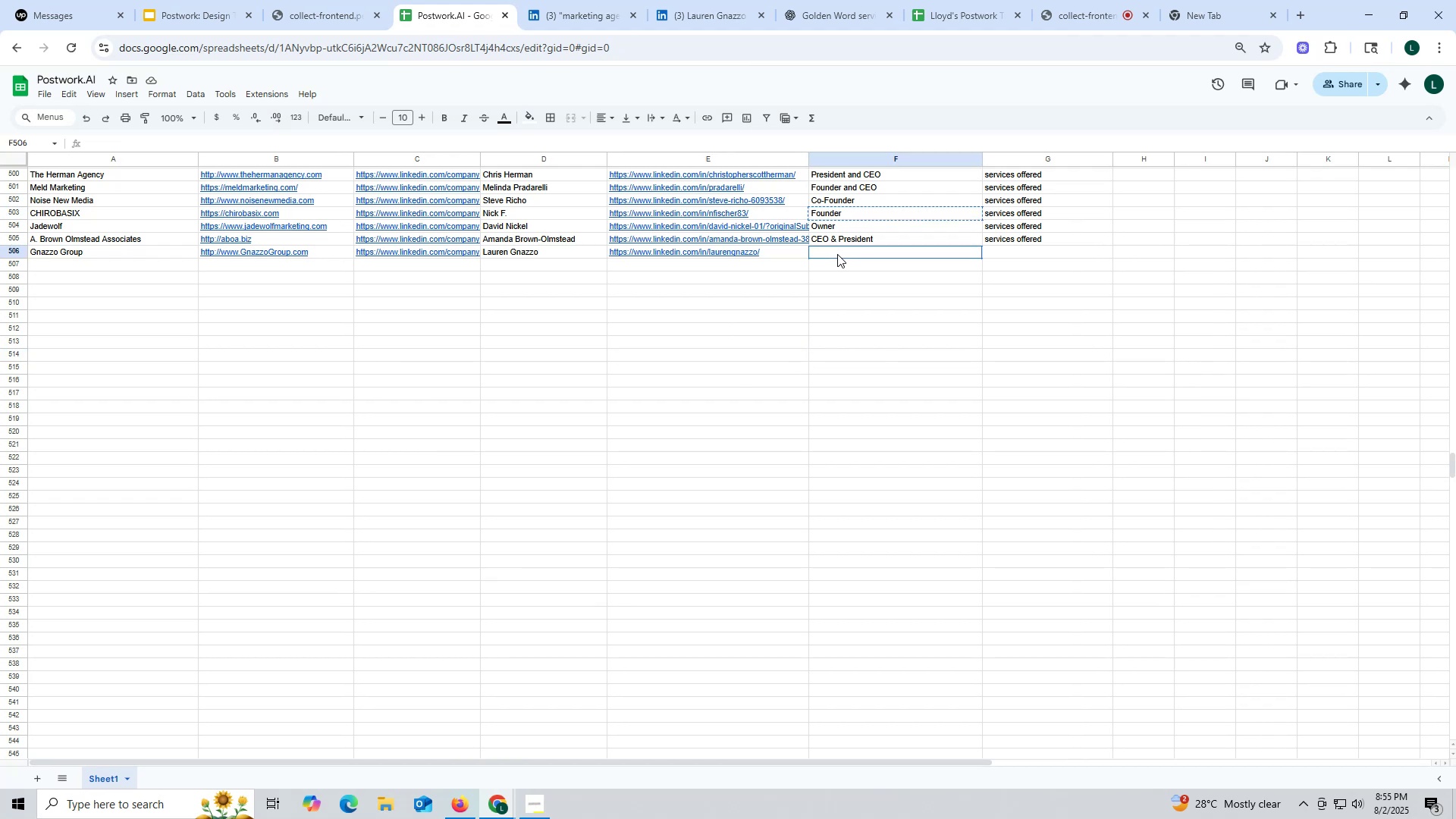 
key(Control+V)
 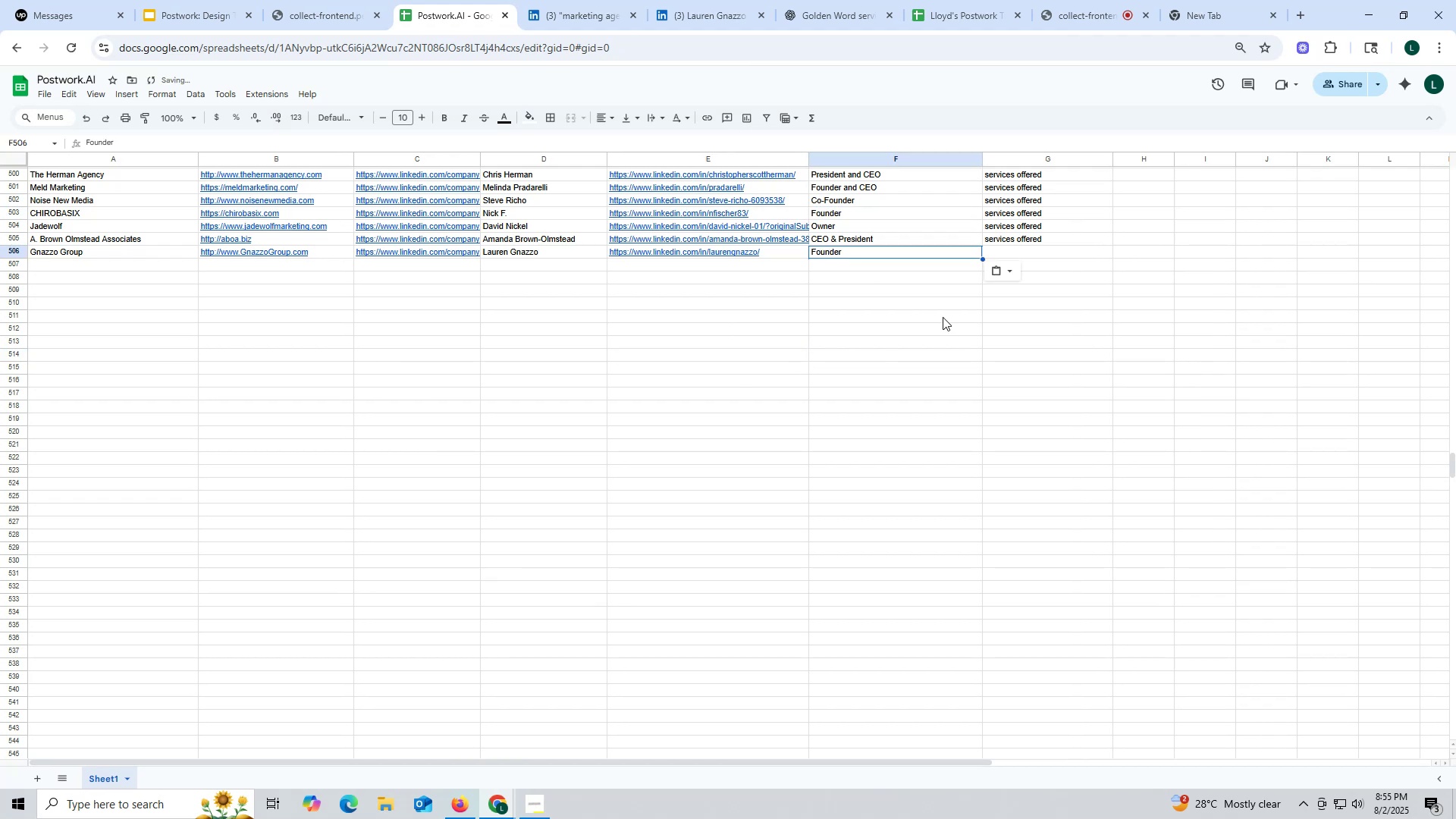 
left_click_drag(start_coordinate=[978, 323], to_coordinate=[987, 319])
 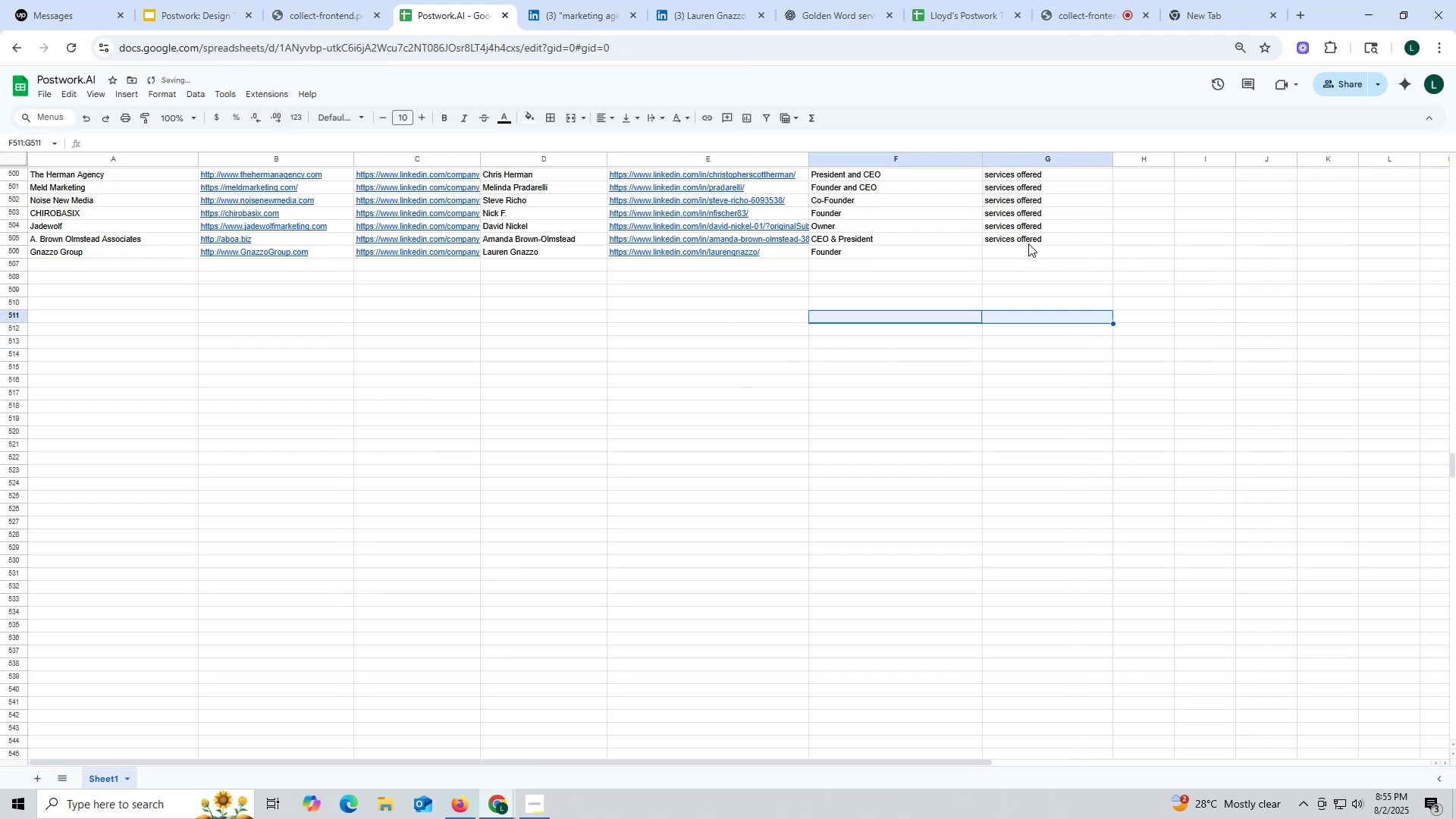 
left_click([1028, 243])
 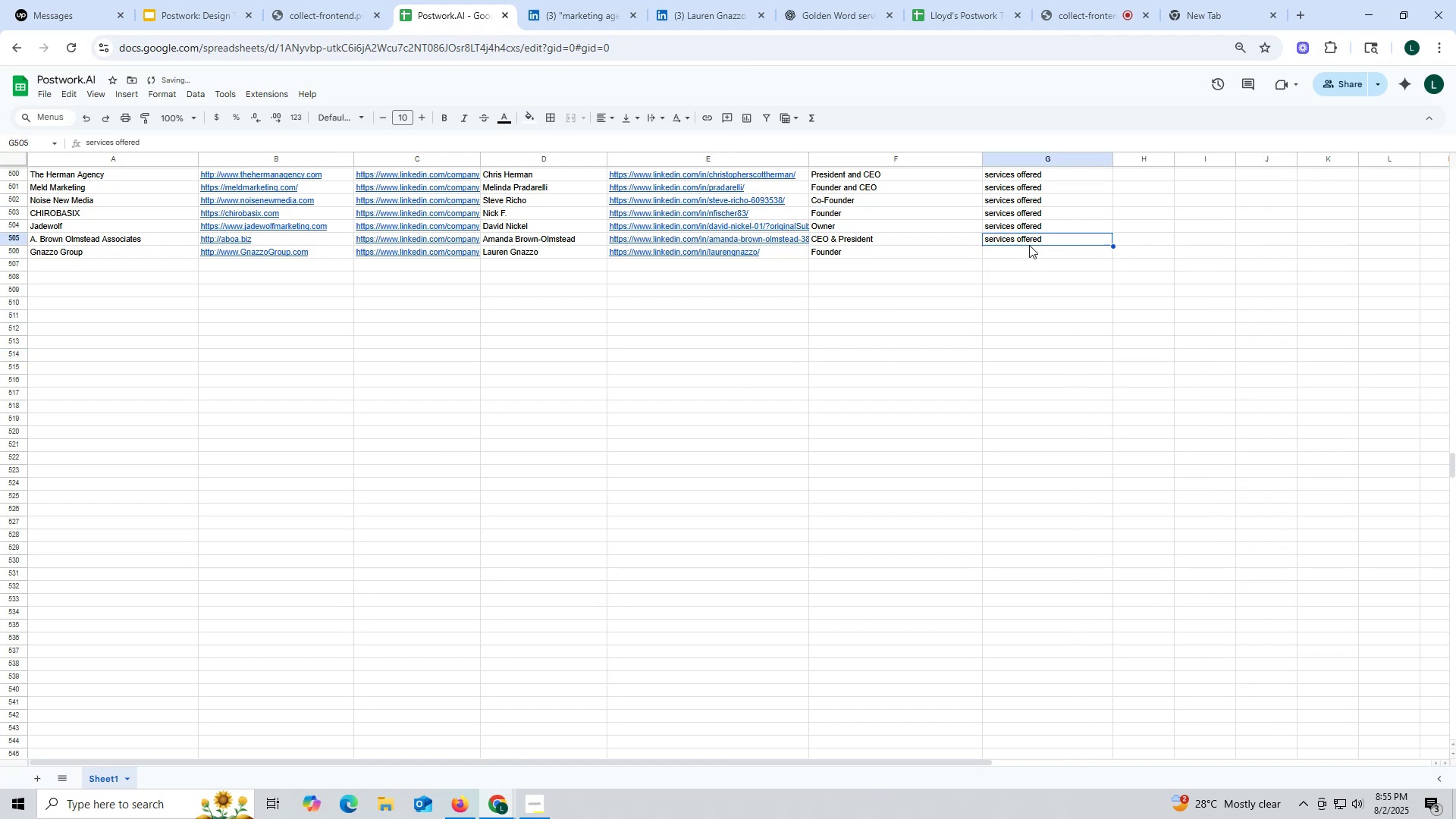 
key(Control+ControlLeft)
 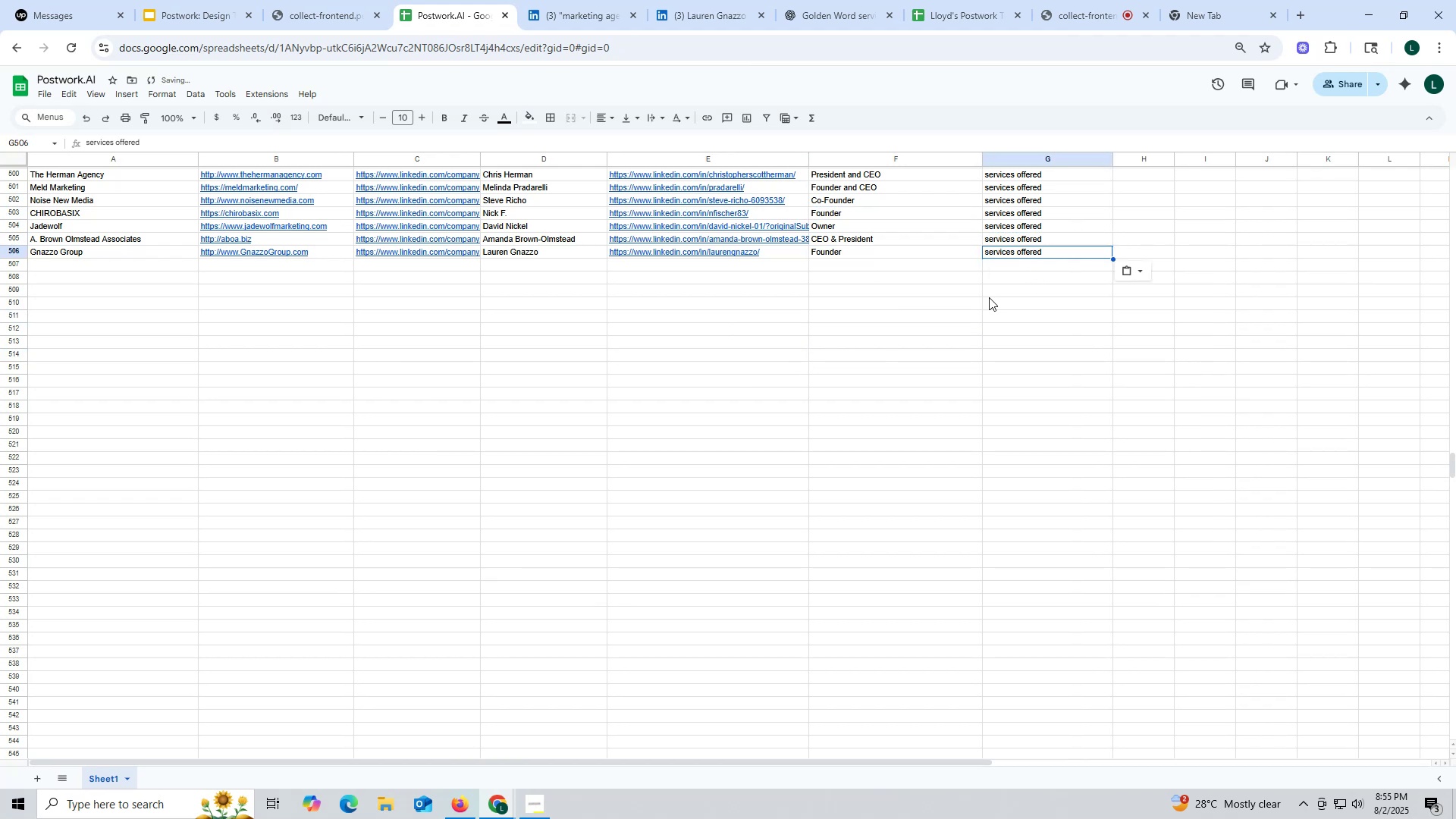 
key(Control+C)
 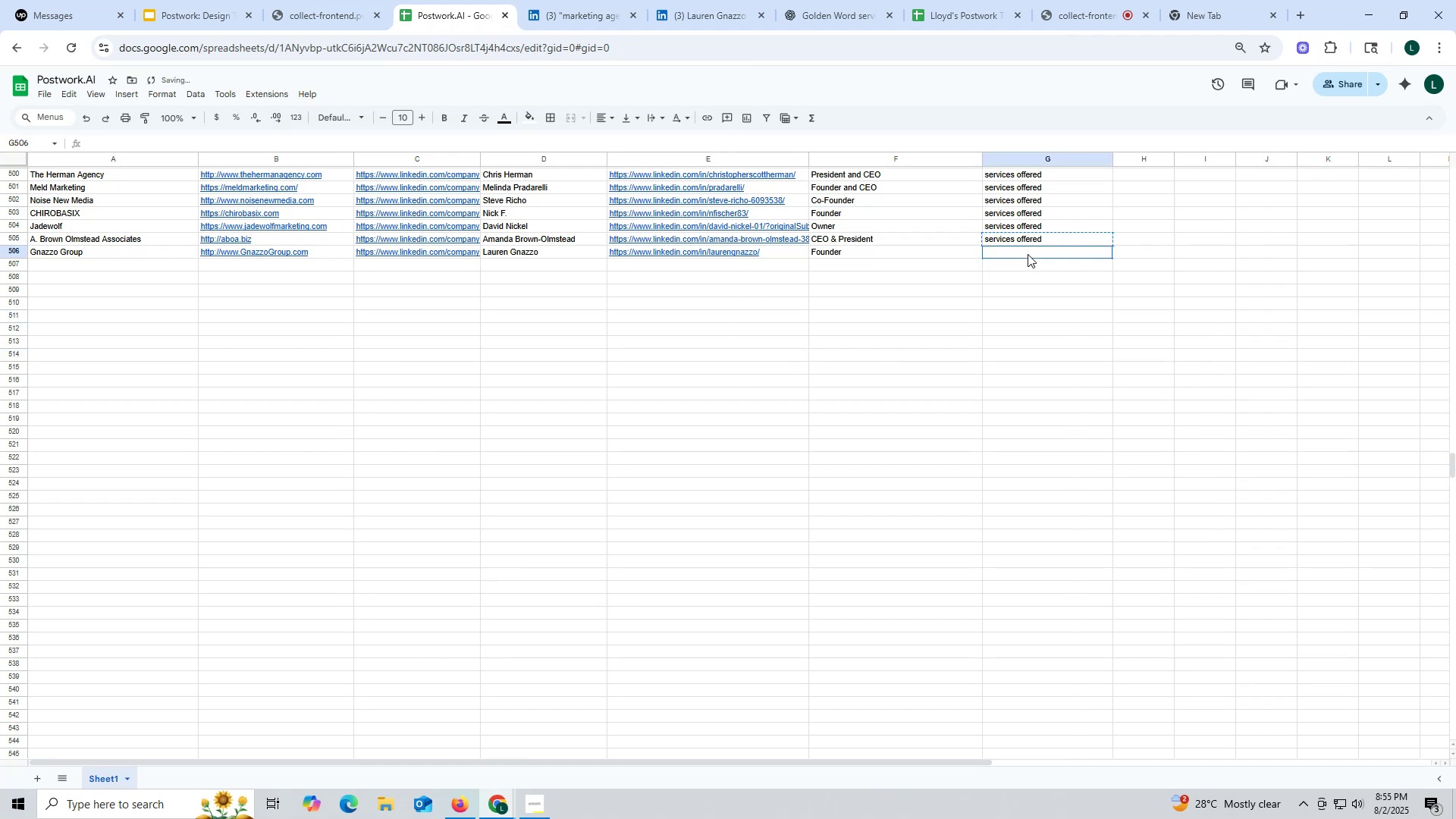 
double_click([1028, 254])
 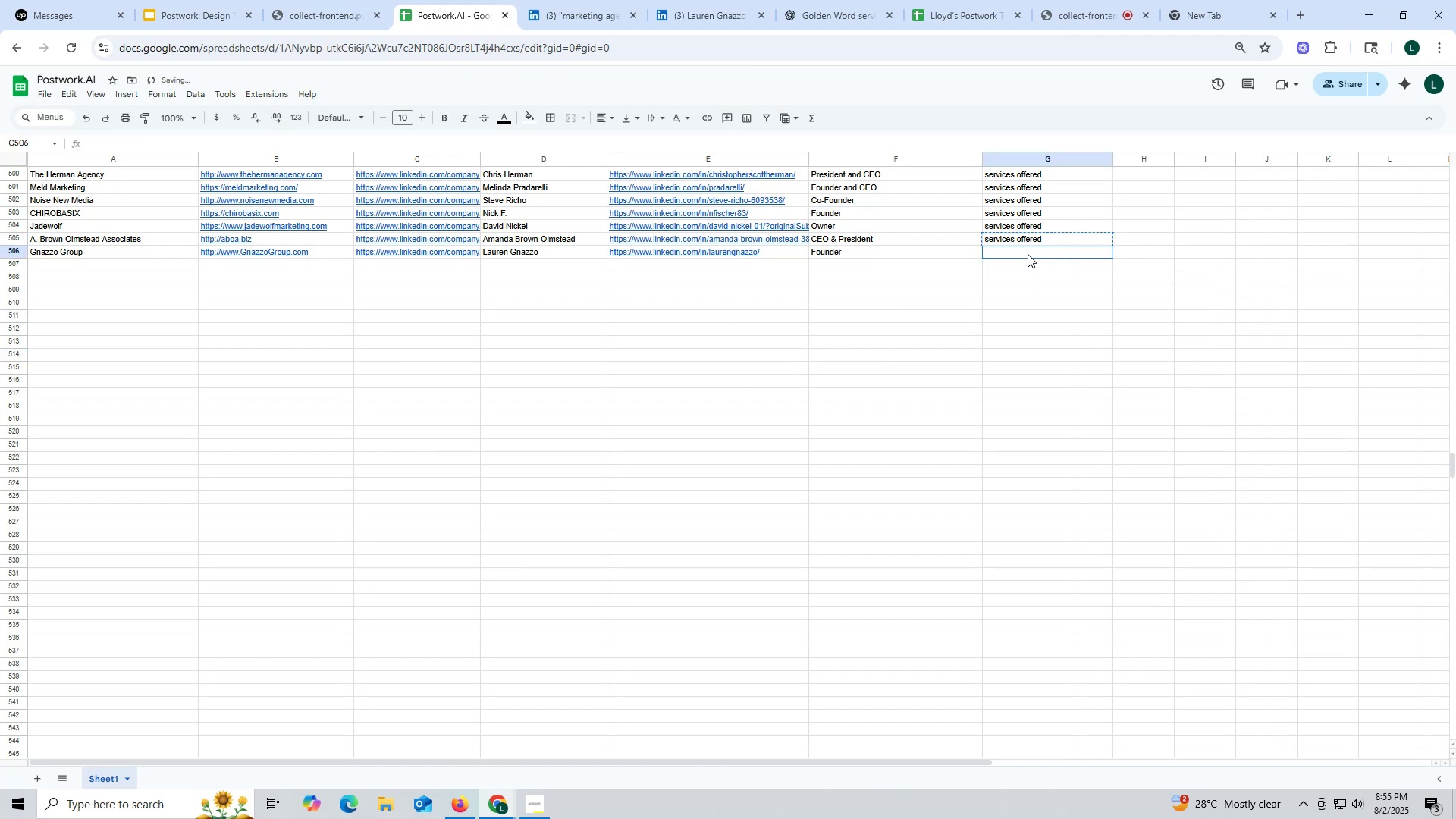 
key(Control+ControlLeft)
 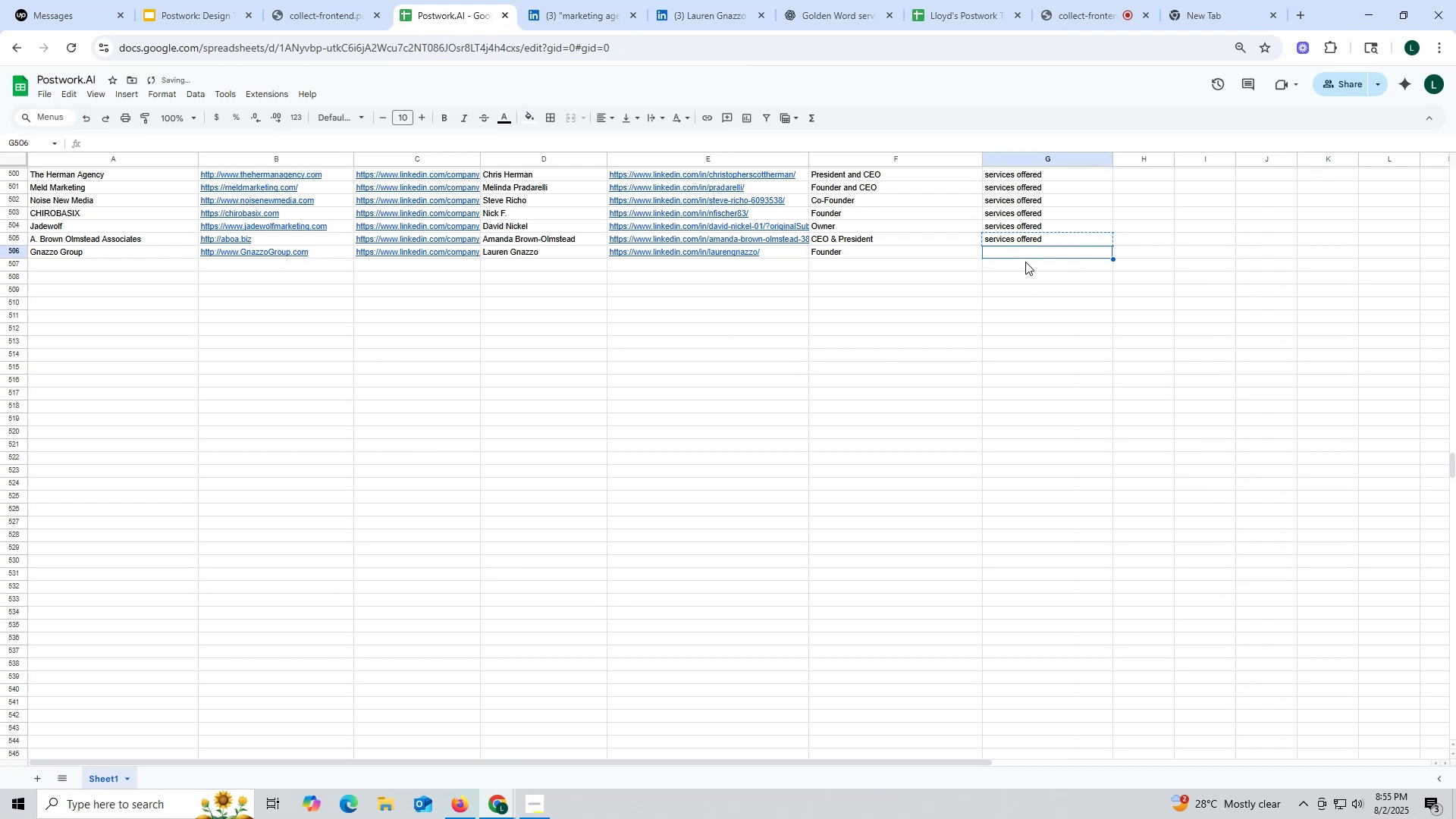 
key(Control+V)
 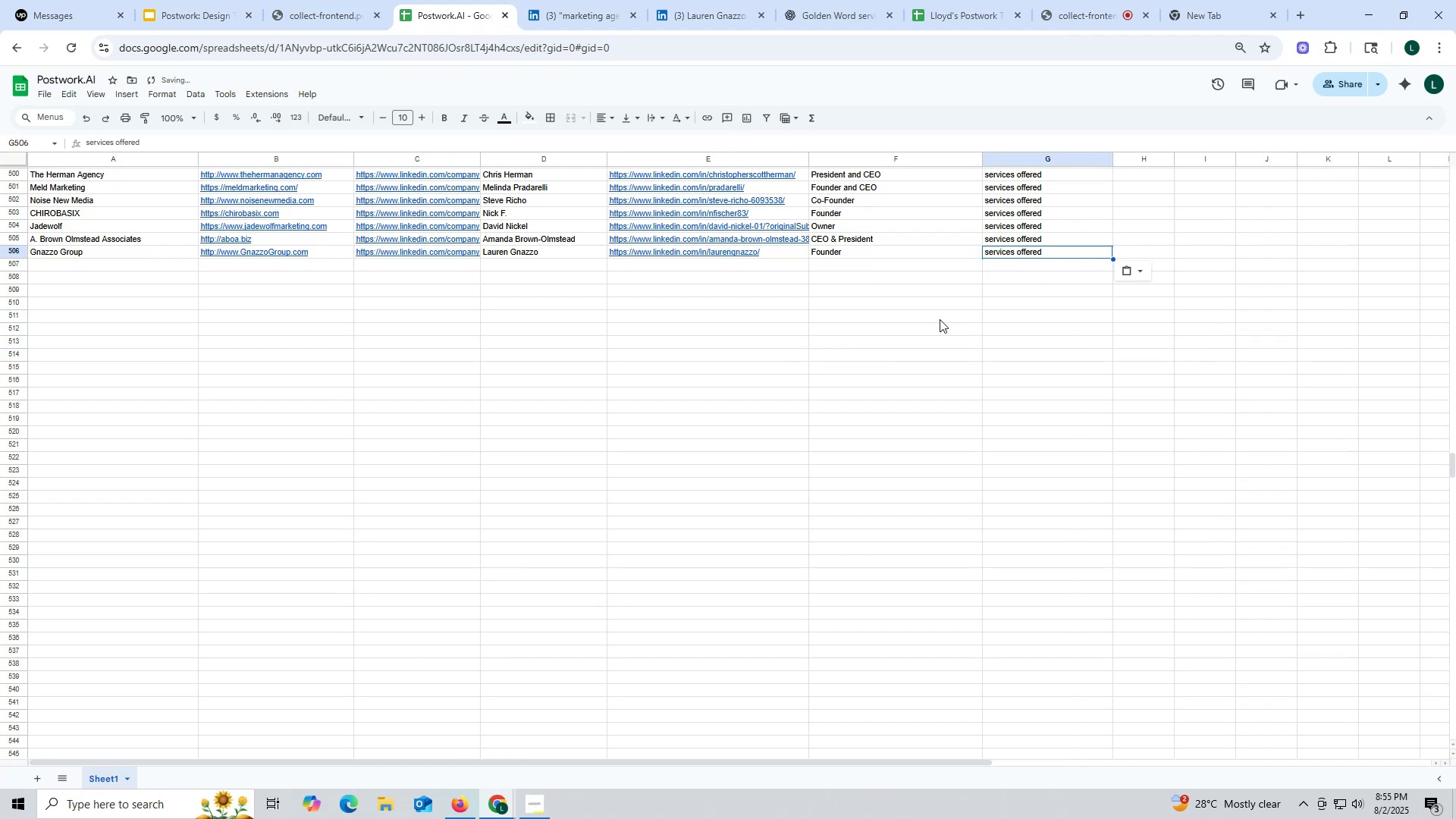 
triple_click([940, 319])
 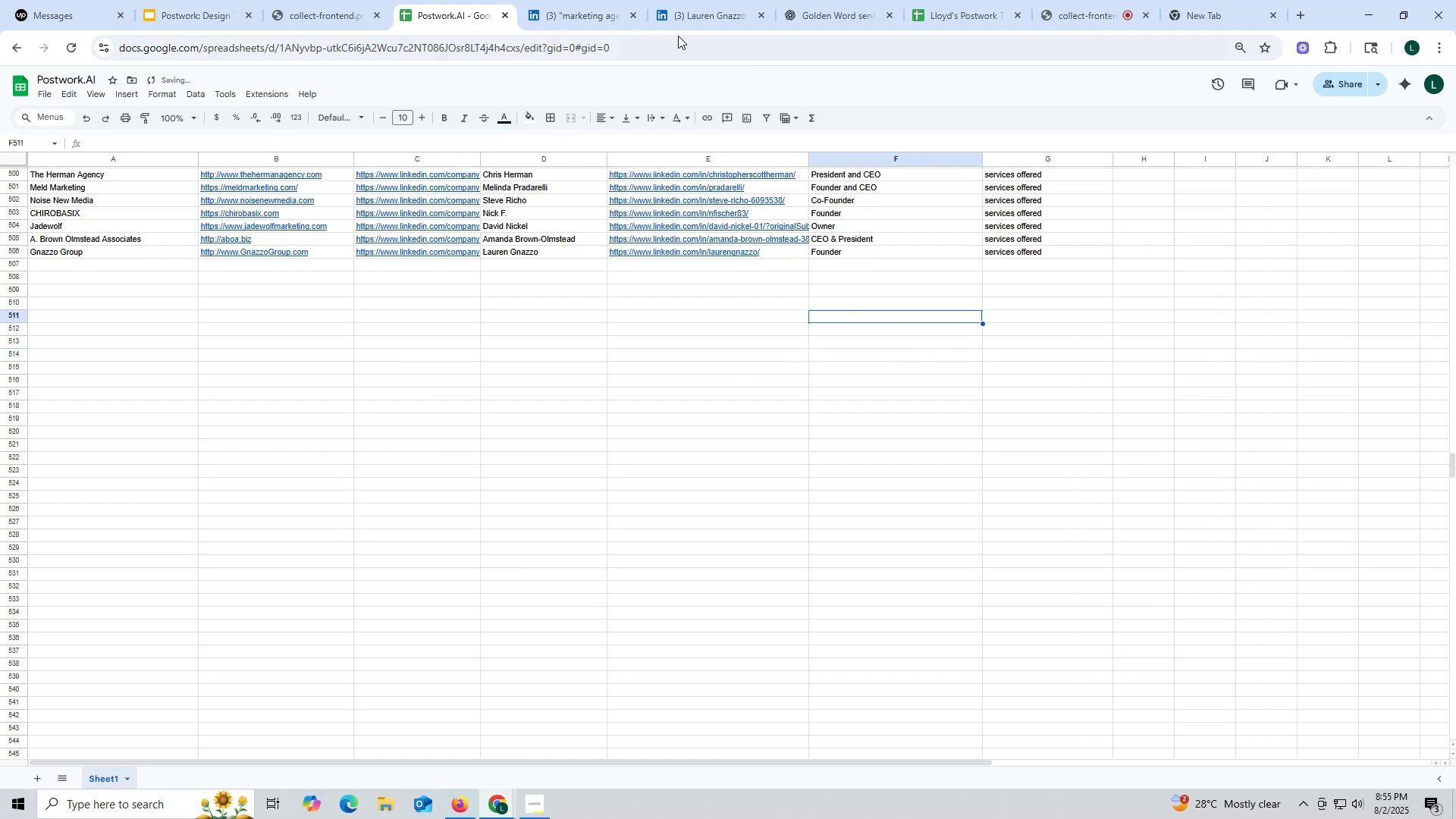 
left_click([704, 11])
 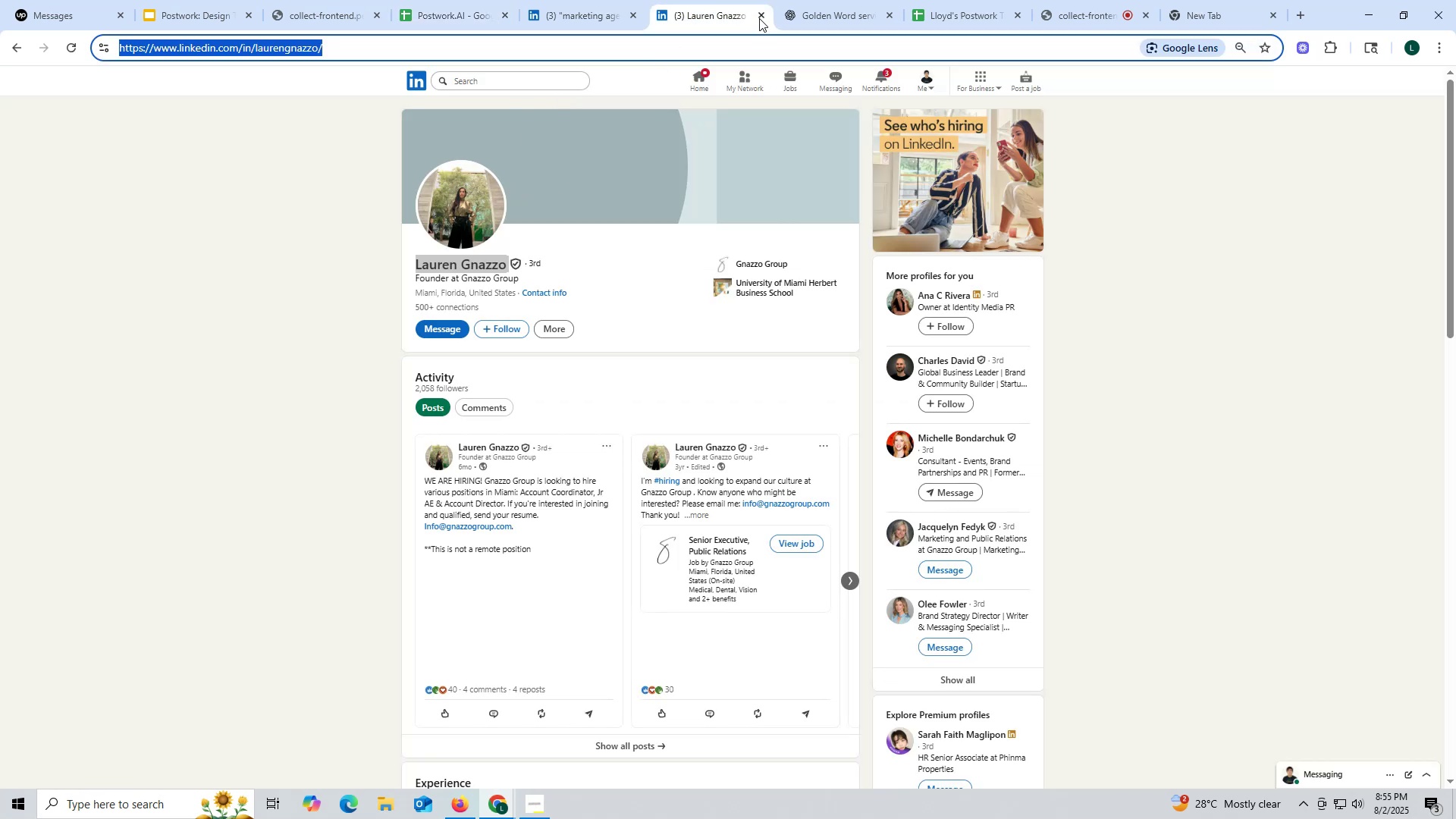 
left_click([573, 4])
 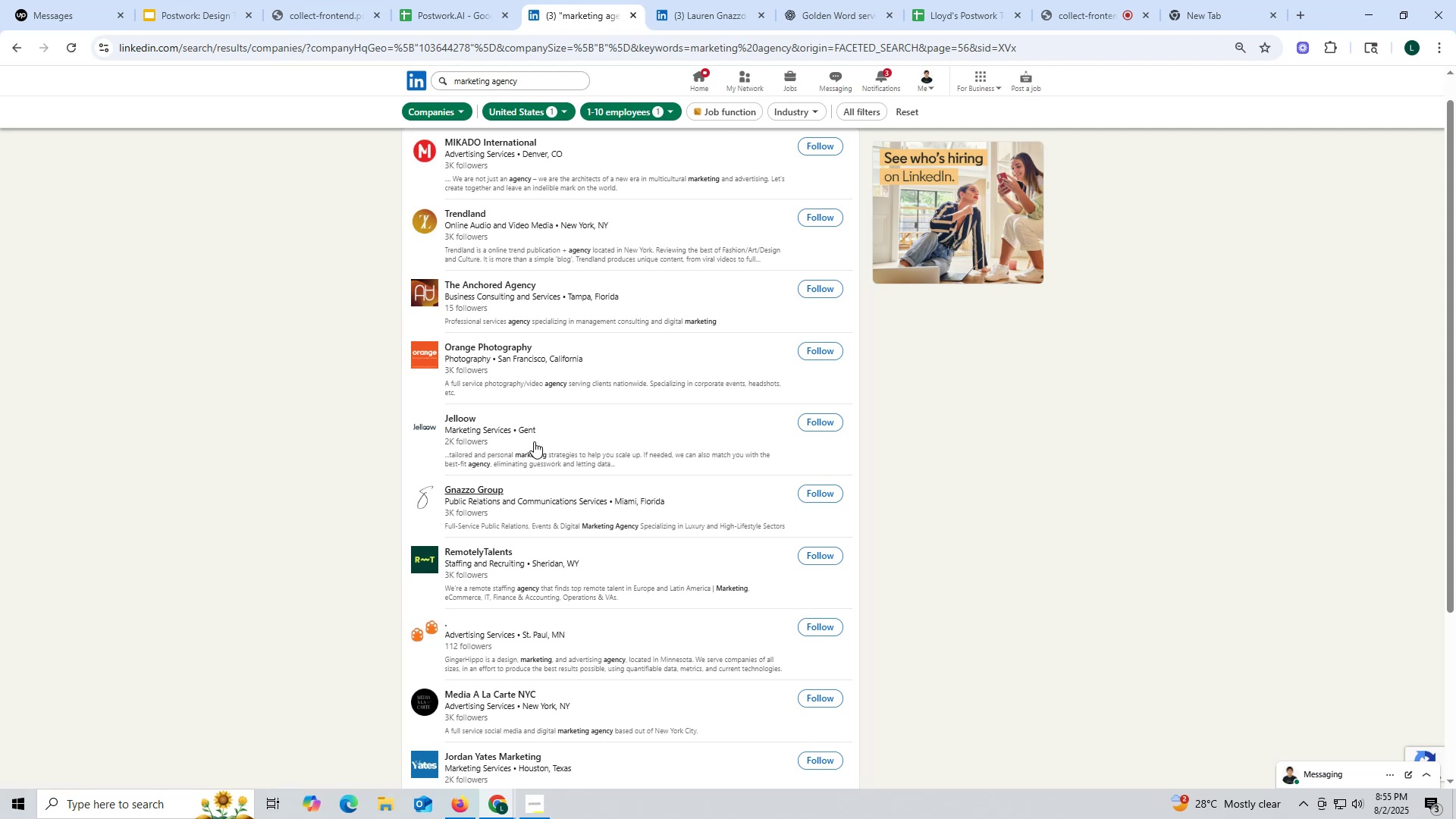 
wait(10.27)
 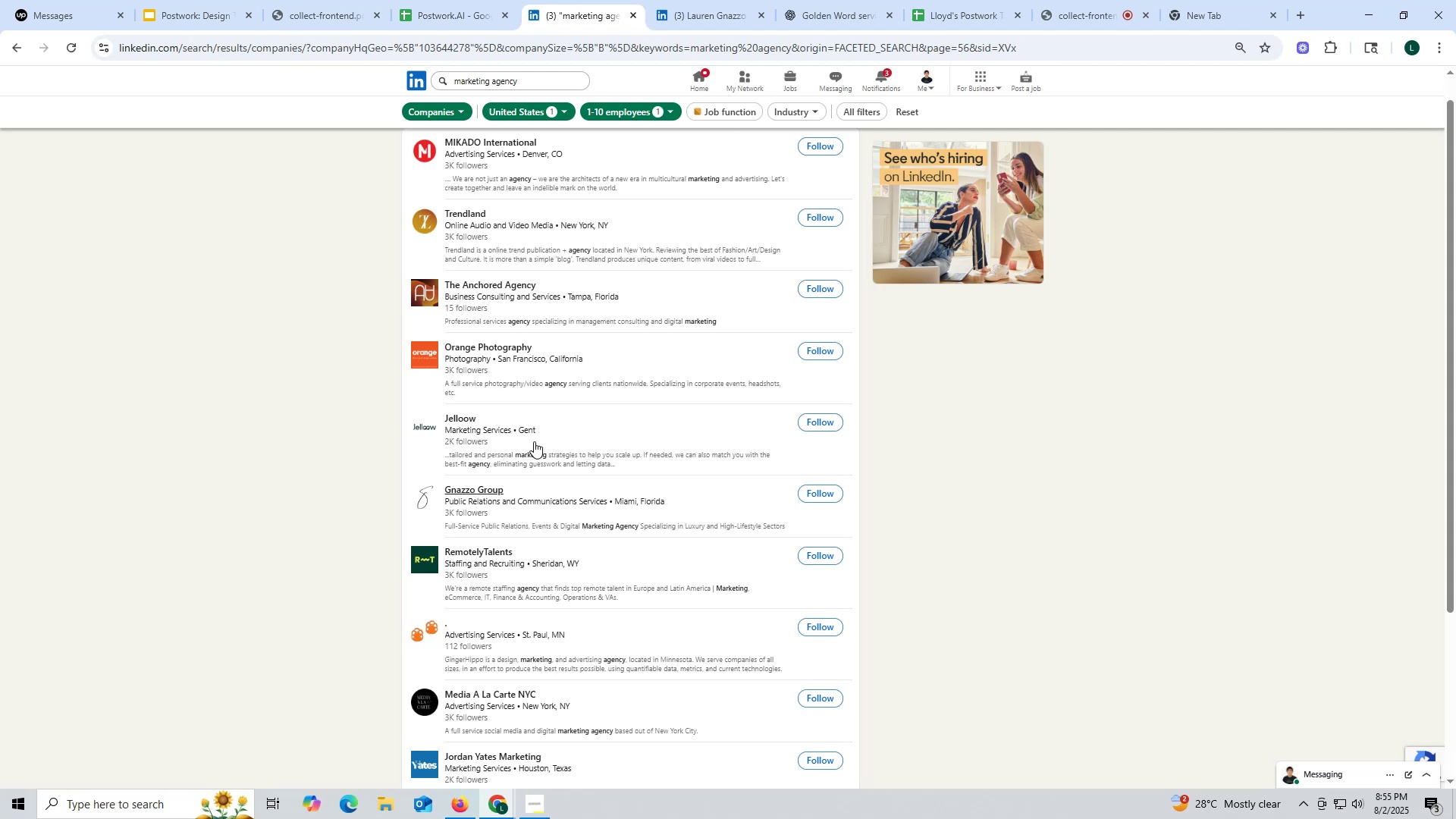 
right_click([454, 416])
 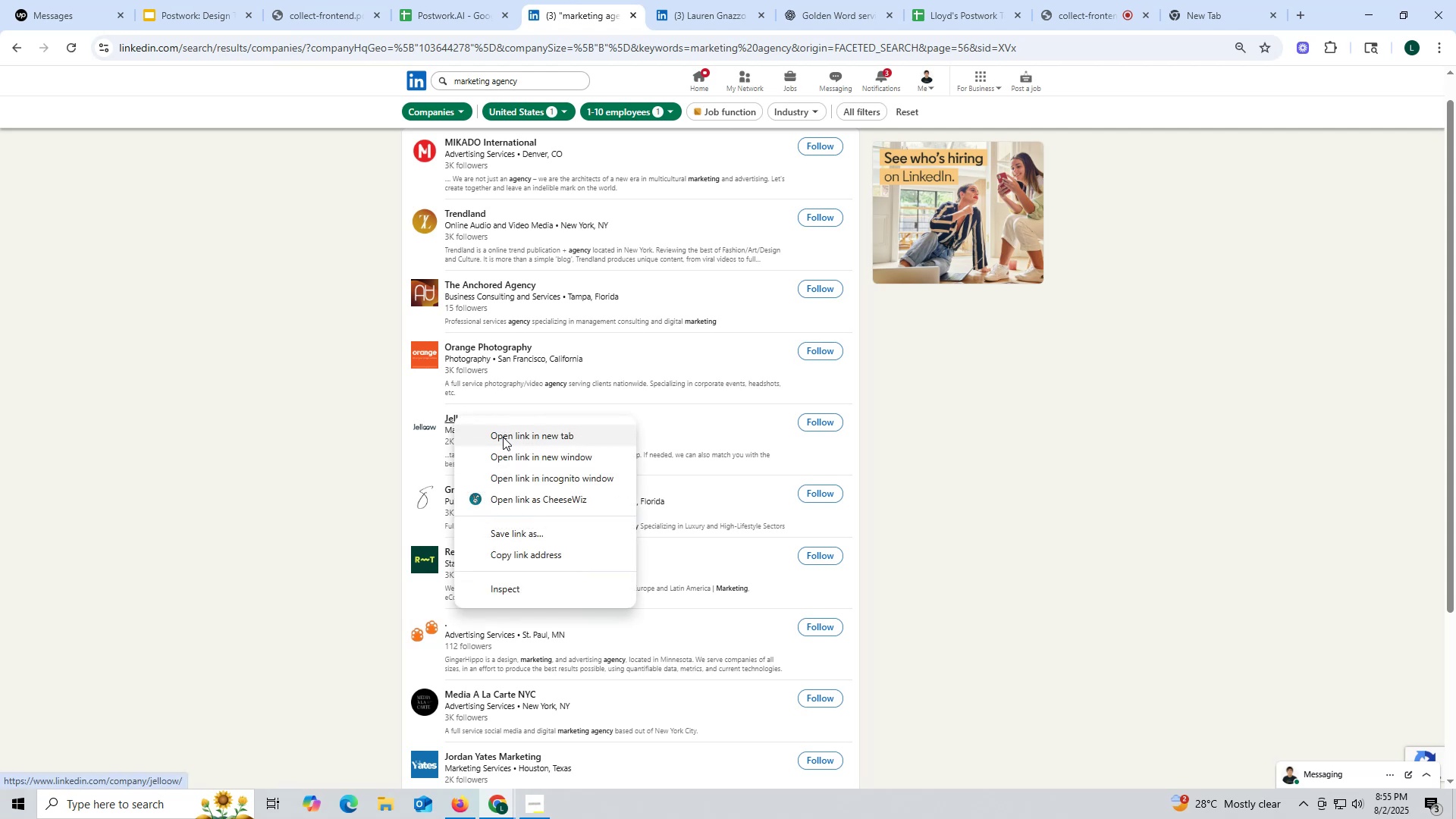 
left_click([503, 437])
 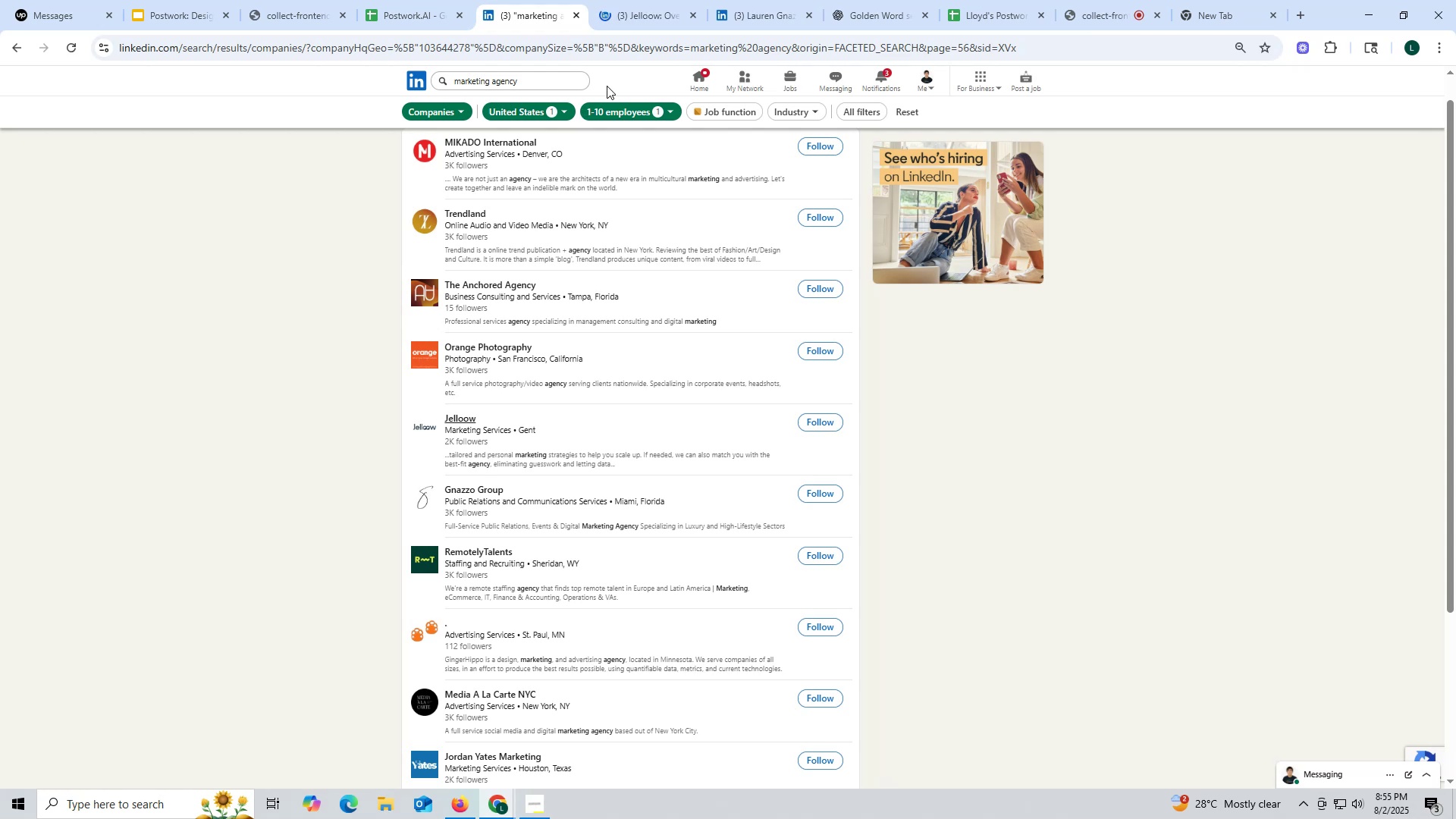 
left_click([636, 17])
 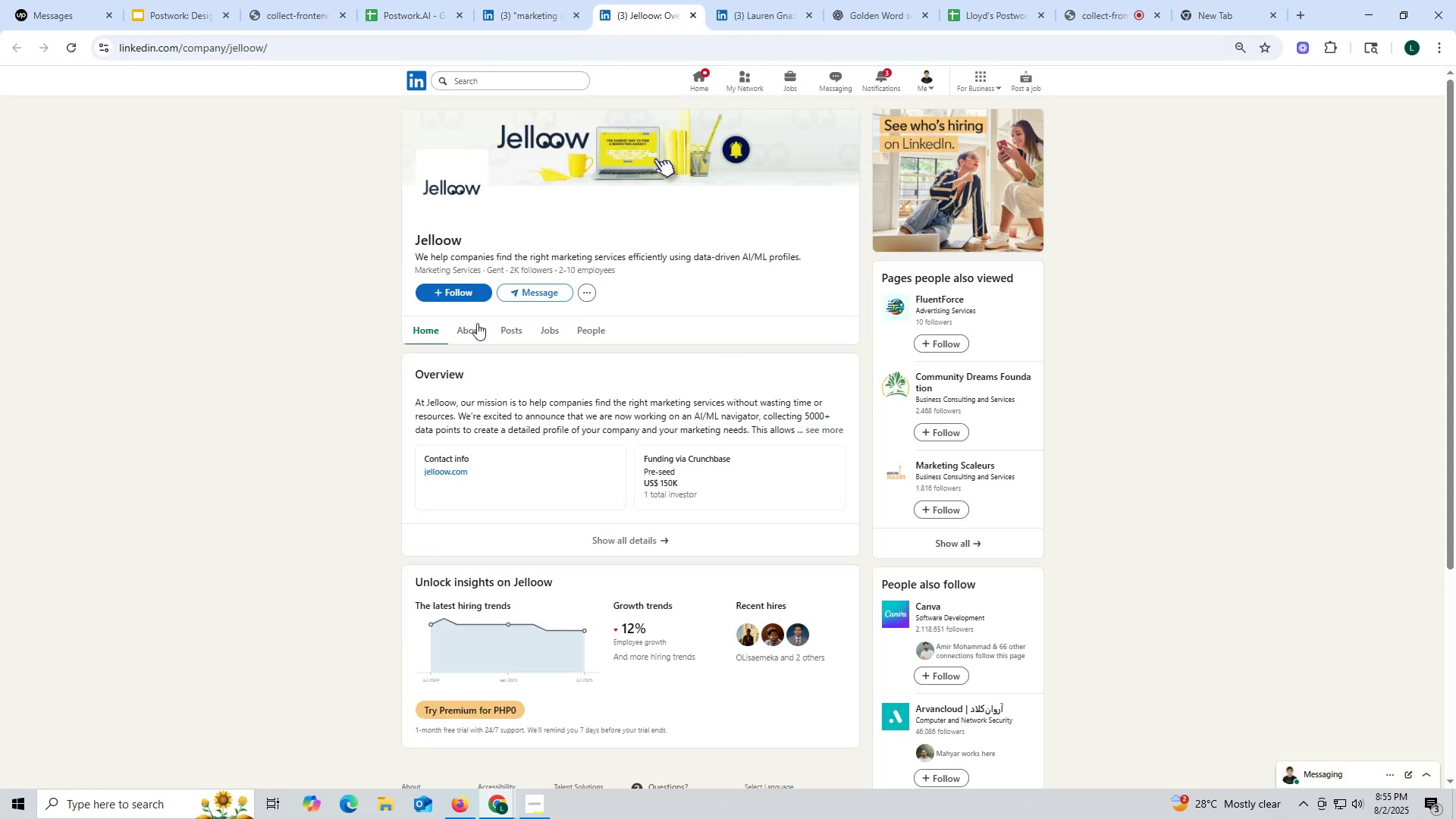 
left_click([514, 331])
 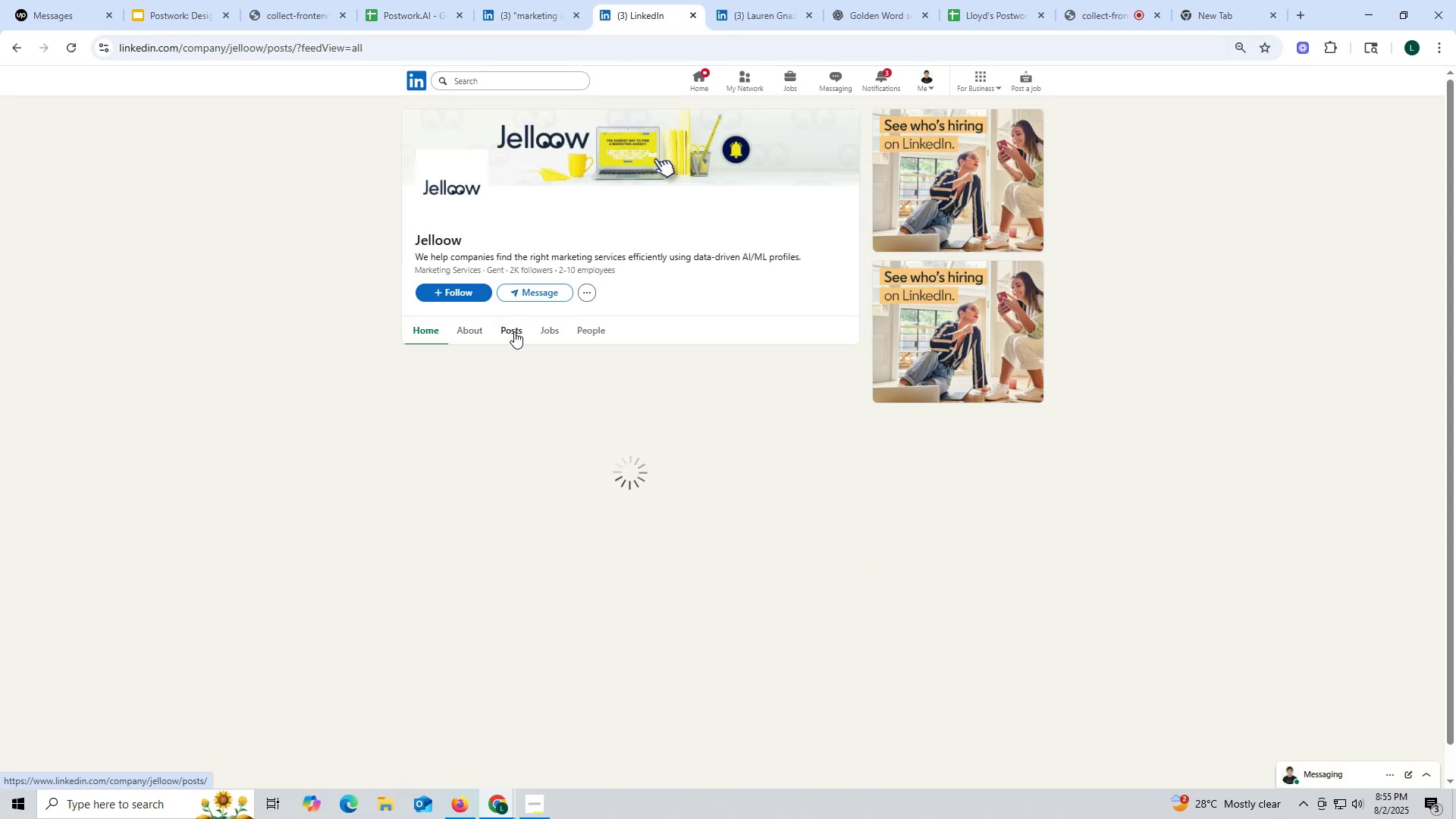 
mouse_move([457, 350])
 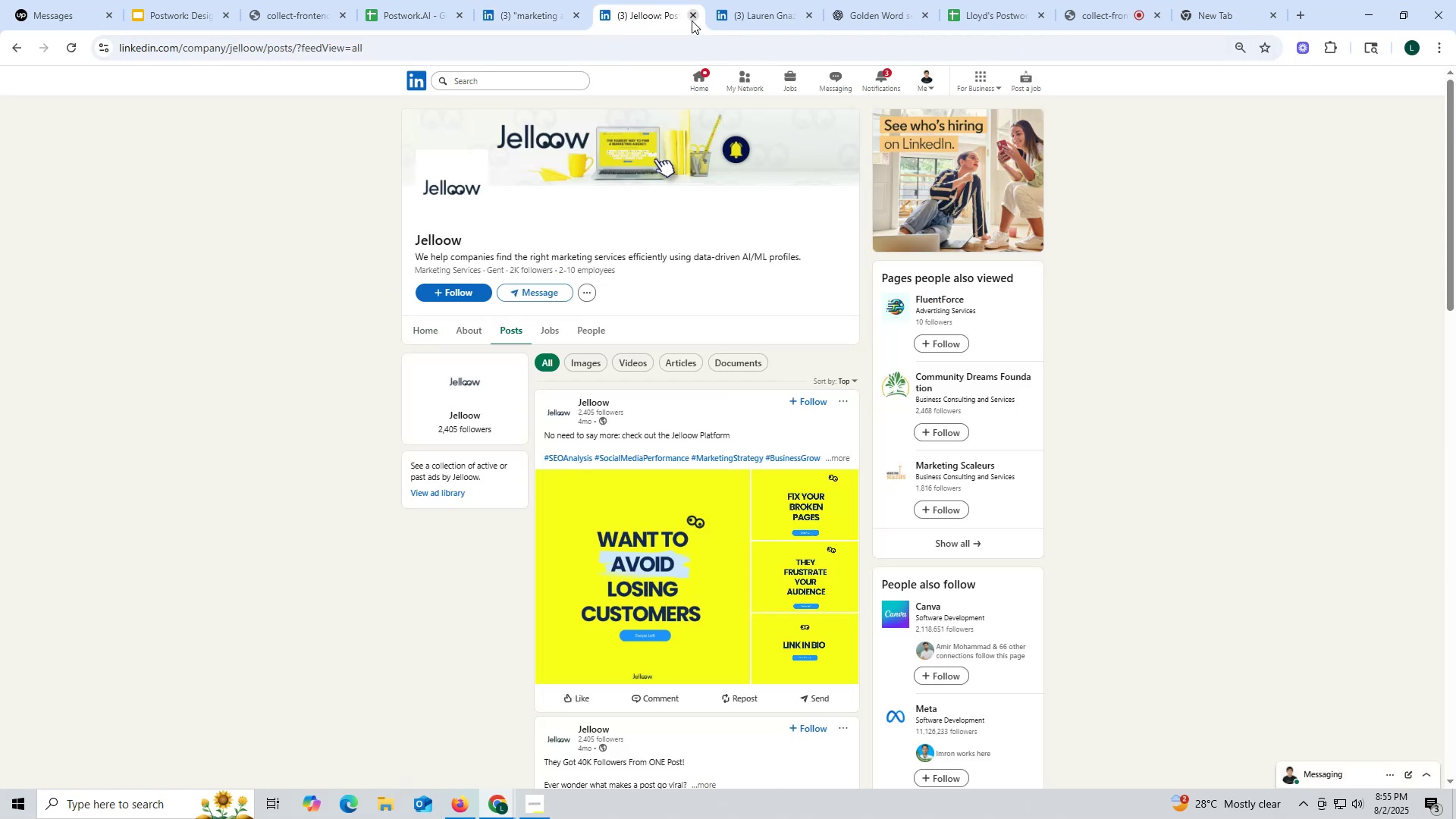 
left_click([693, 17])
 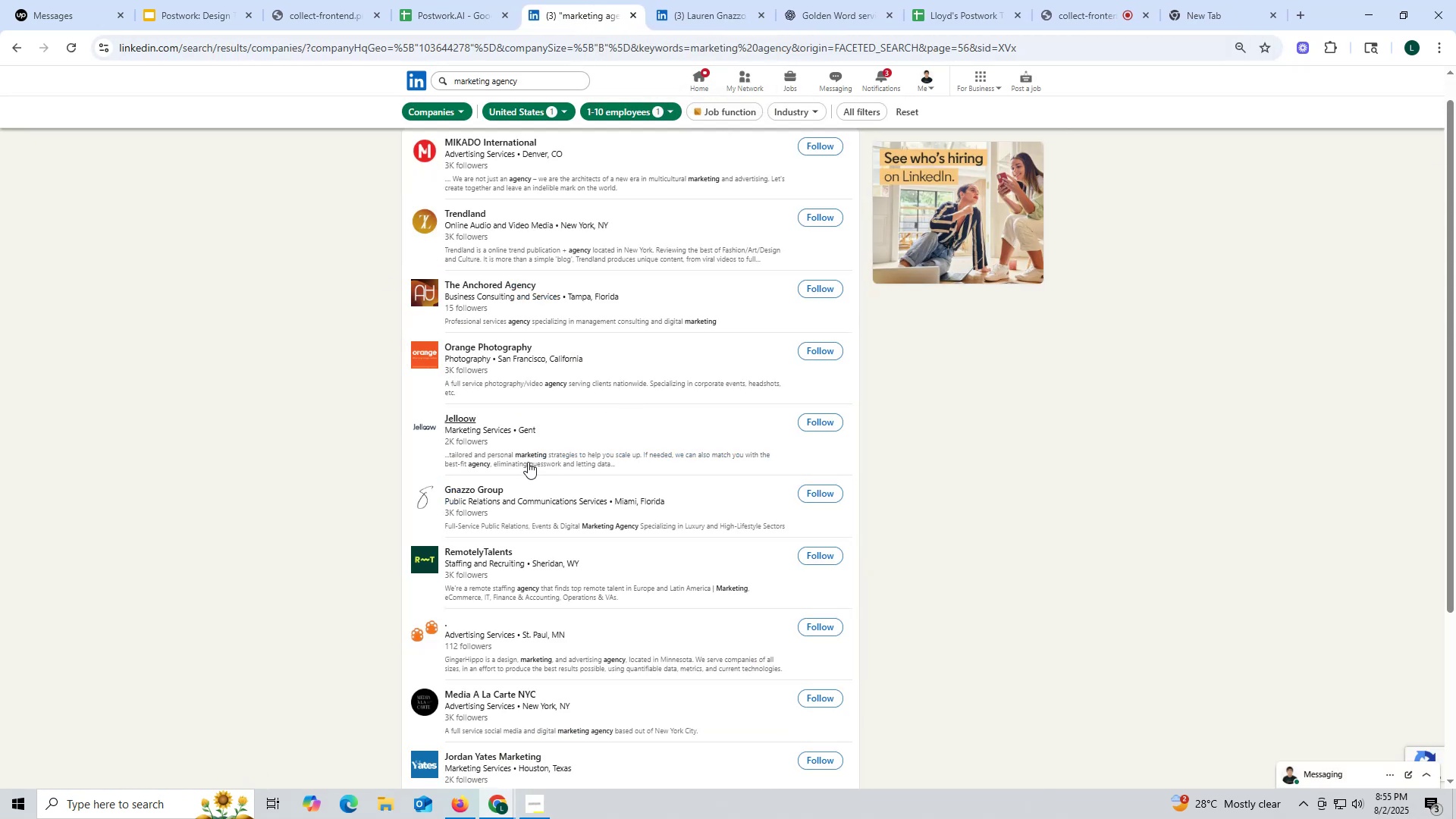 
scroll: coordinate [528, 461], scroll_direction: up, amount: 1.0
 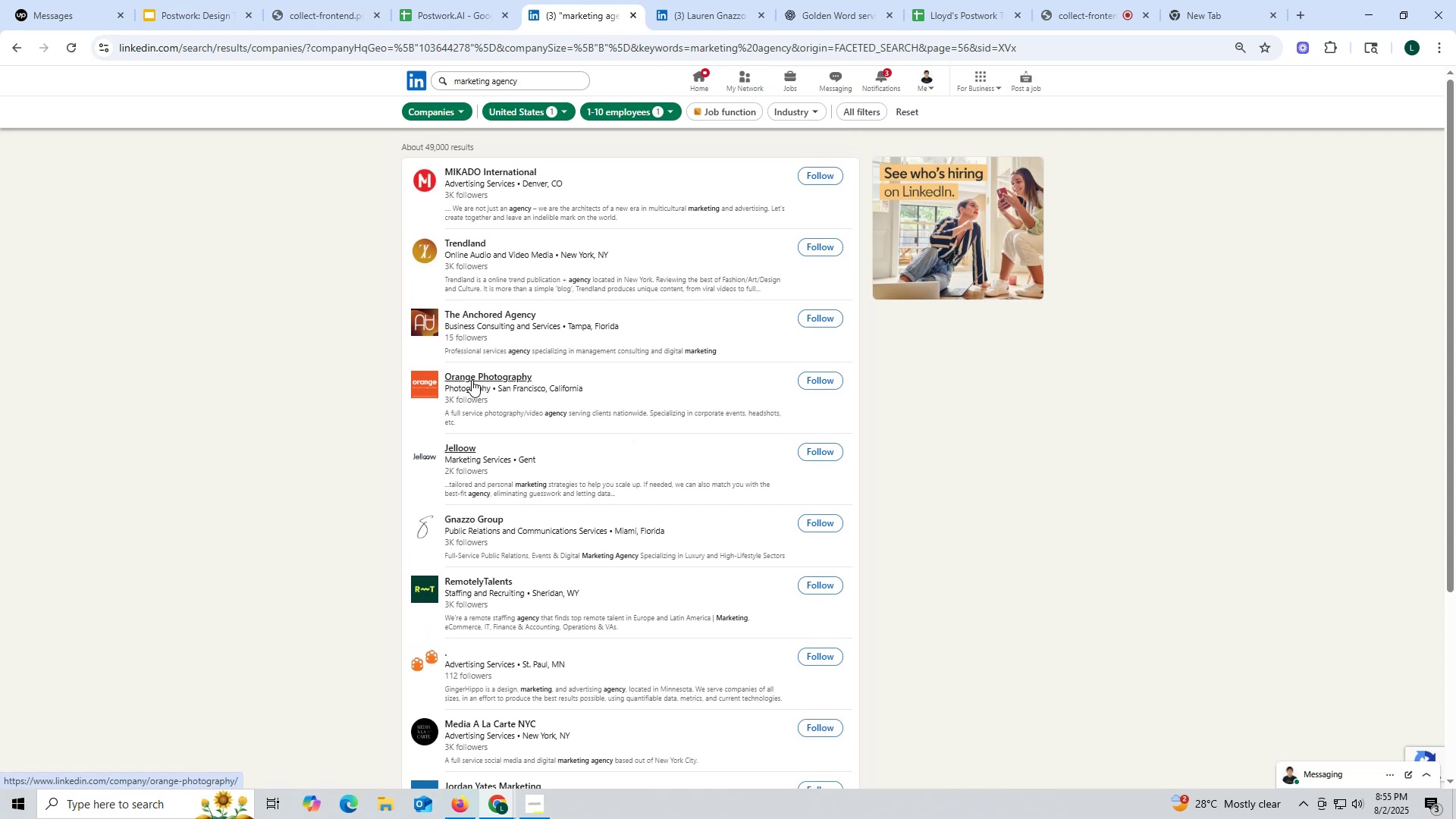 
wait(7.86)
 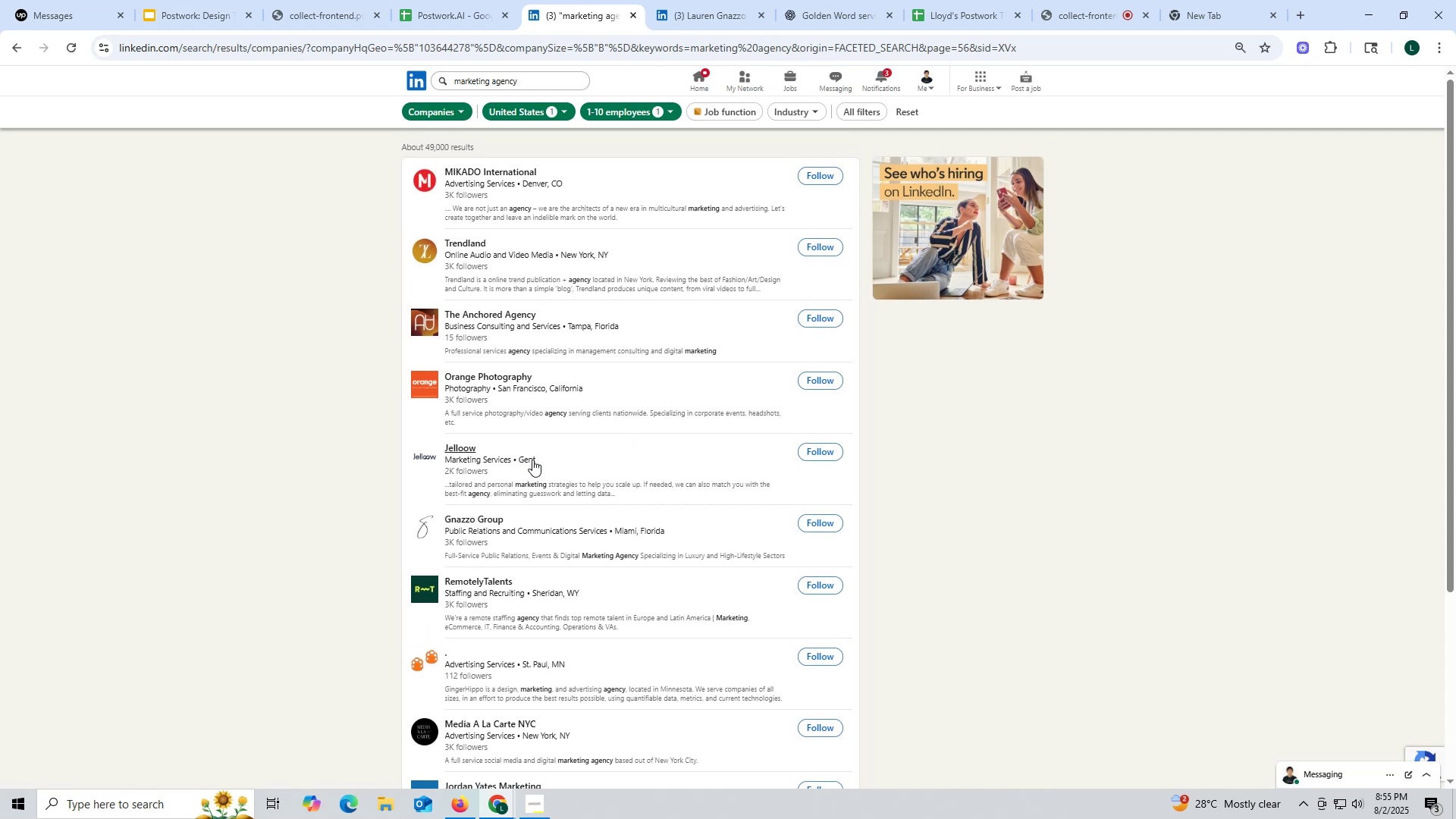 
left_click([520, 335])
 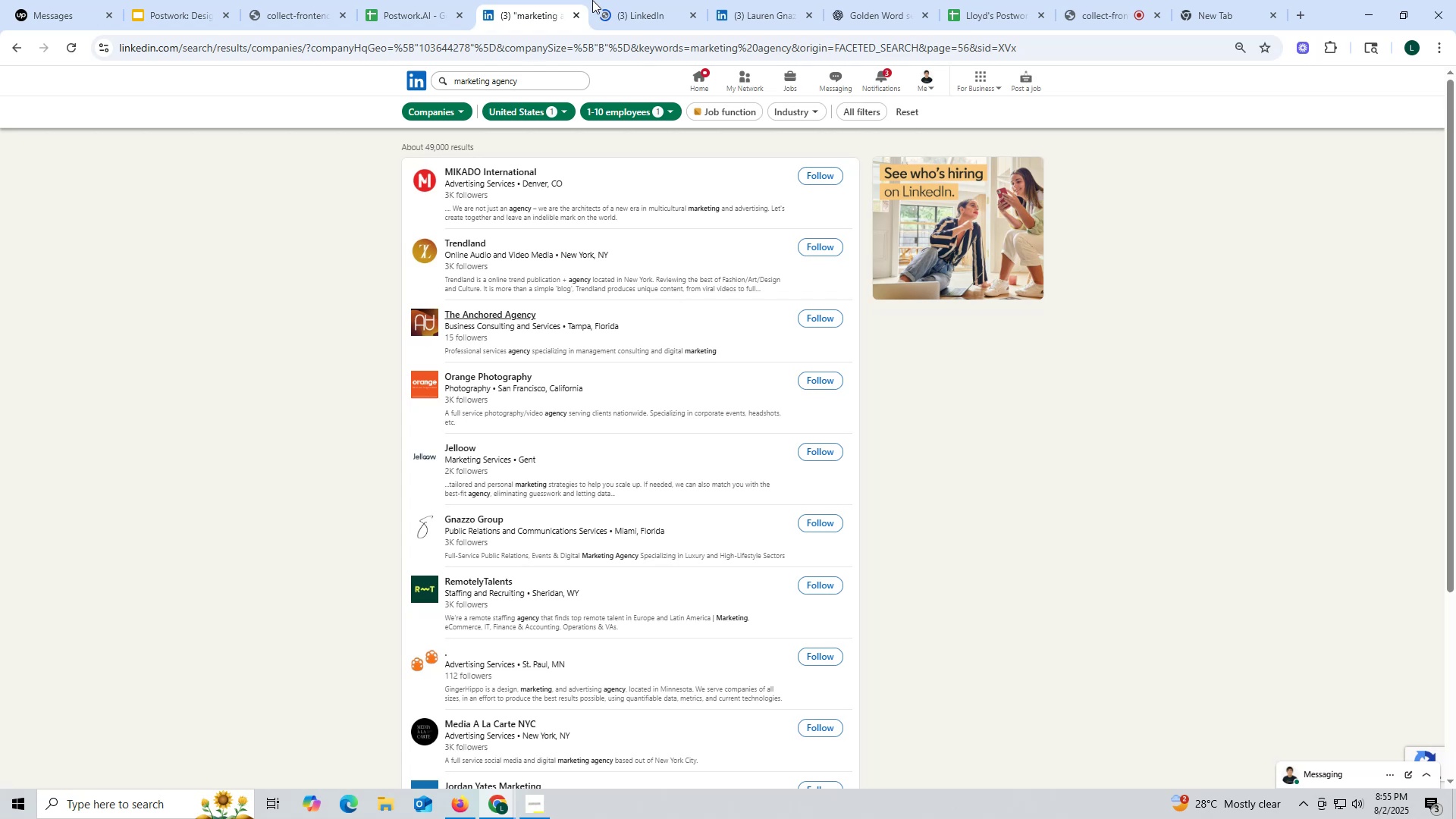 
left_click([644, 16])
 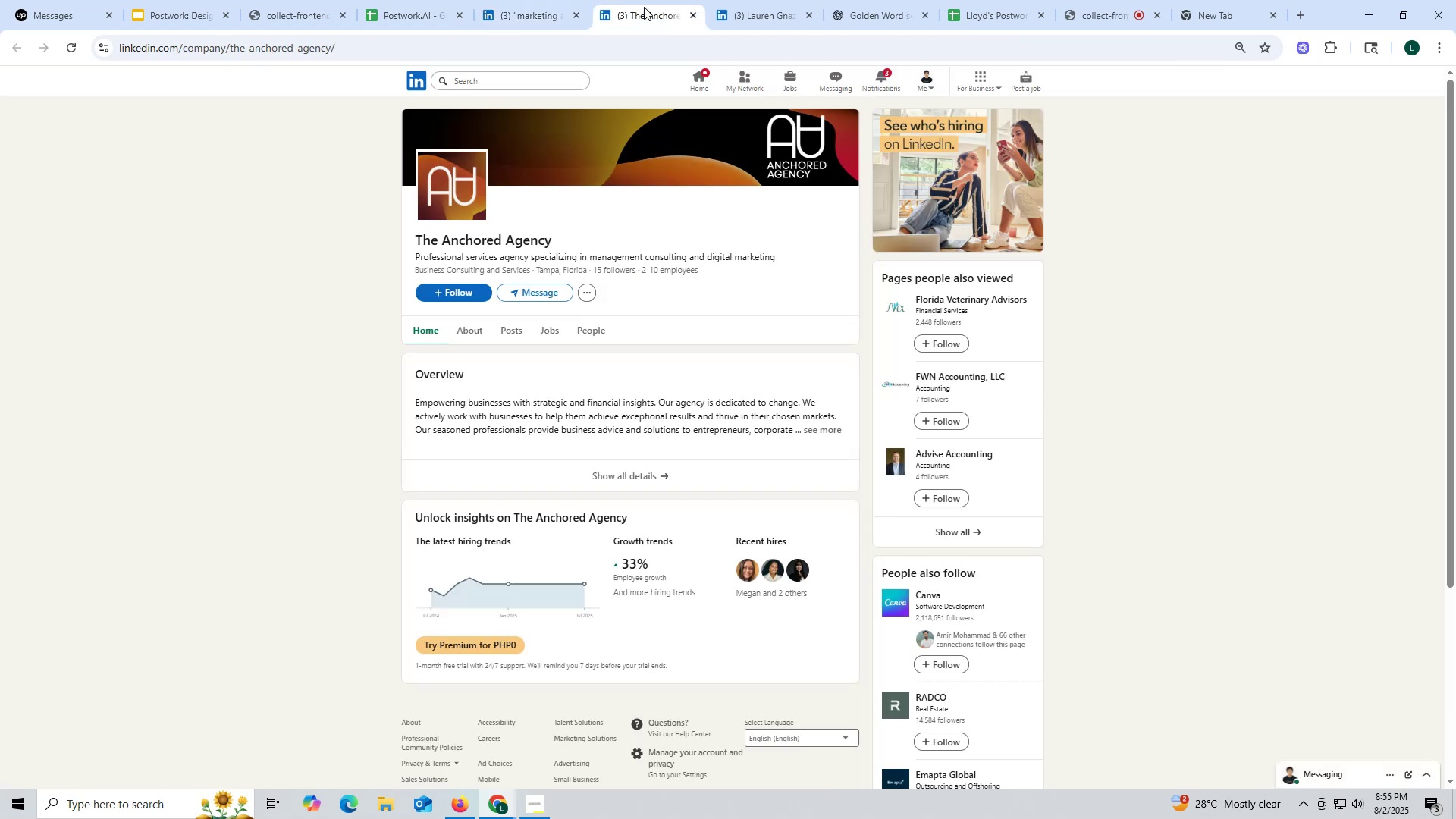 
wait(10.8)
 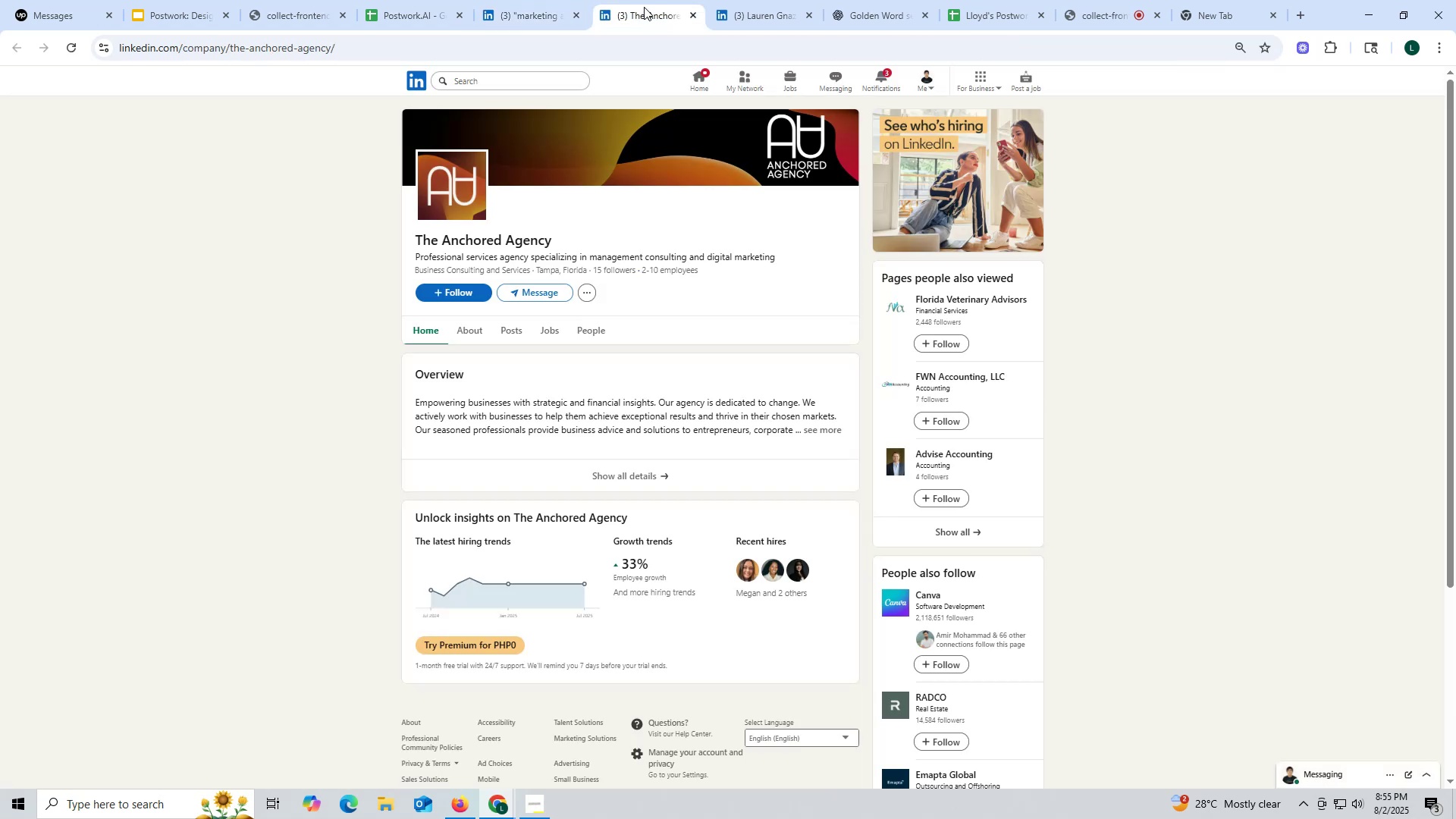 
left_click([510, 327])
 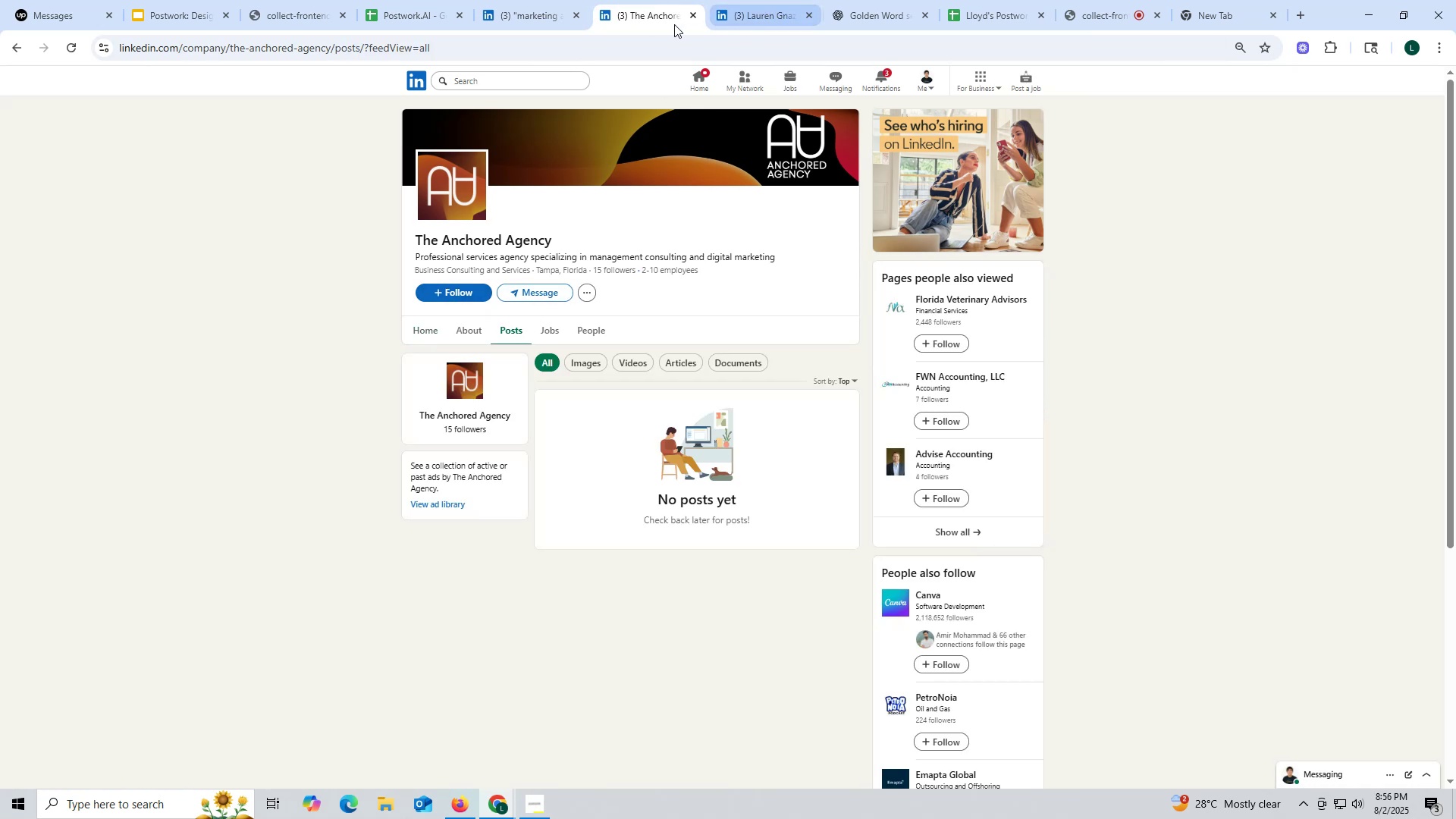 
left_click([695, 15])
 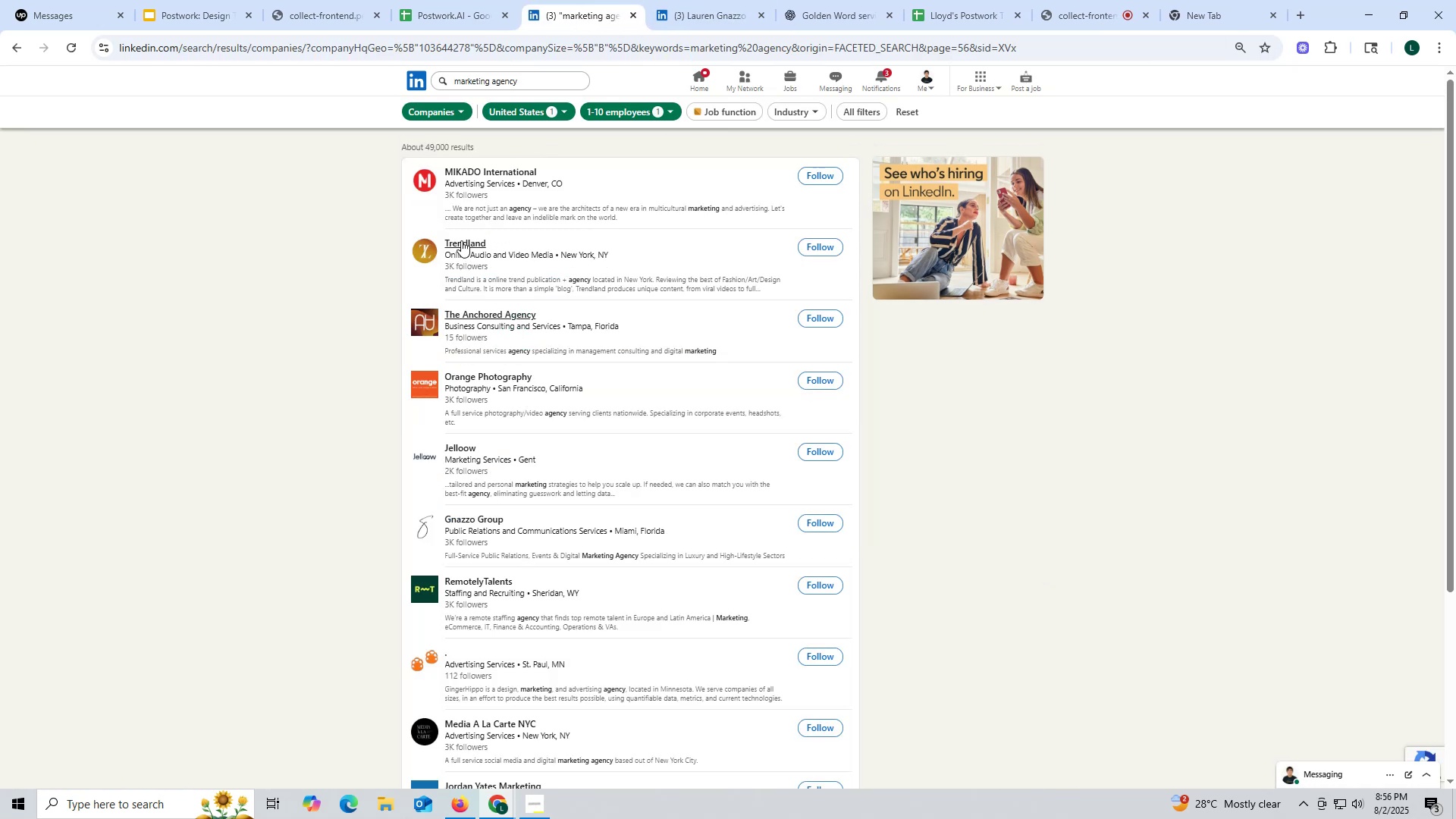 
wait(8.95)
 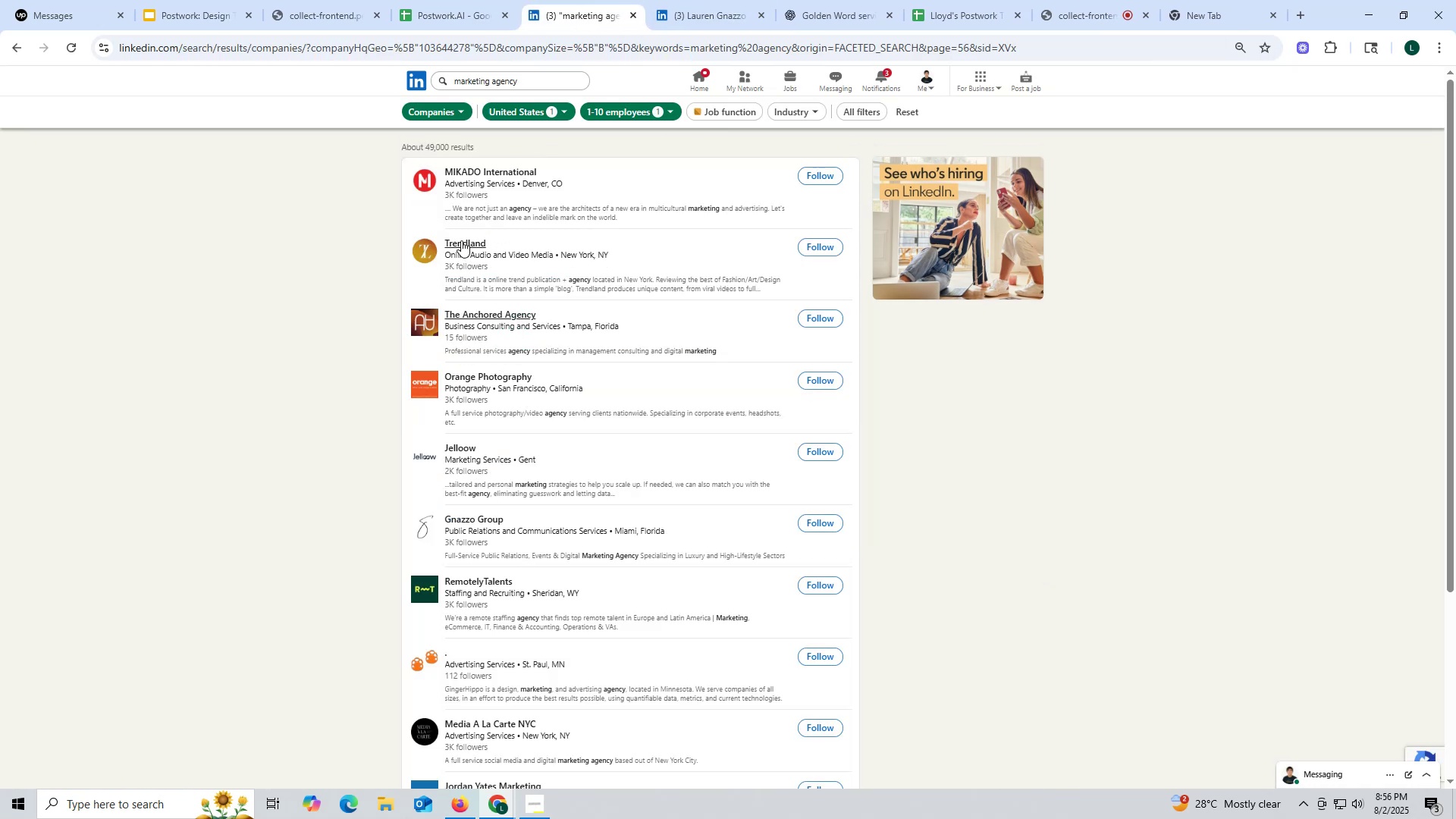 
right_click([472, 168])
 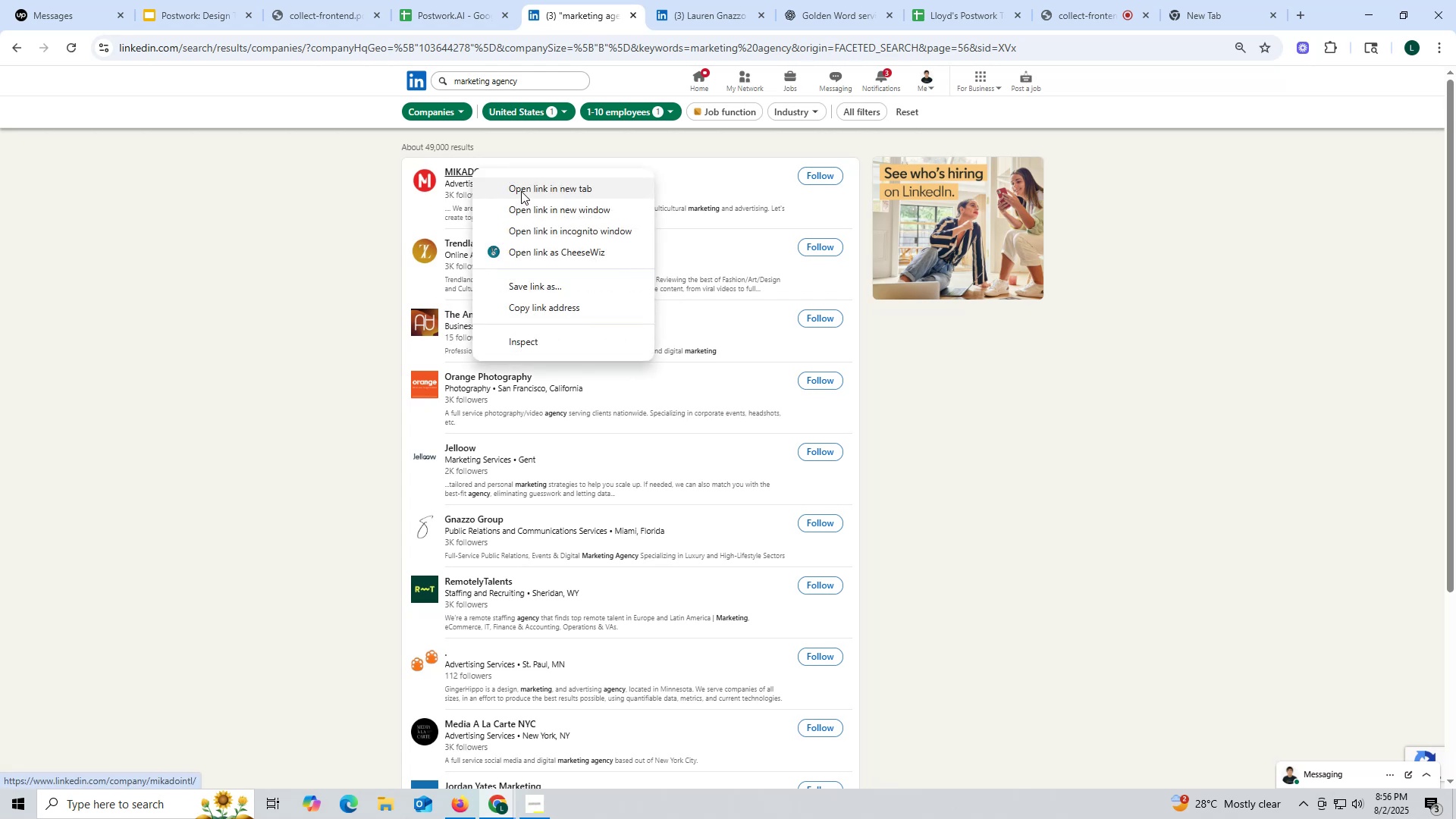 
left_click([522, 190])
 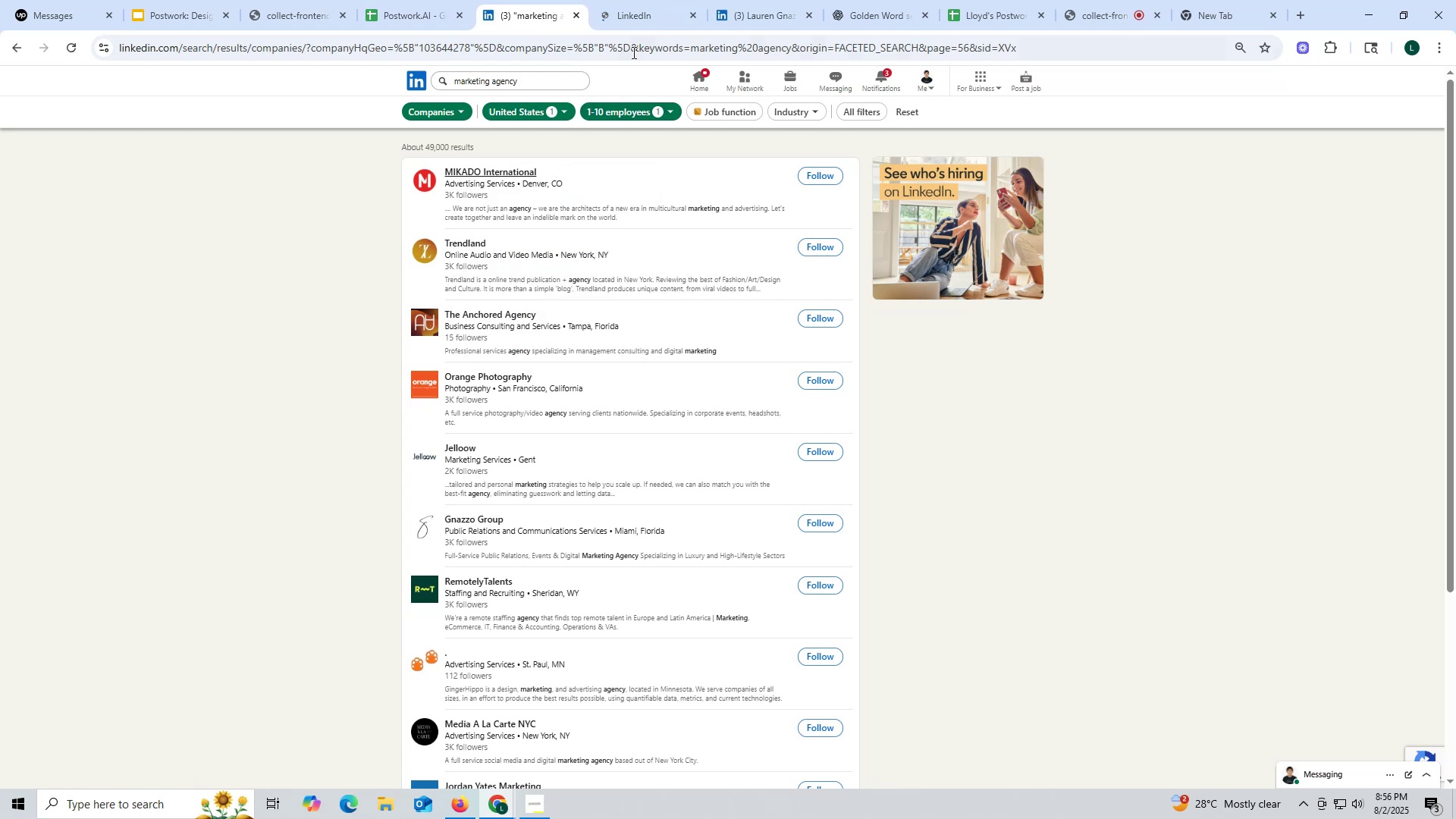 
left_click([632, 17])
 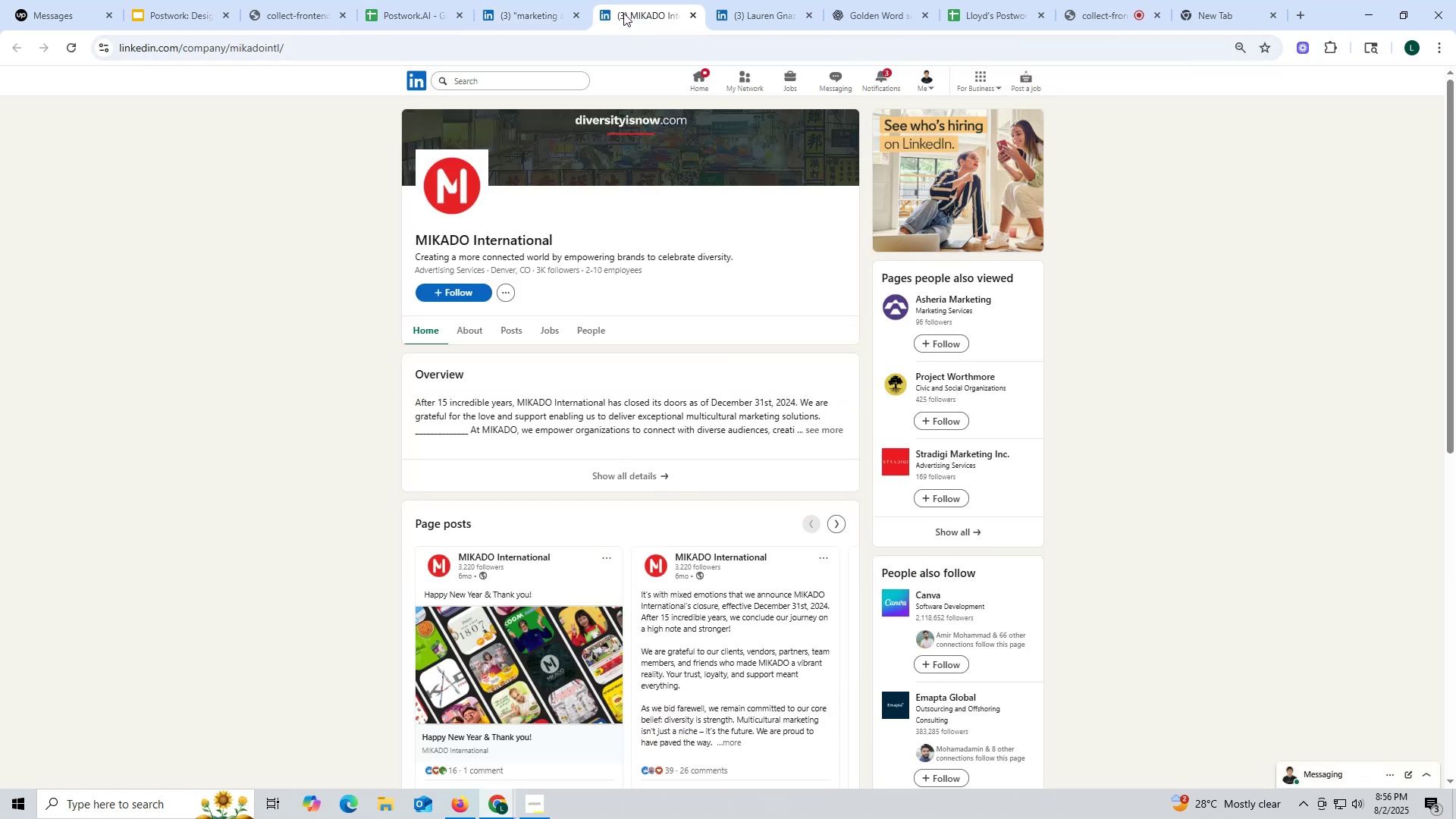 
left_click([510, 330])
 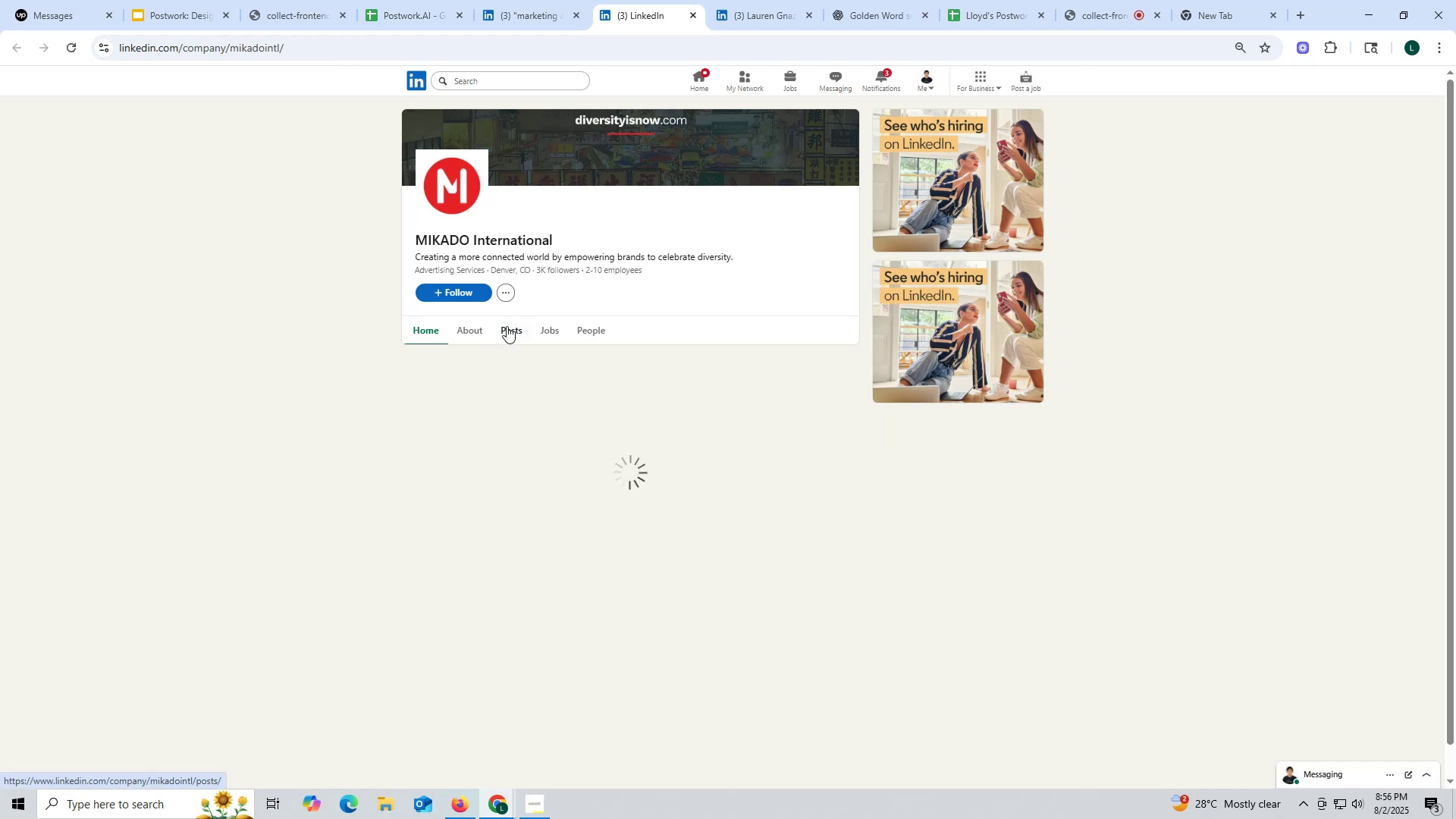 
mouse_move([499, 301])
 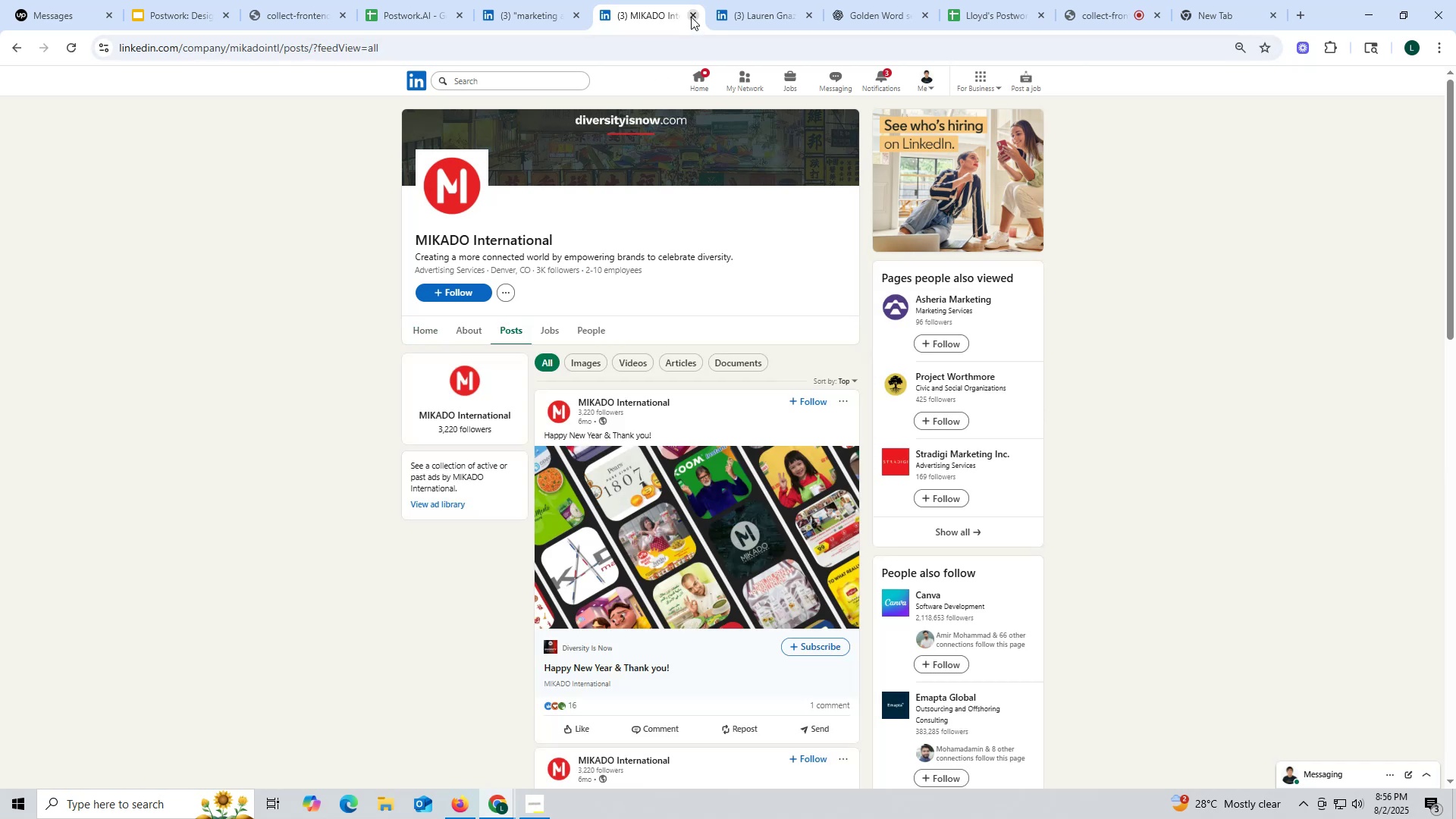 
left_click([690, 12])
 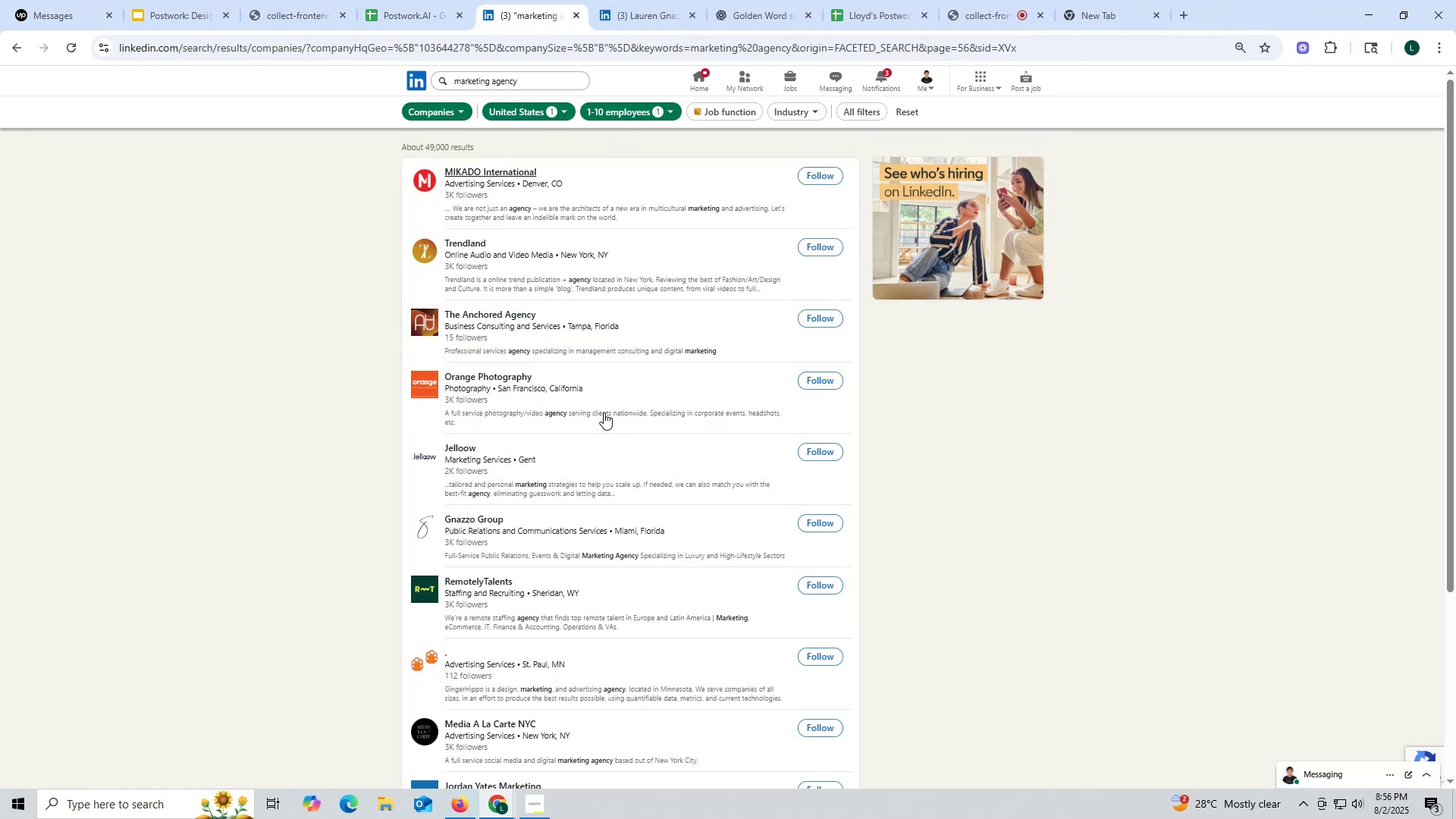 
scroll: coordinate [689, 473], scroll_direction: down, amount: 6.0
 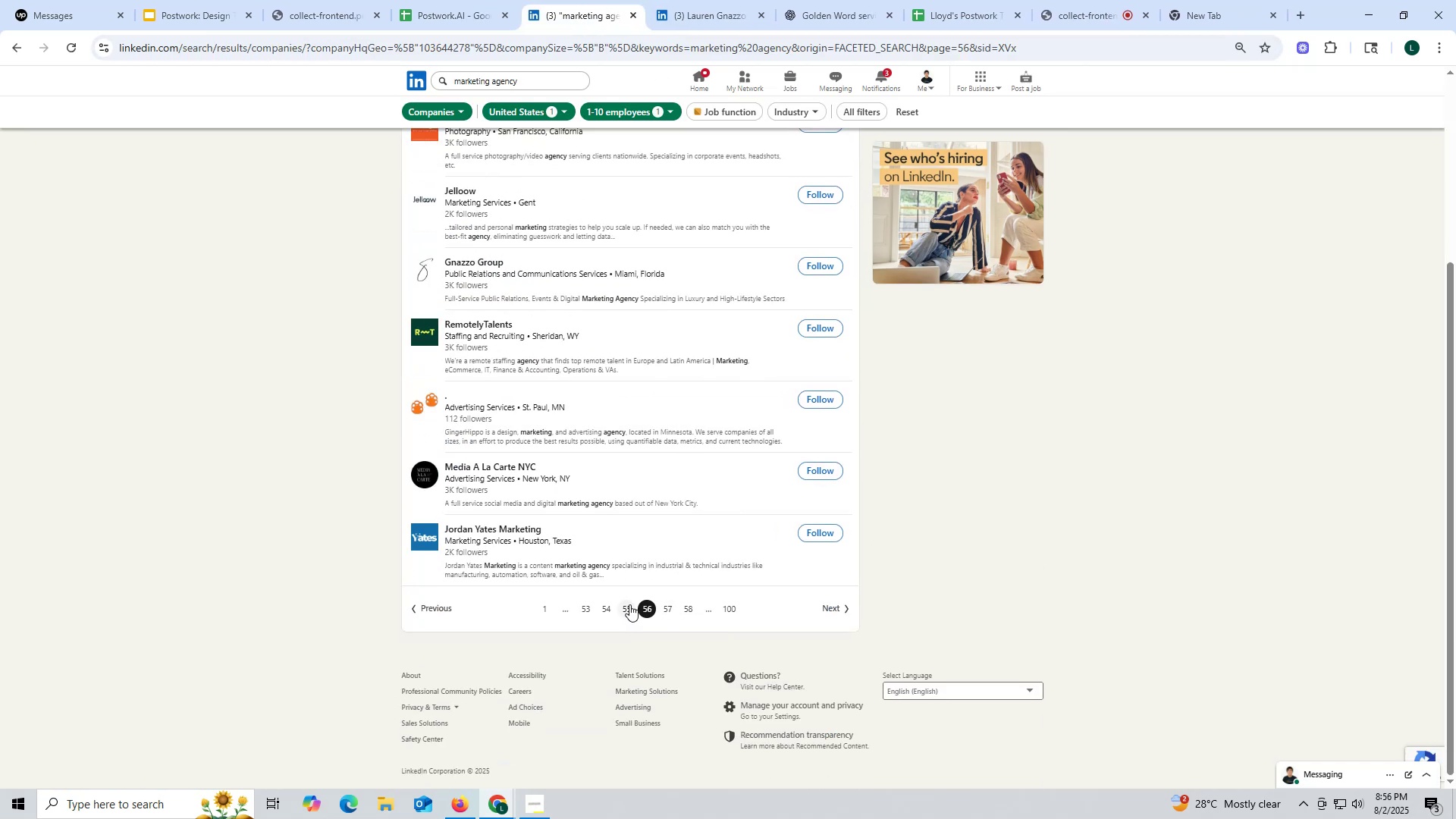 
left_click([627, 604])
 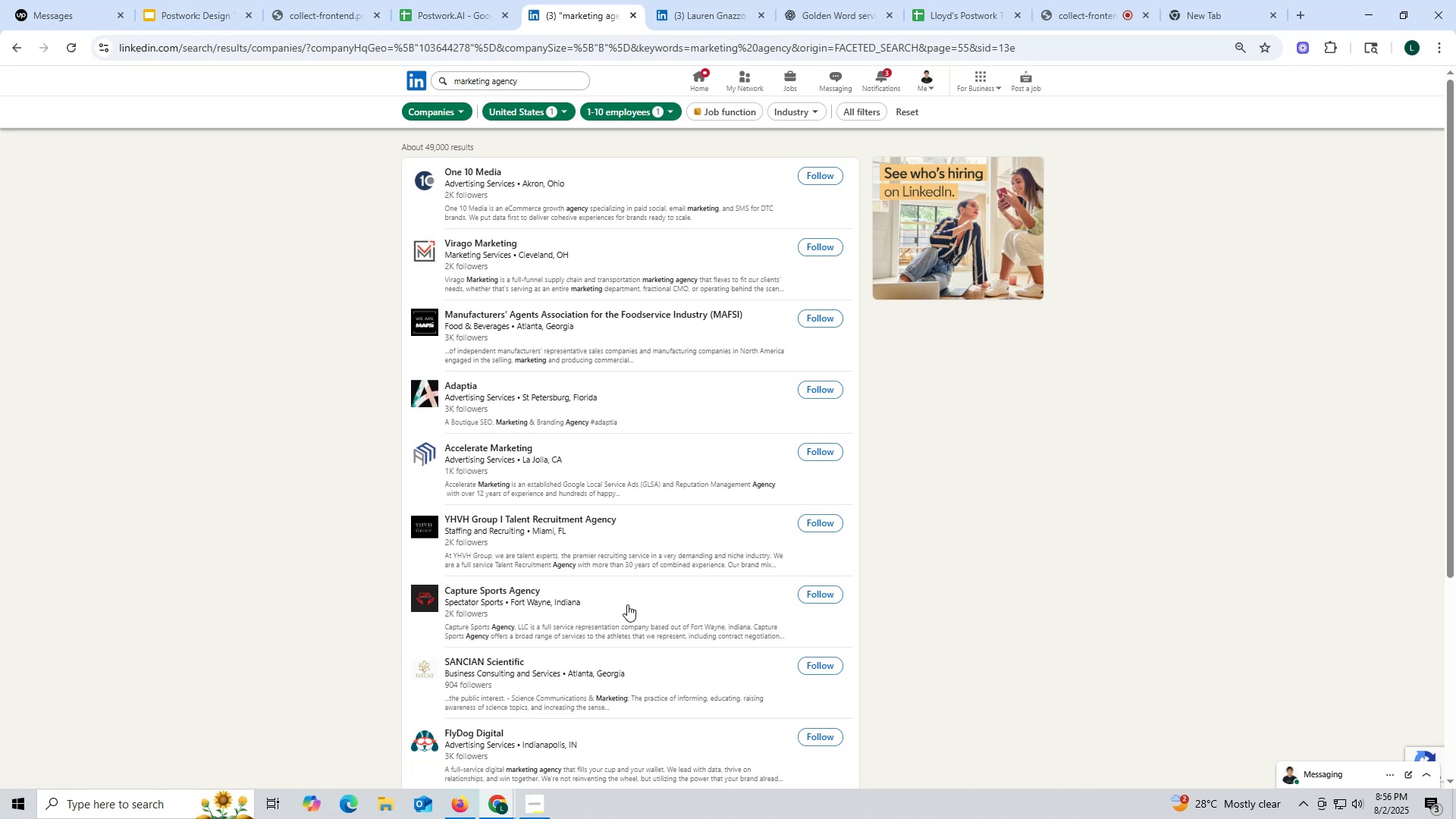 
wait(9.09)
 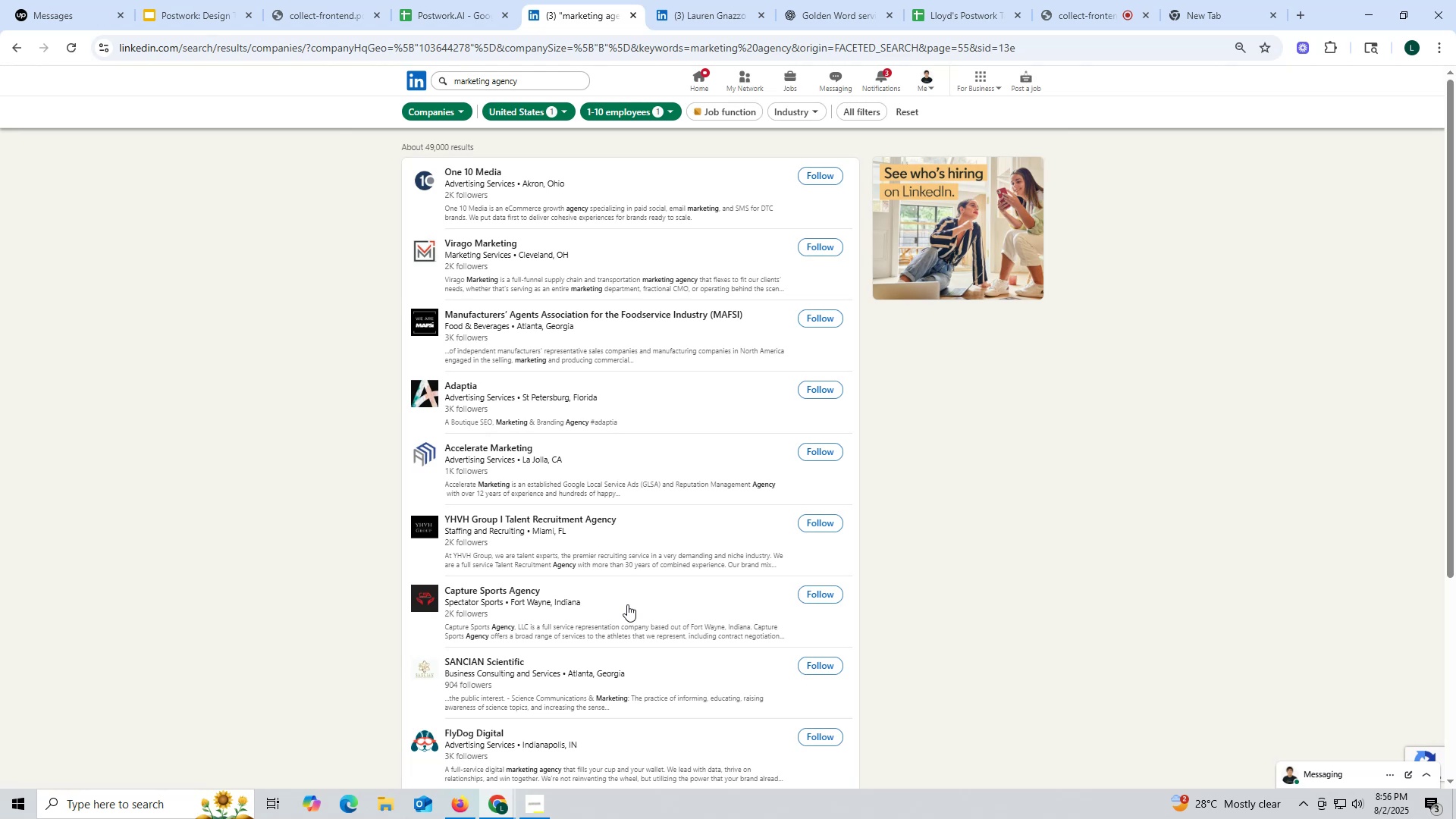 
scroll: coordinate [604, 610], scroll_direction: down, amount: 7.0
 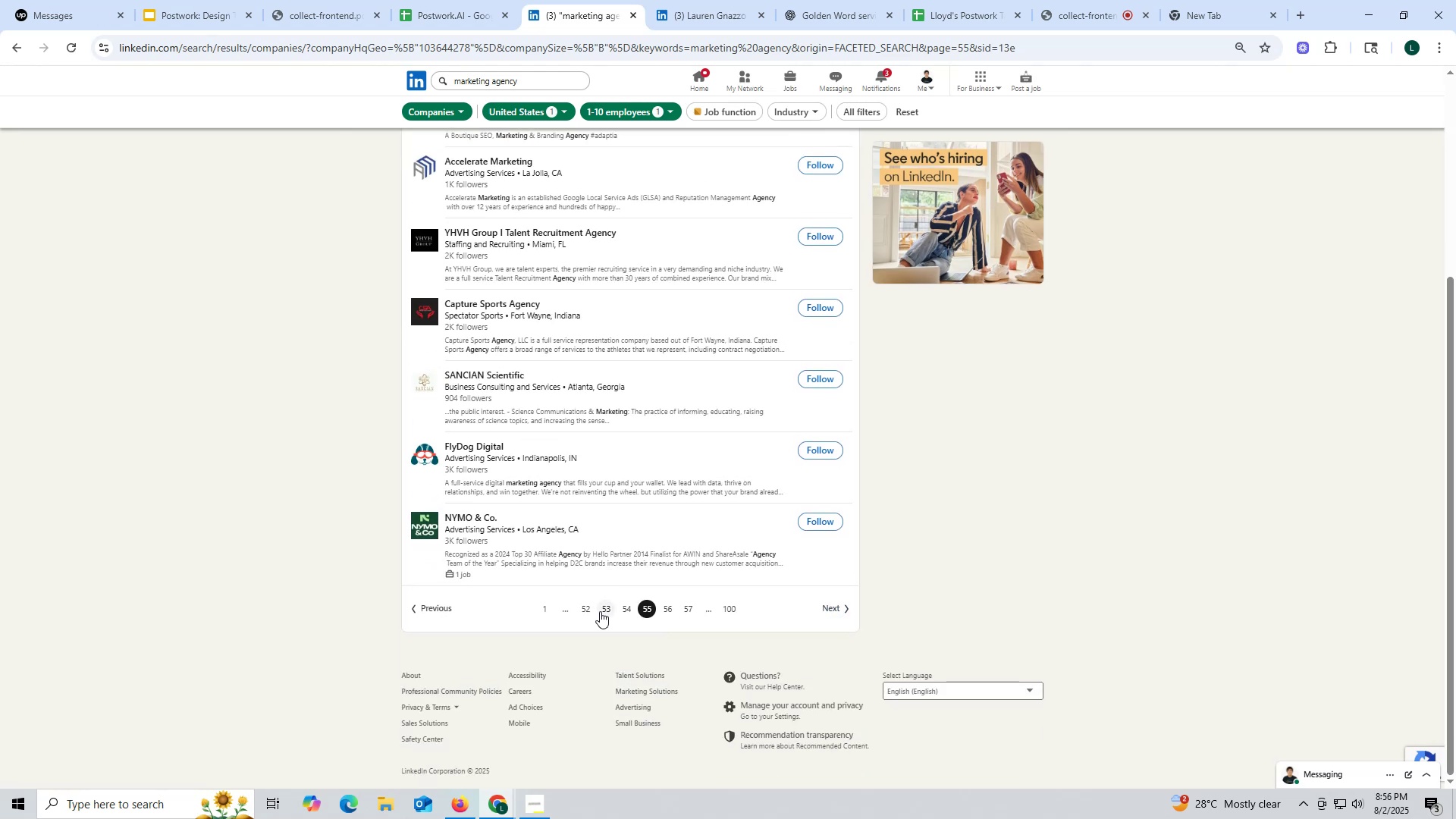 
wait(8.58)
 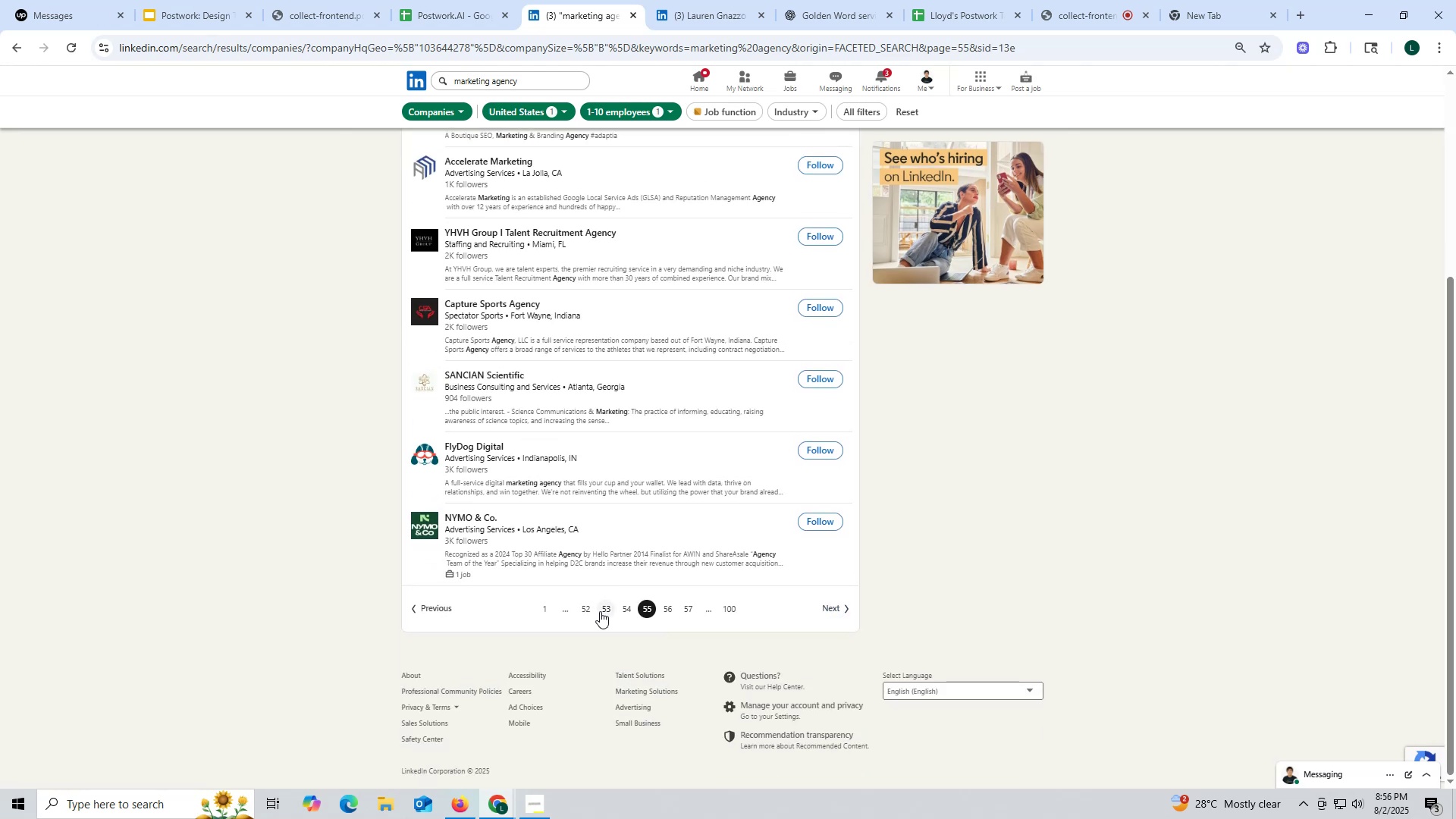 
scroll: coordinate [461, 540], scroll_direction: down, amount: 1.0
 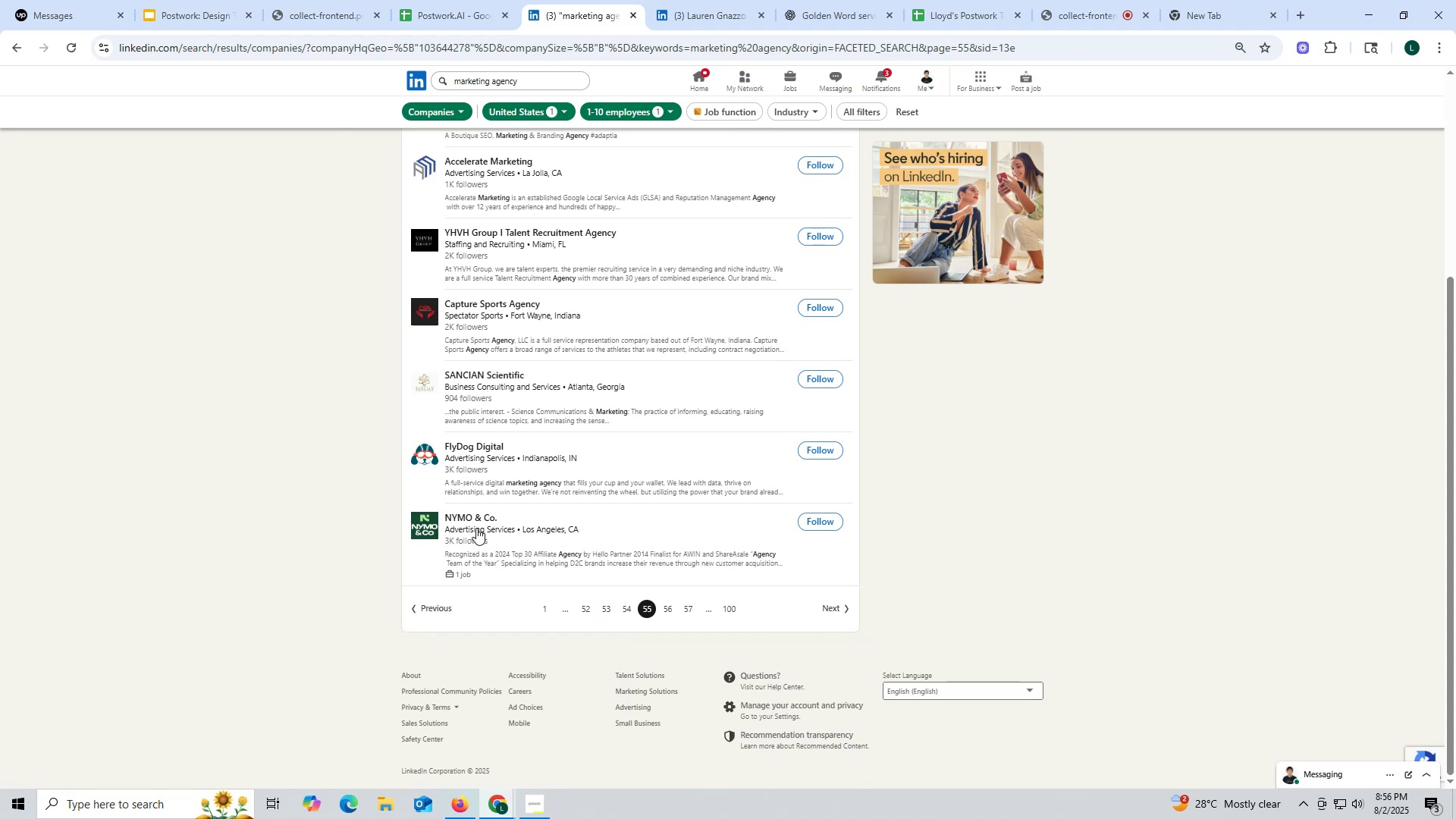 
right_click([466, 516])
 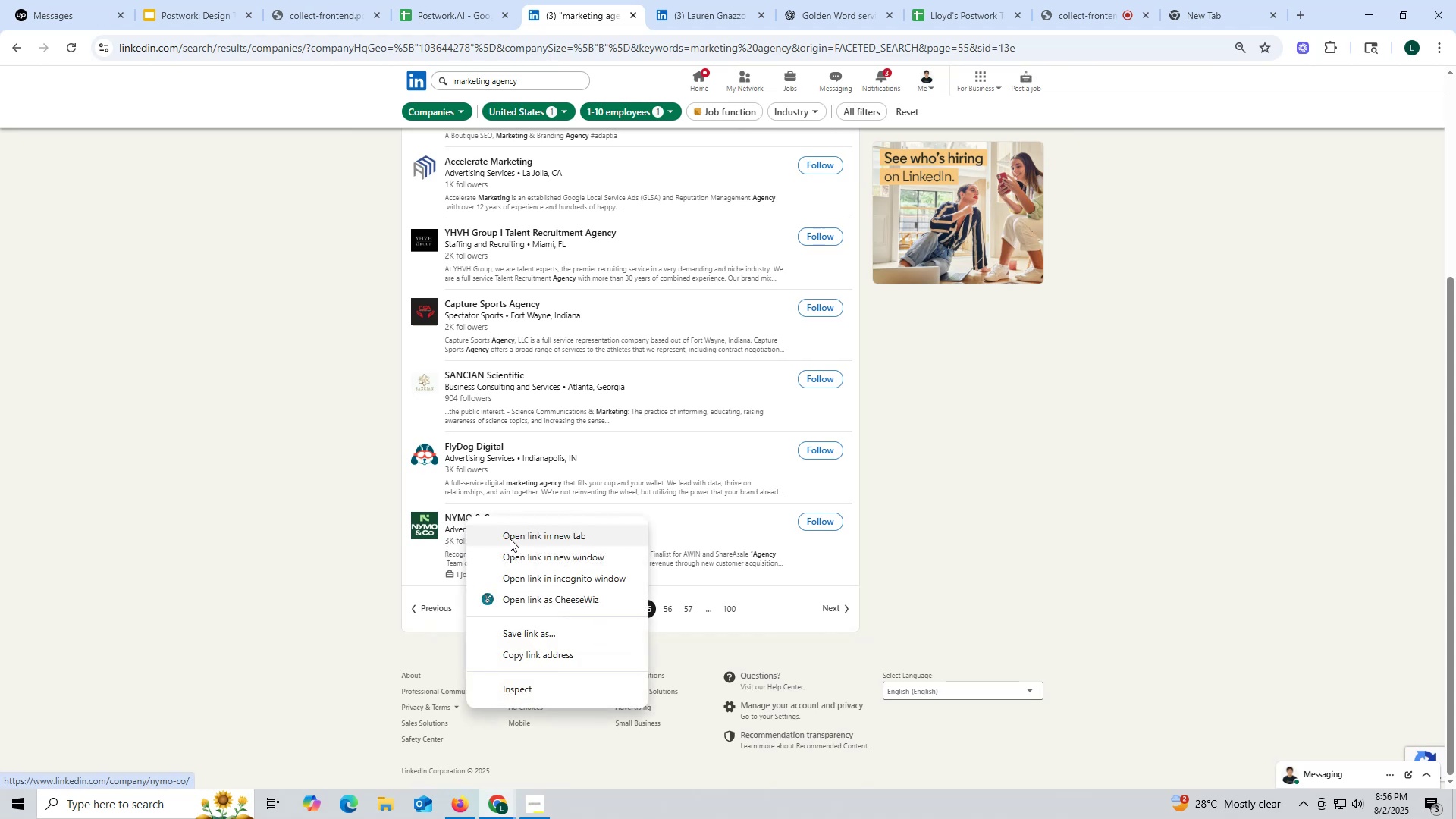 
left_click([510, 538])
 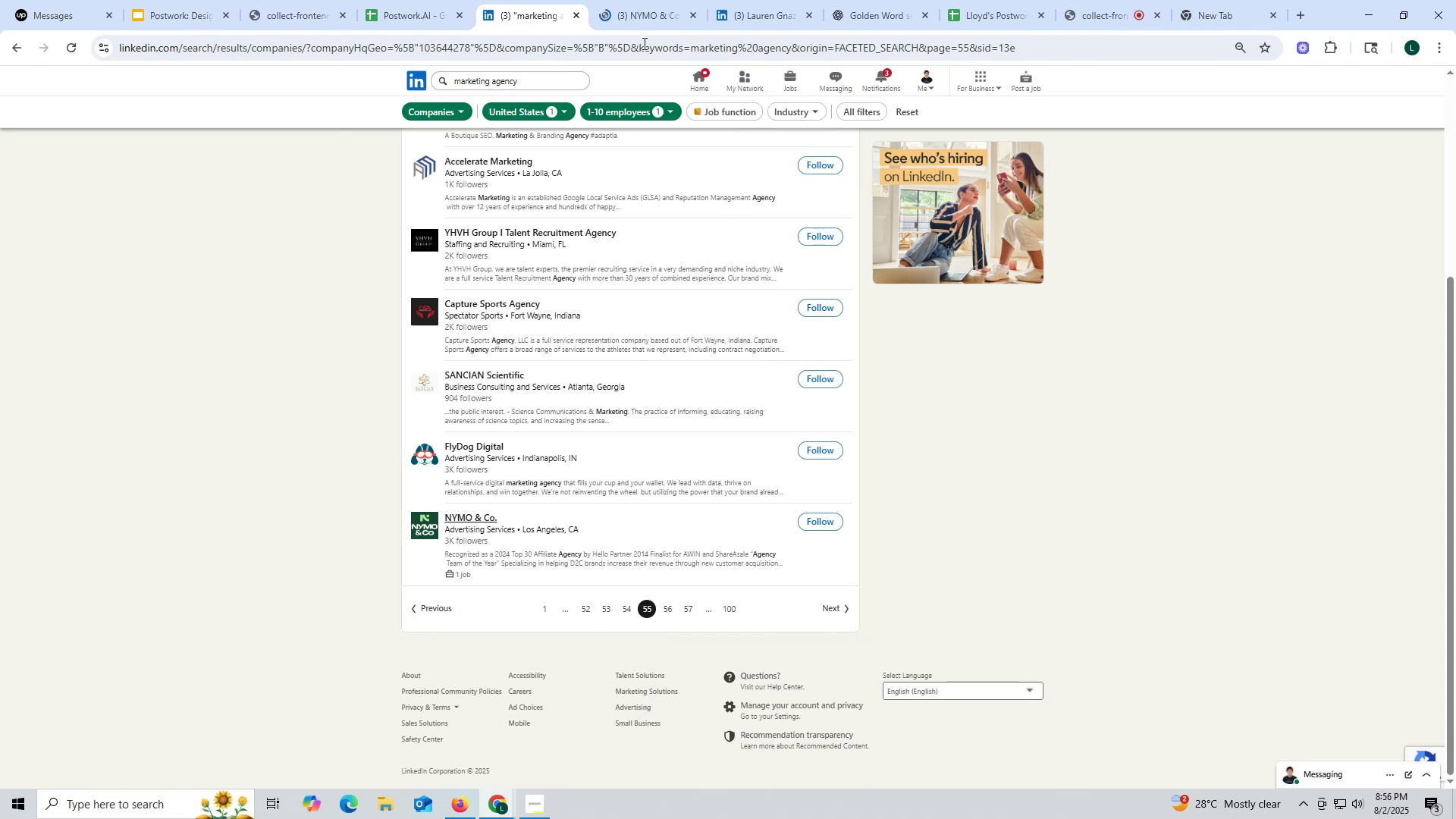 
left_click([637, 14])
 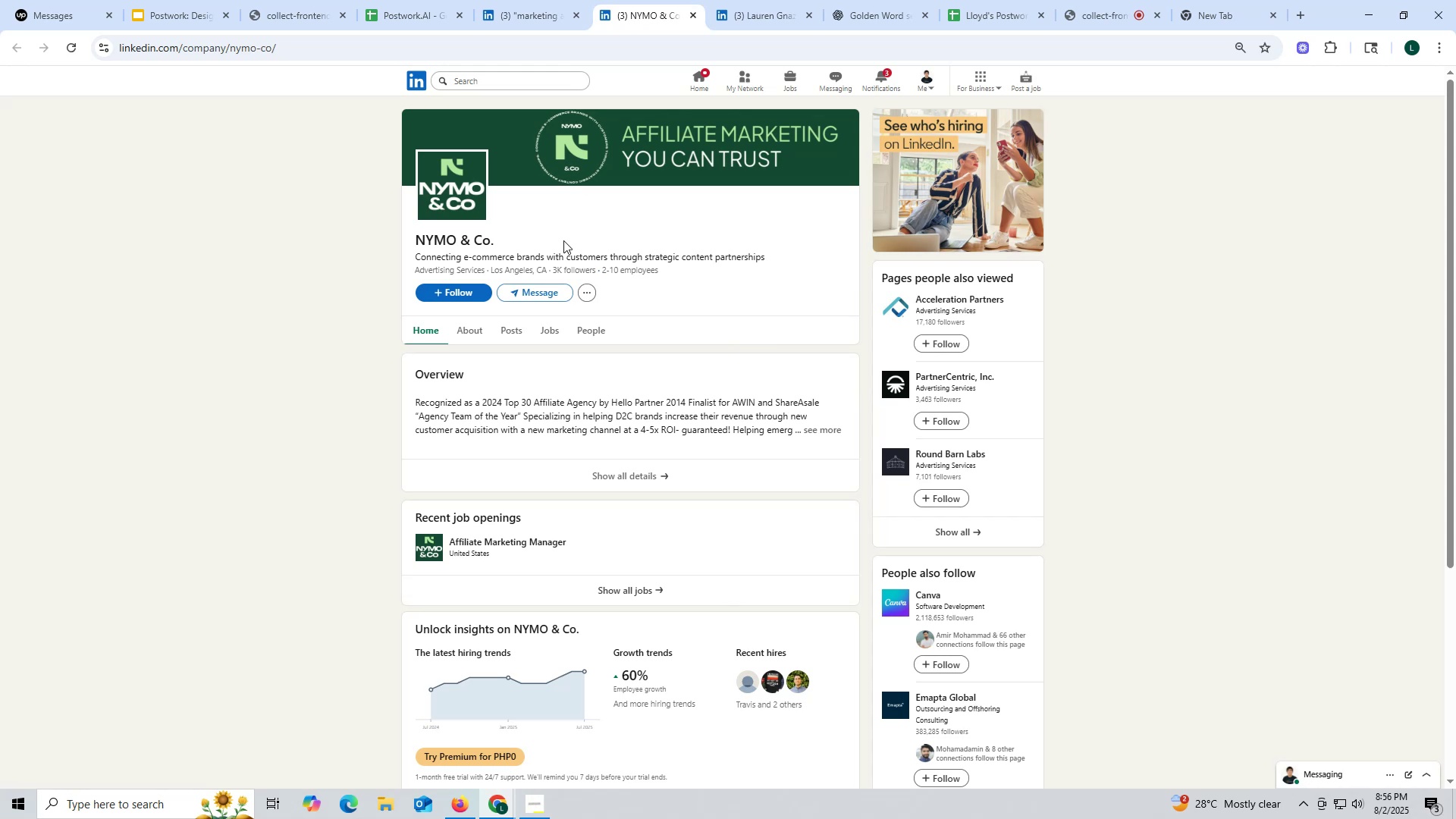 
left_click([497, 337])
 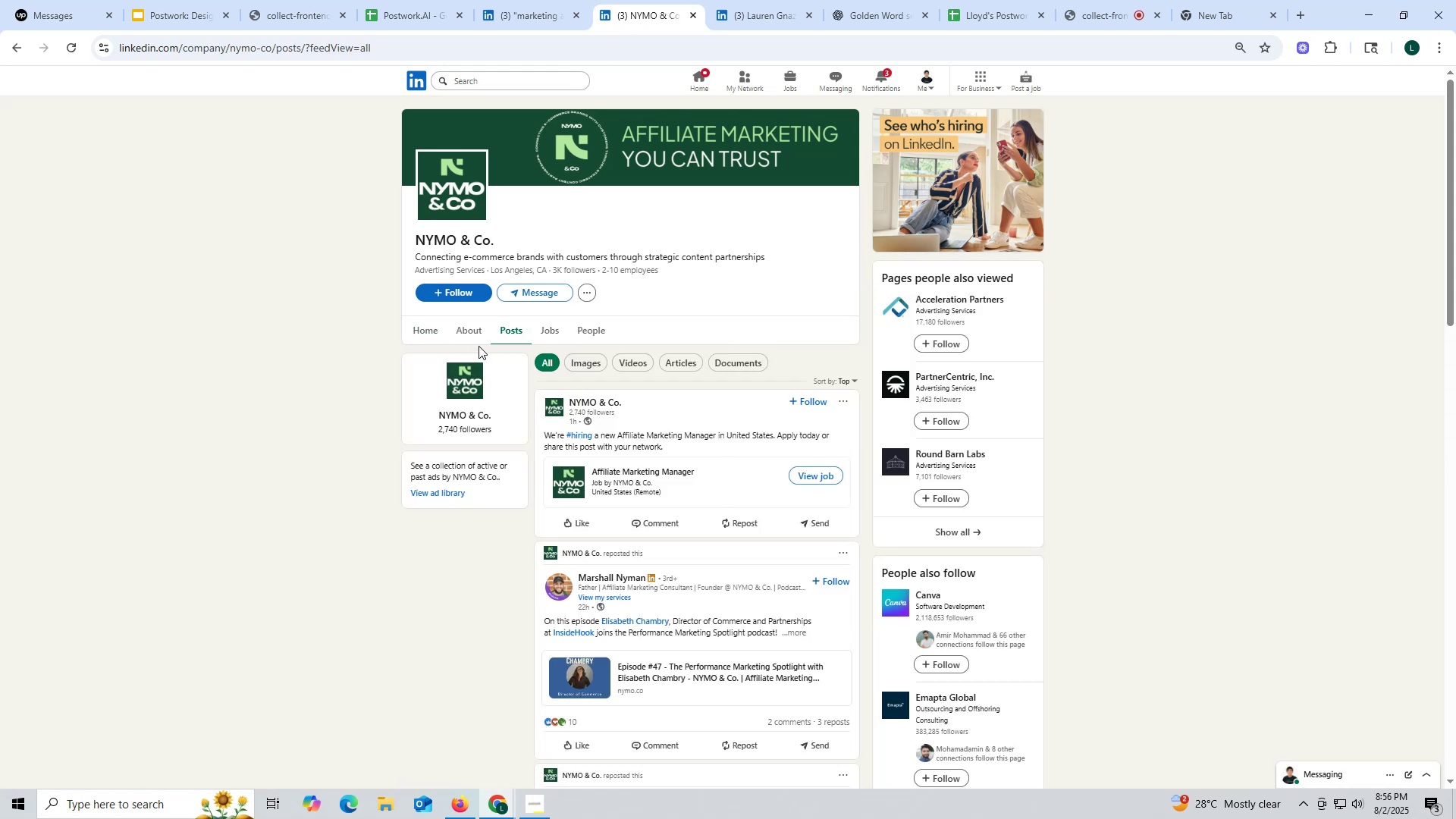 
left_click([474, 330])
 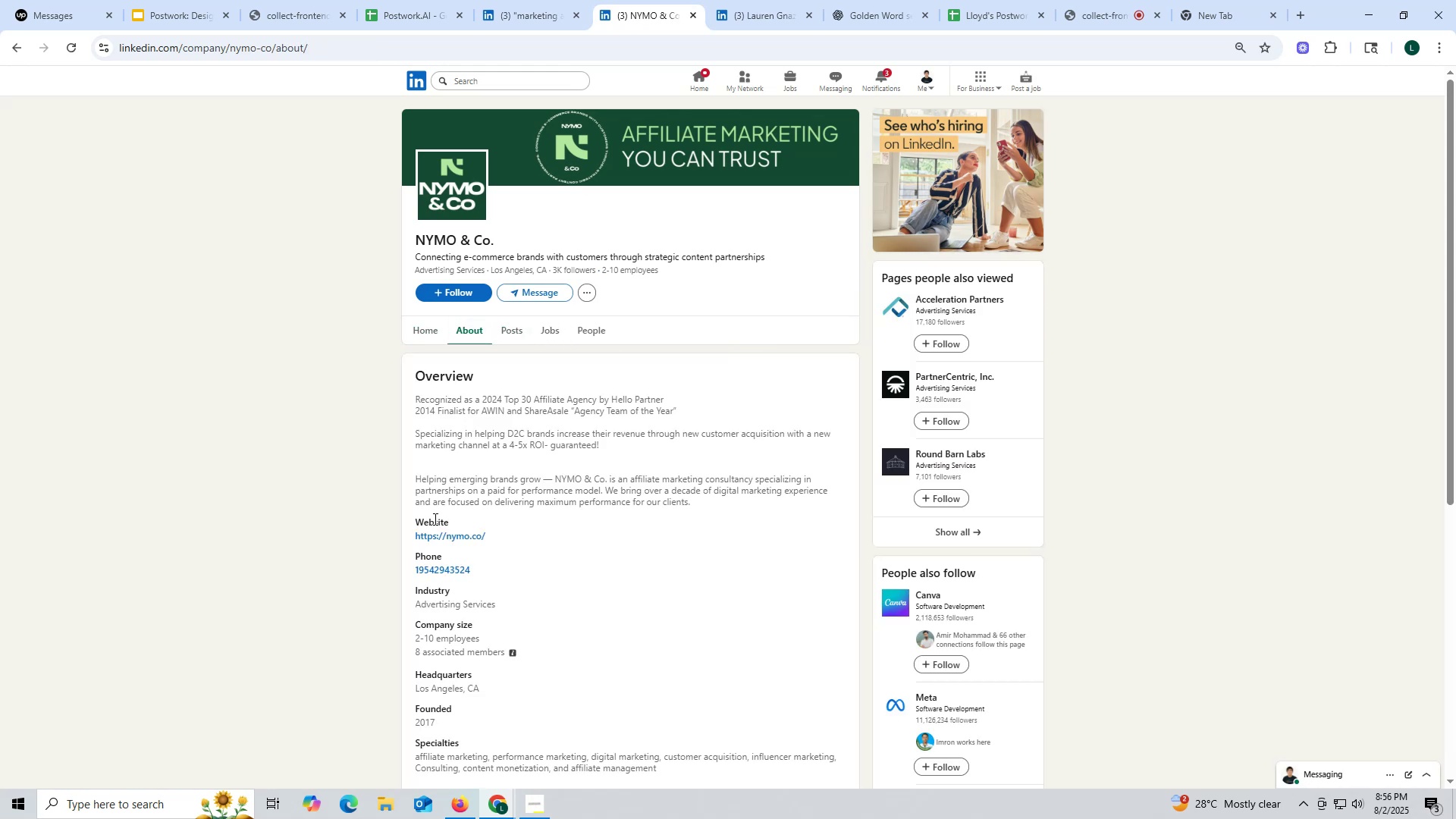 
left_click_drag(start_coordinate=[406, 535], to_coordinate=[539, 535])
 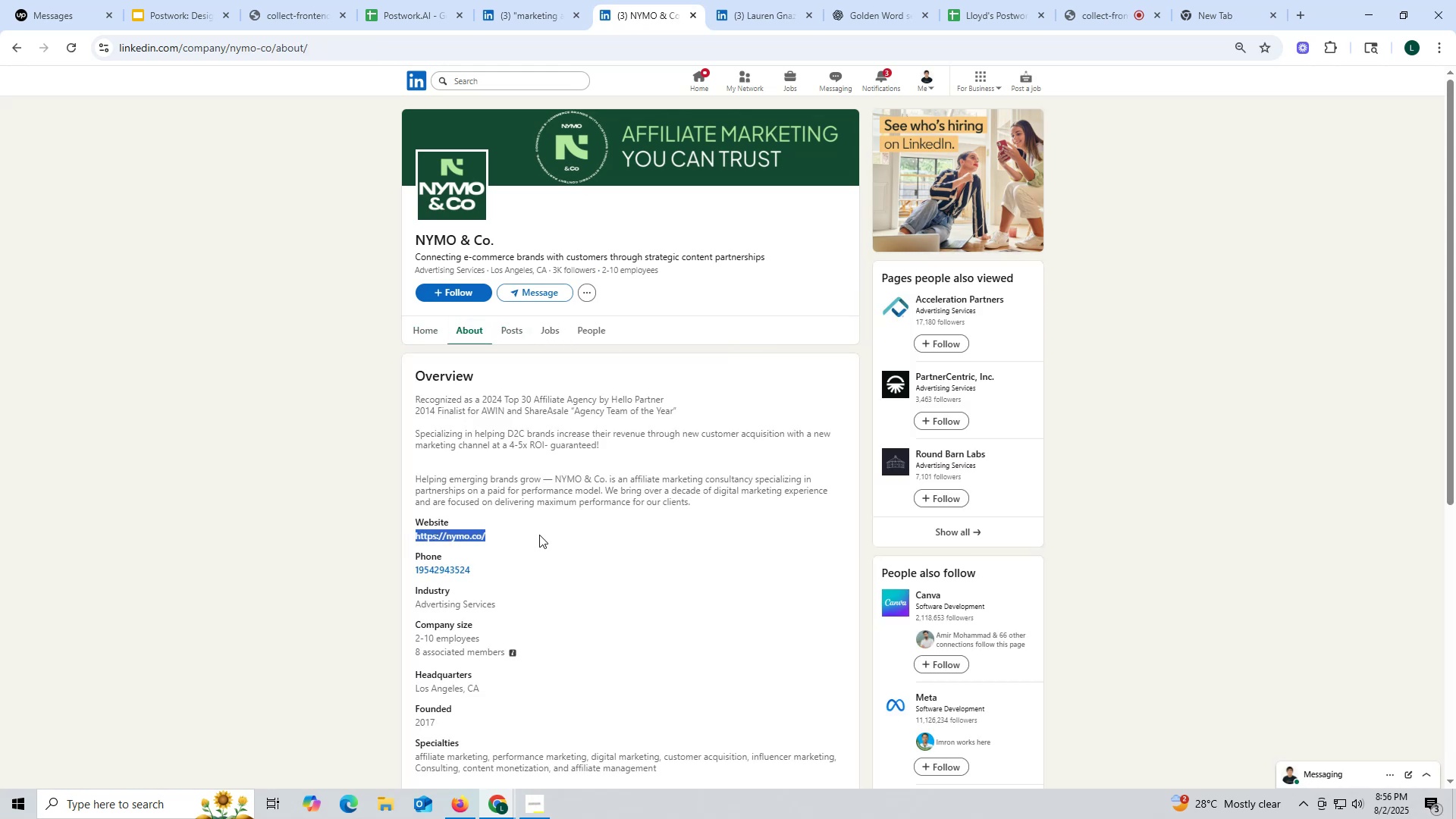 
key(Control+ControlLeft)
 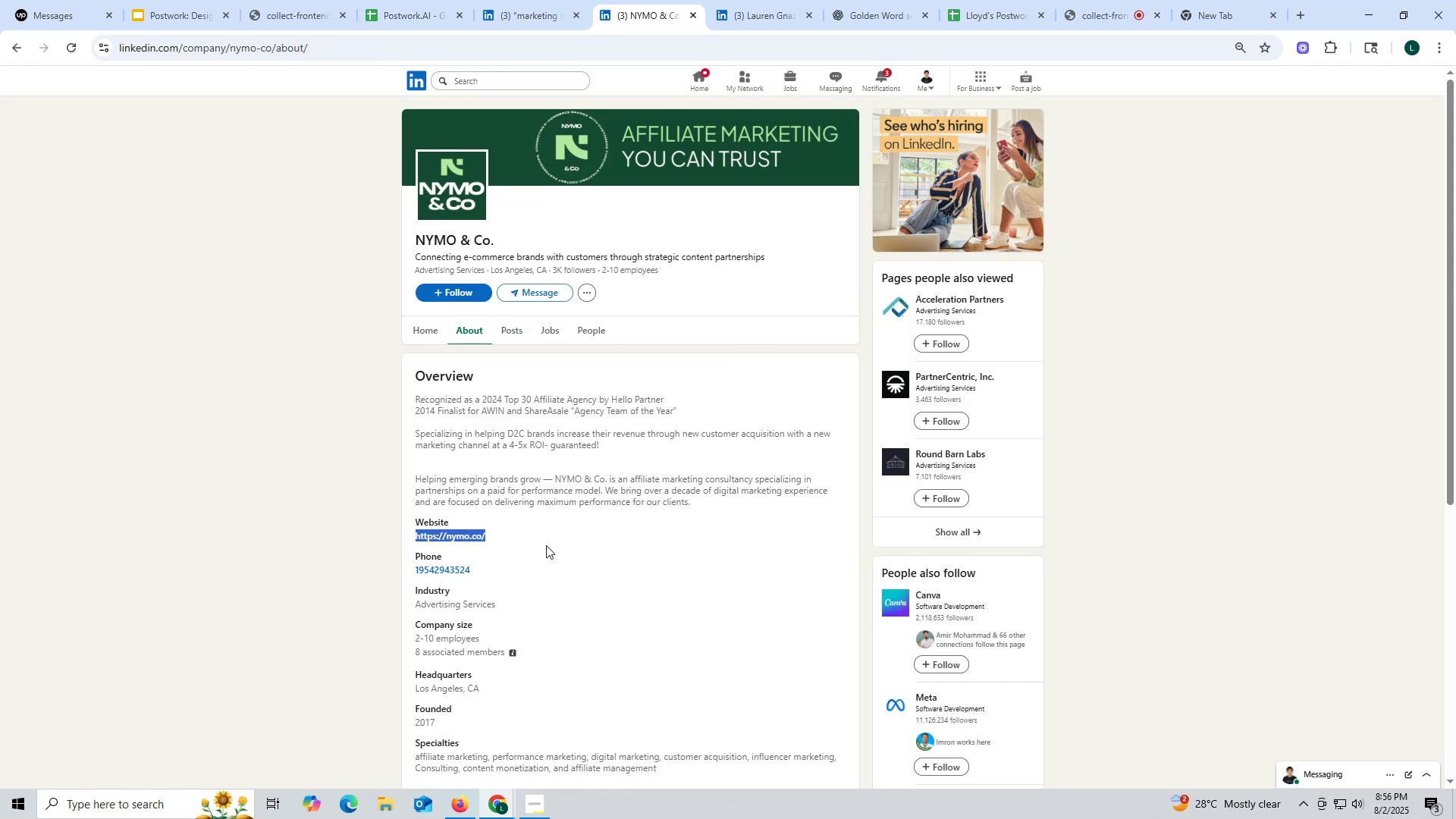 
key(Control+C)
 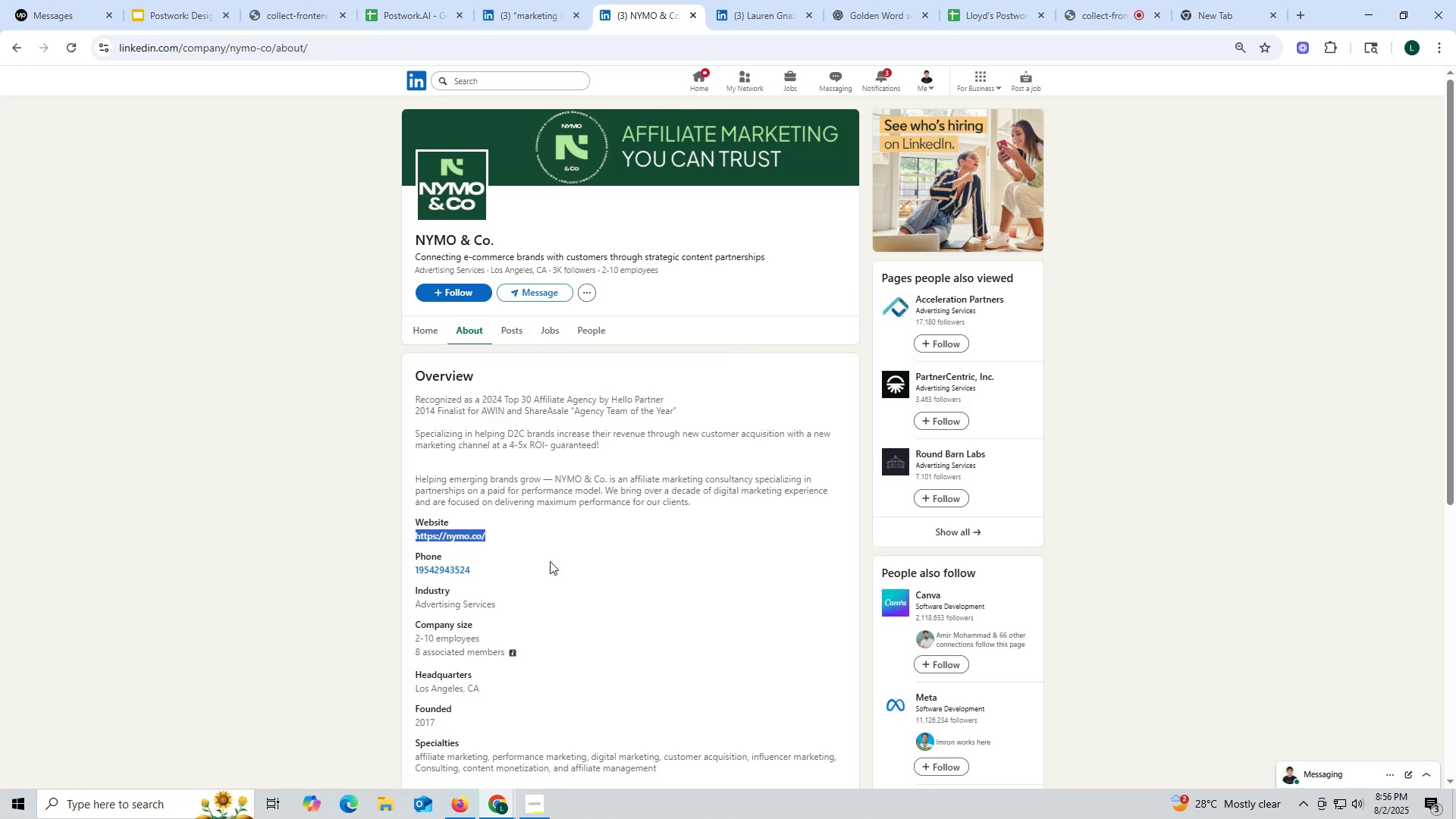 
key(Control+ControlLeft)
 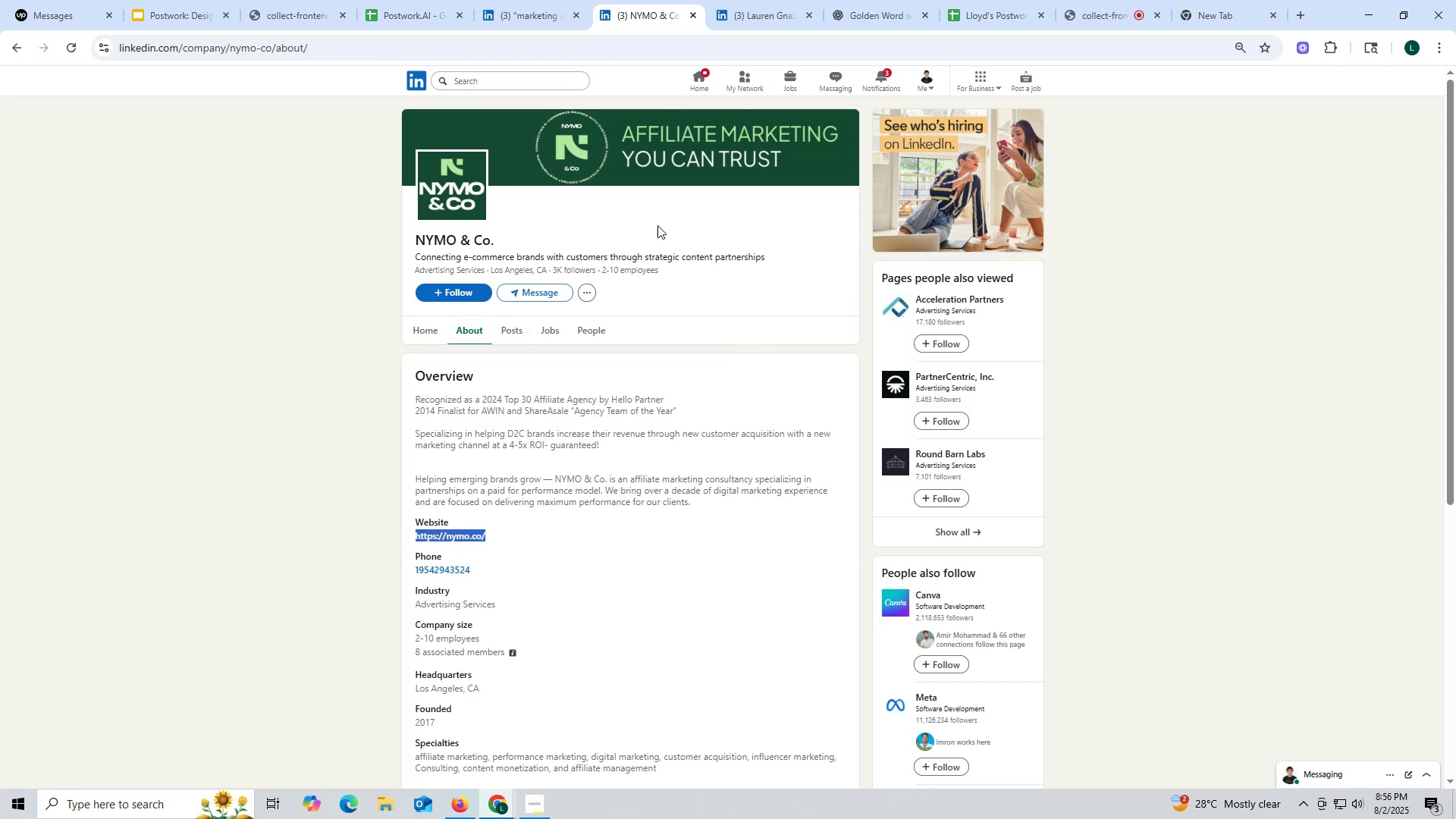 
key(Control+C)
 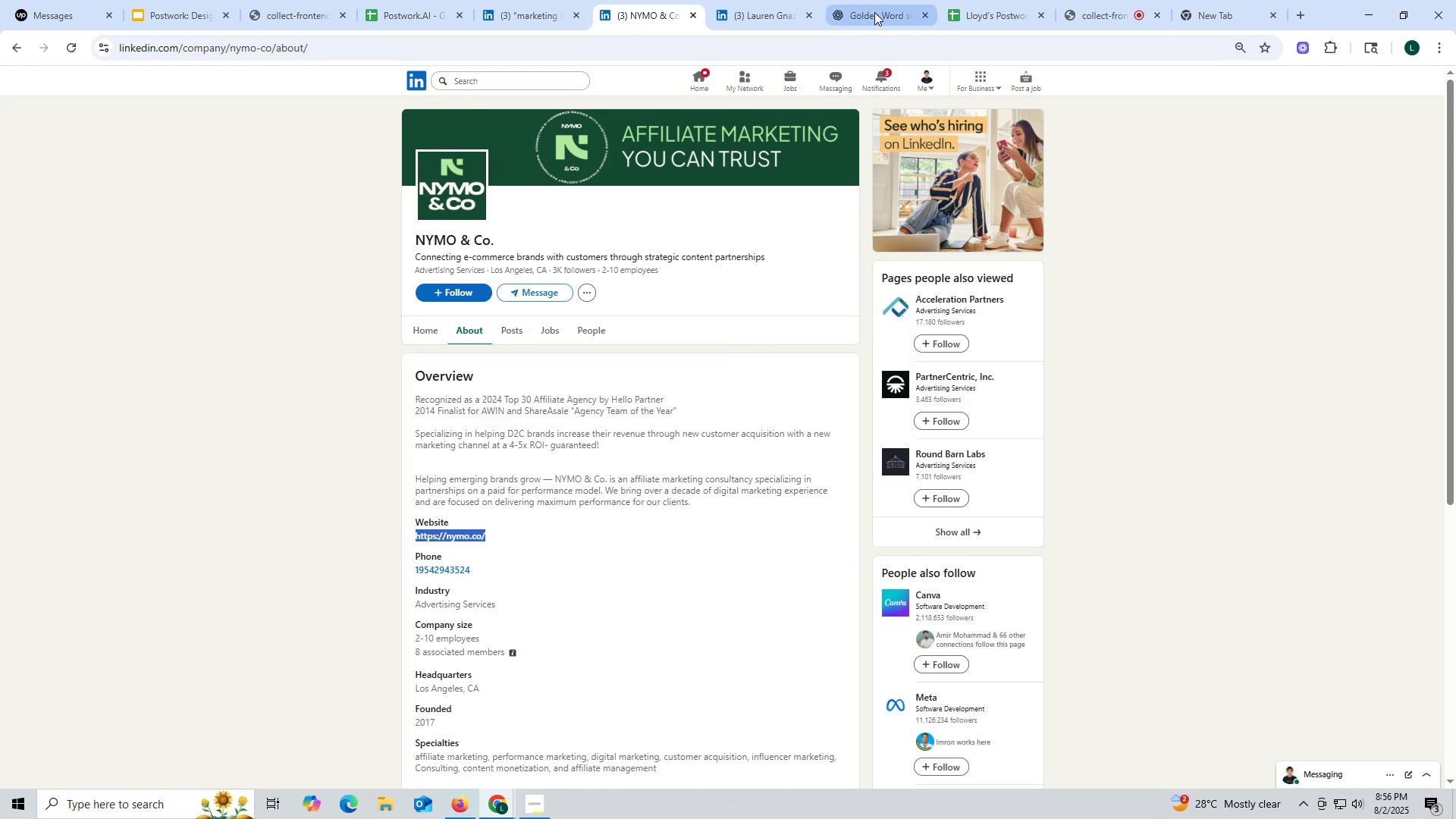 
left_click([874, 13])
 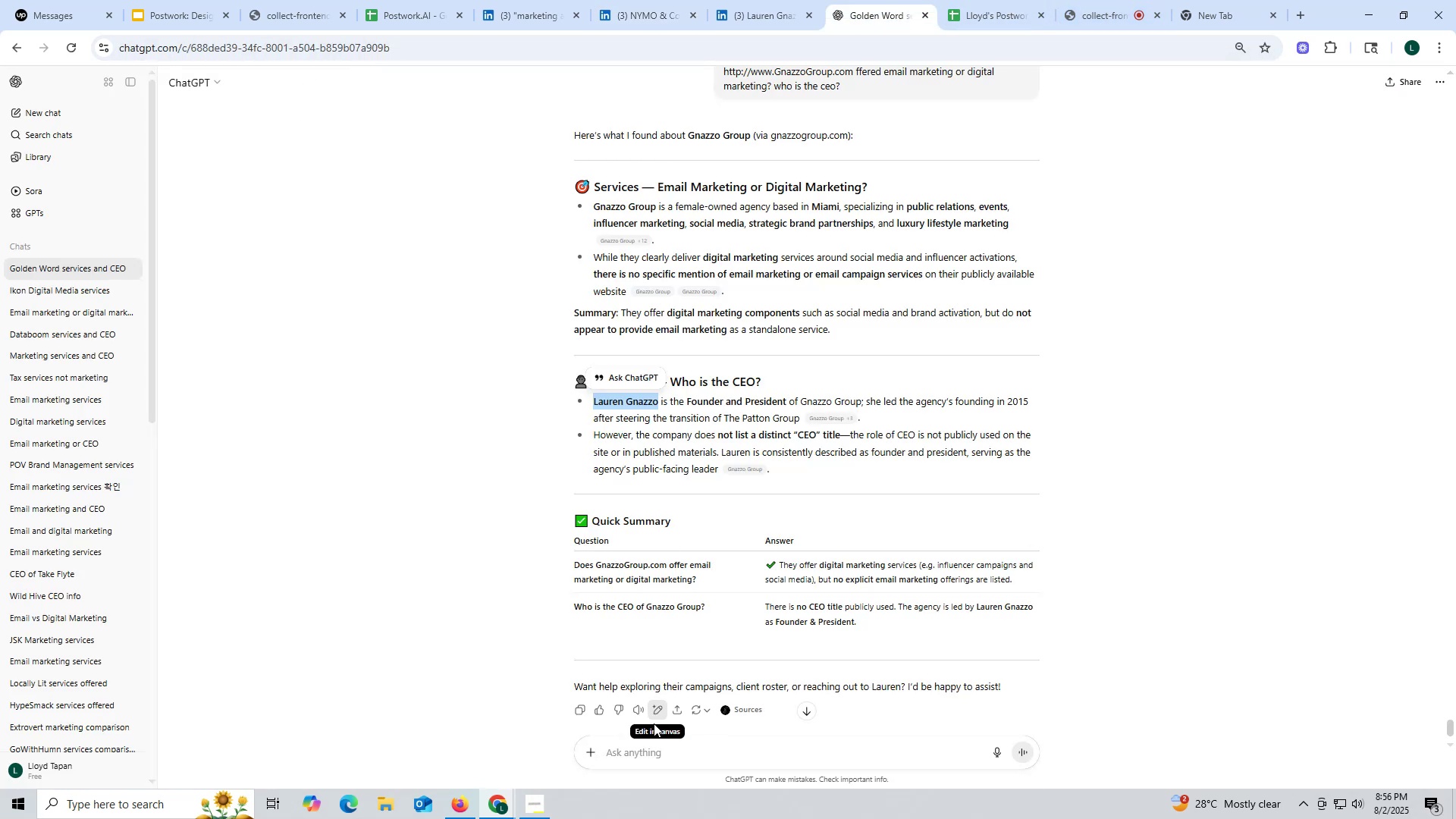 
key(Control+ControlLeft)
 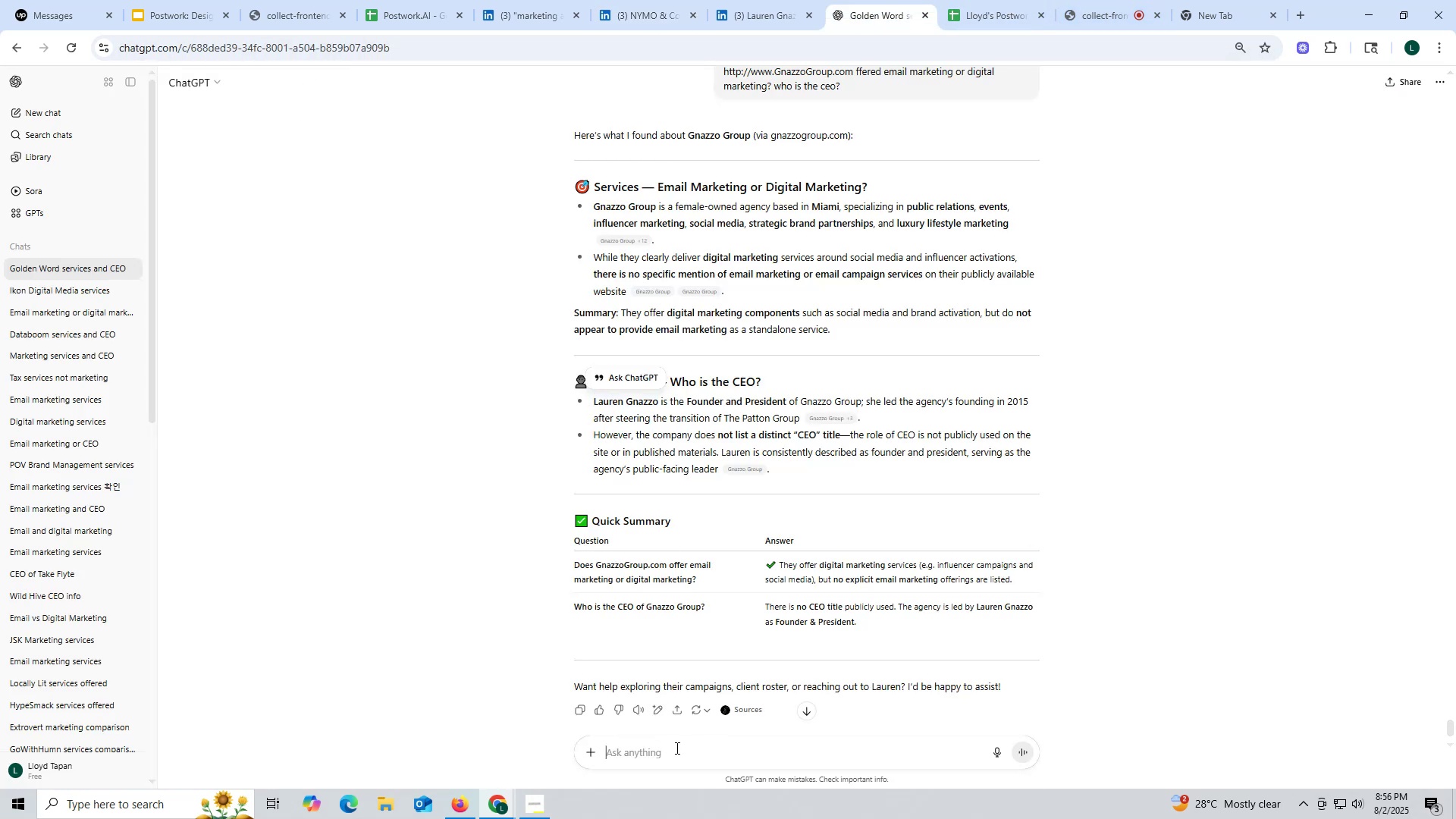 
key(Control+V)
 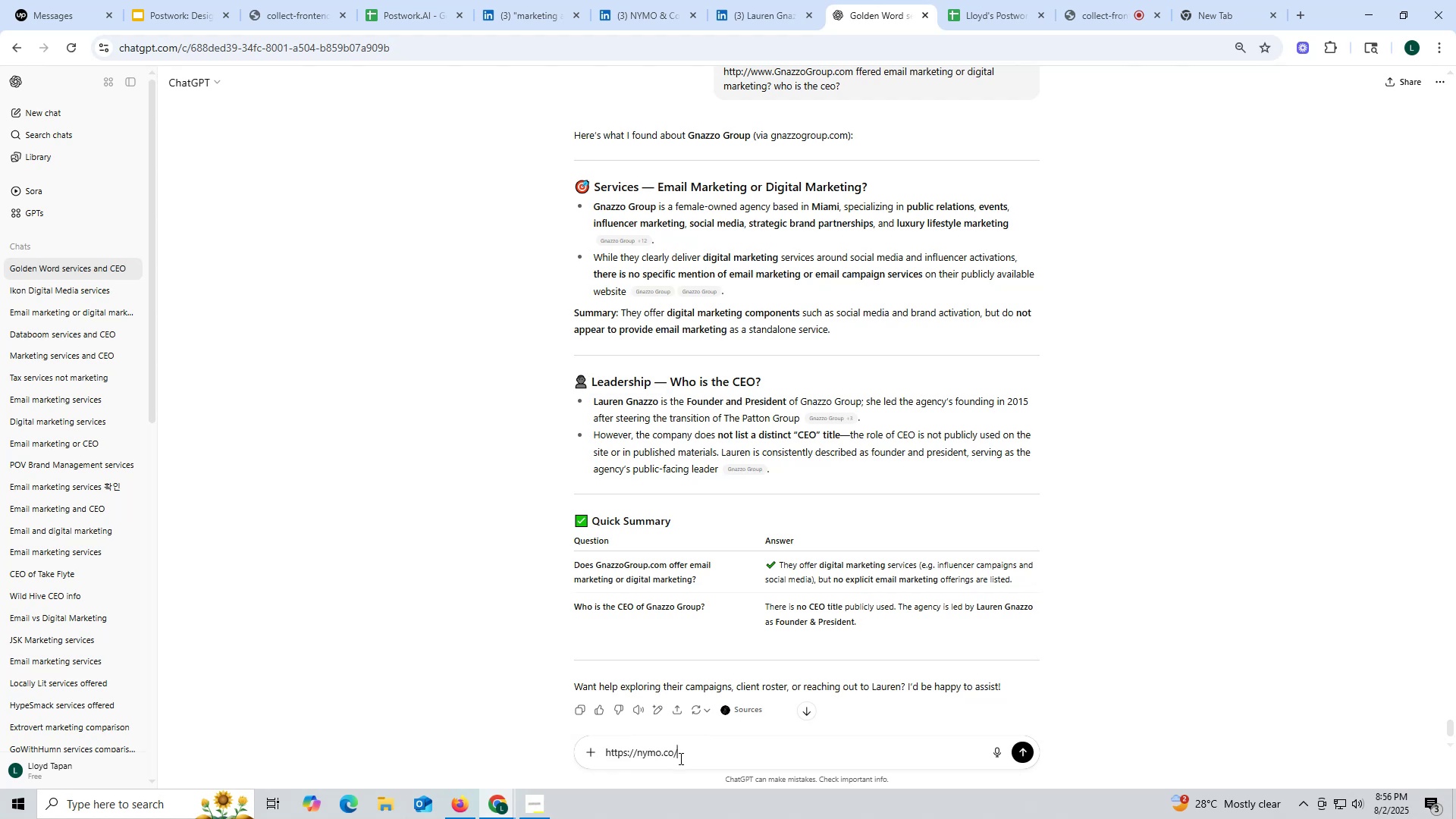 
key(Space)
 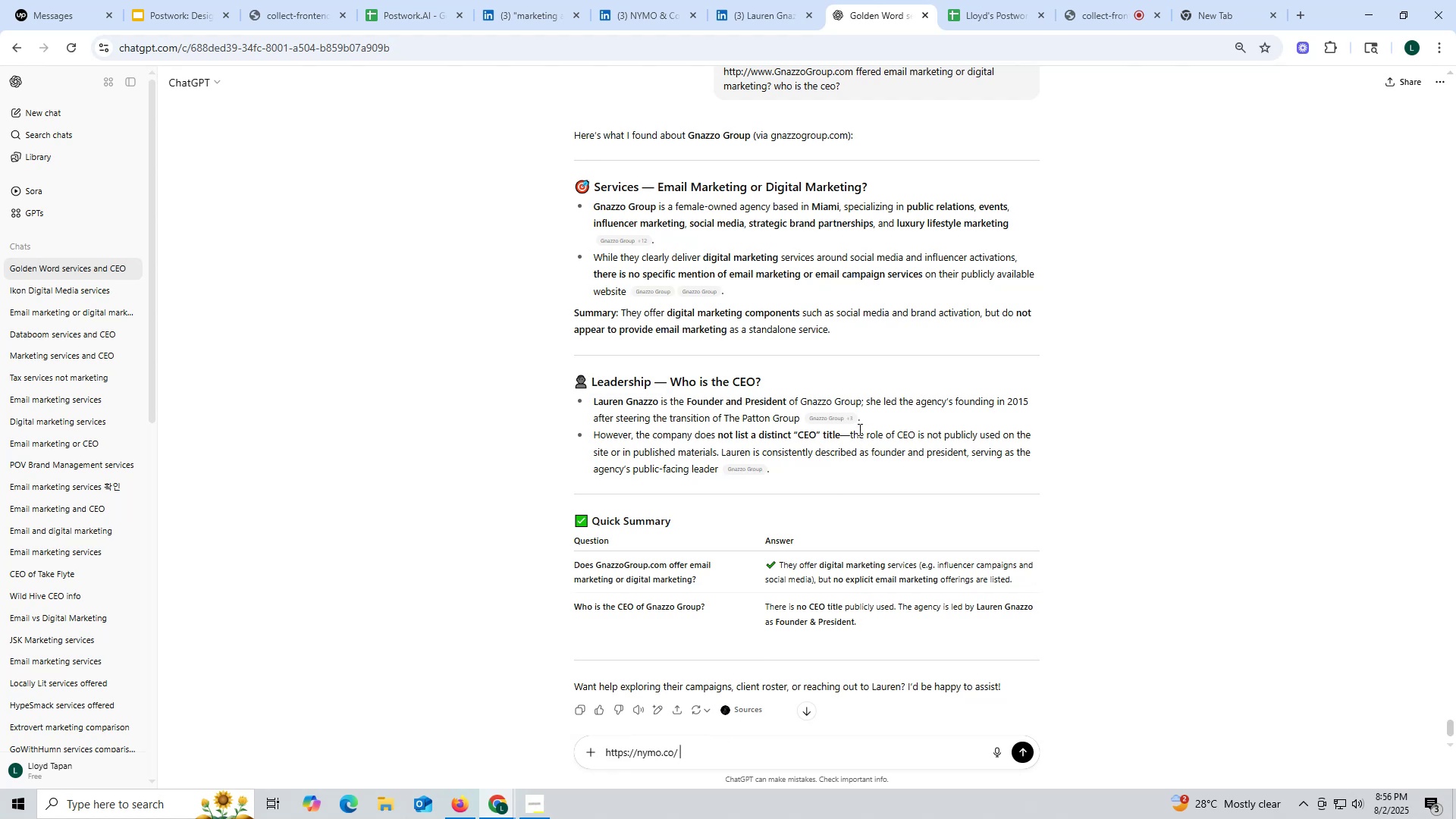 
scroll: coordinate [895, 201], scroll_direction: up, amount: 11.0
 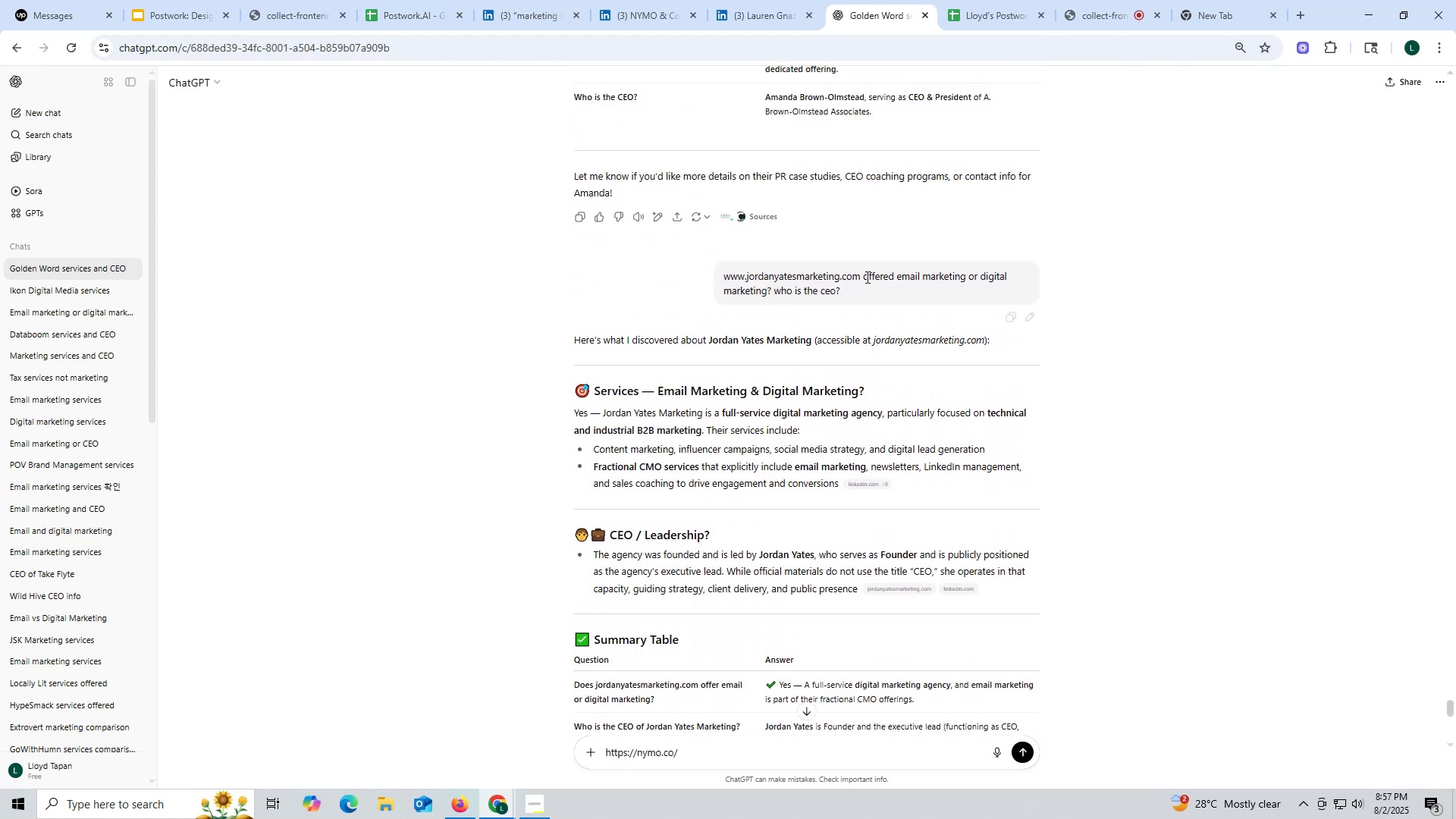 
left_click_drag(start_coordinate=[864, 272], to_coordinate=[892, 289])
 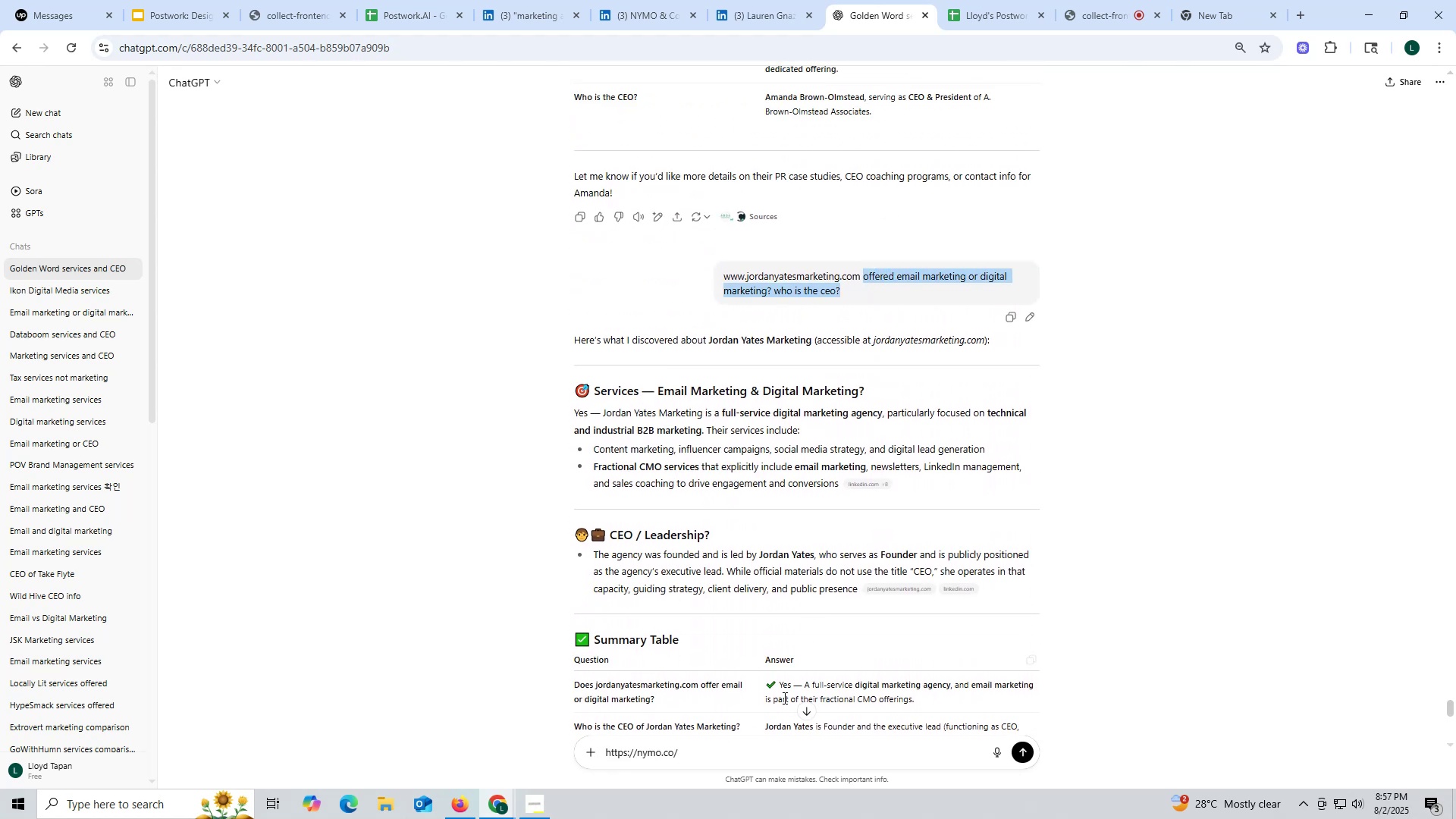 
key(Control+ControlLeft)
 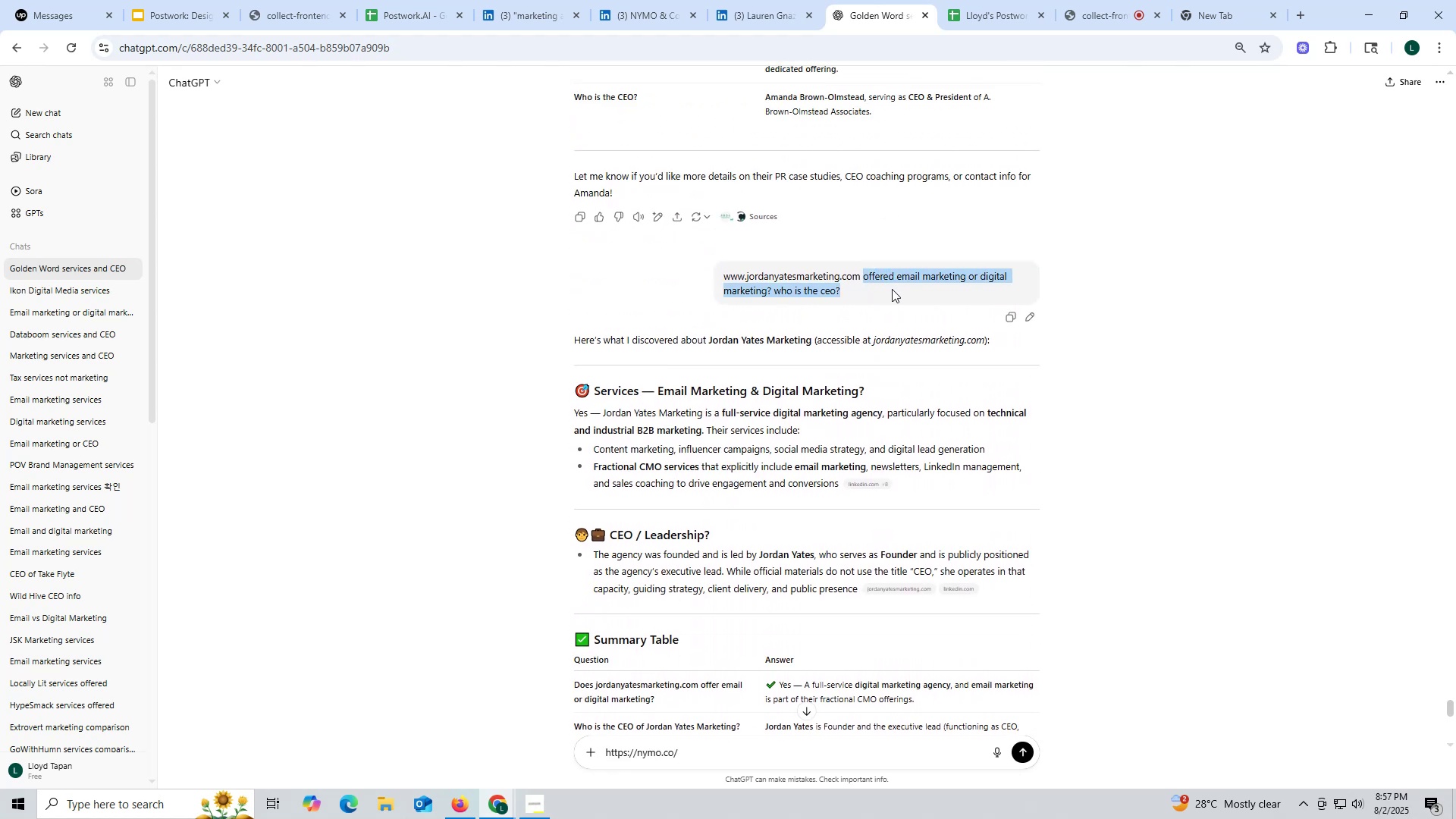 
key(Control+C)
 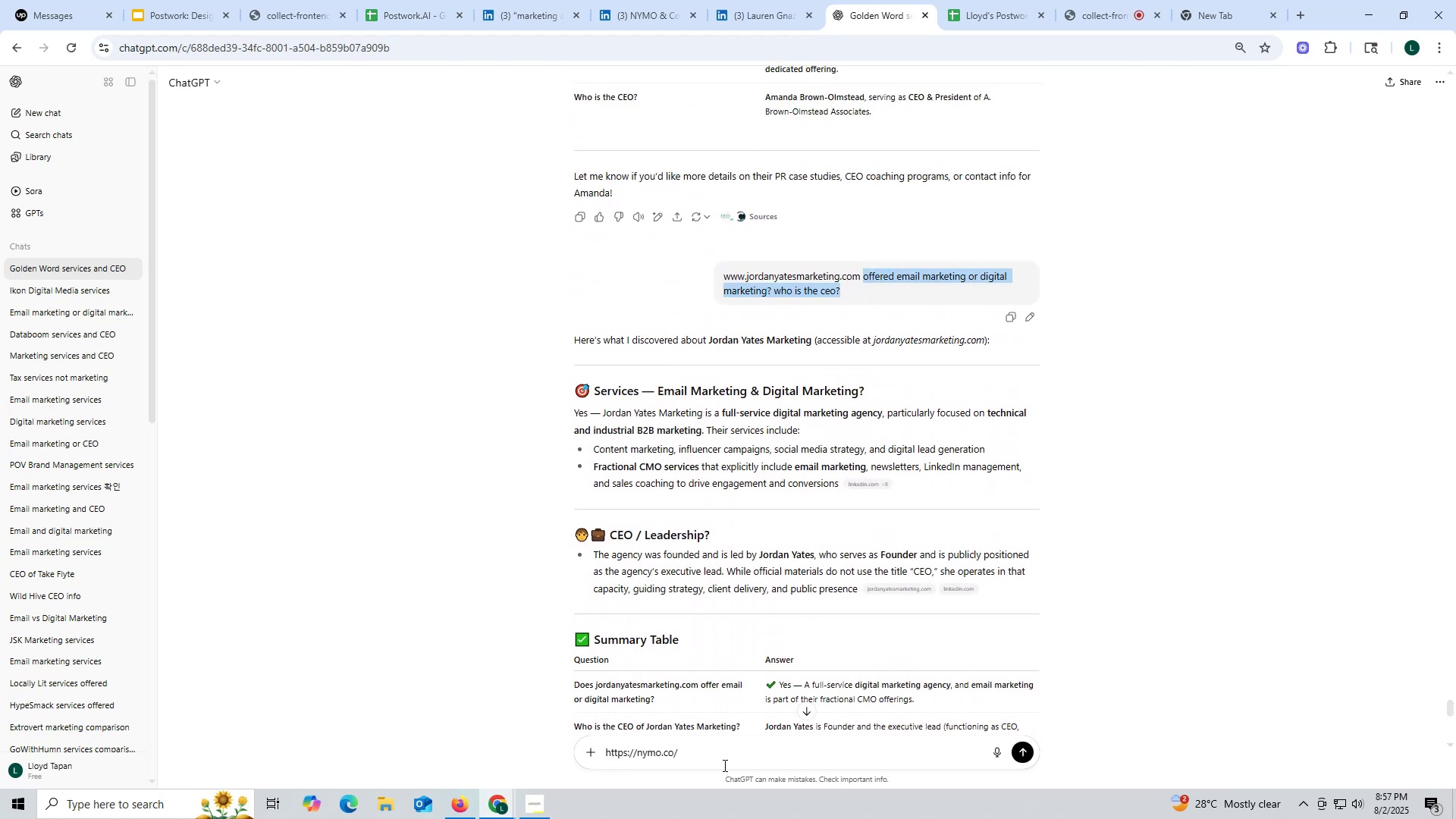 
key(Control+ControlLeft)
 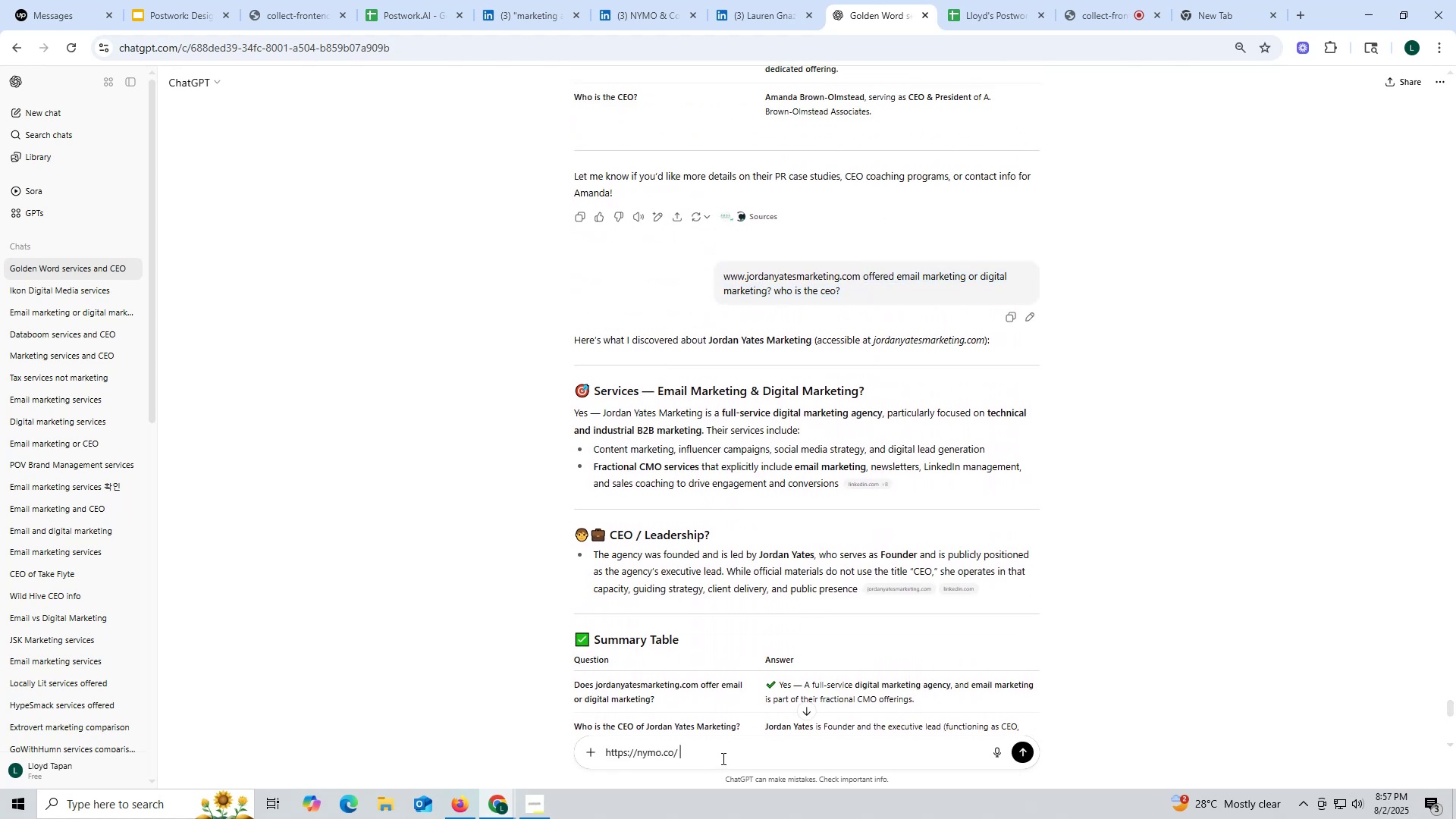 
left_click([722, 758])
 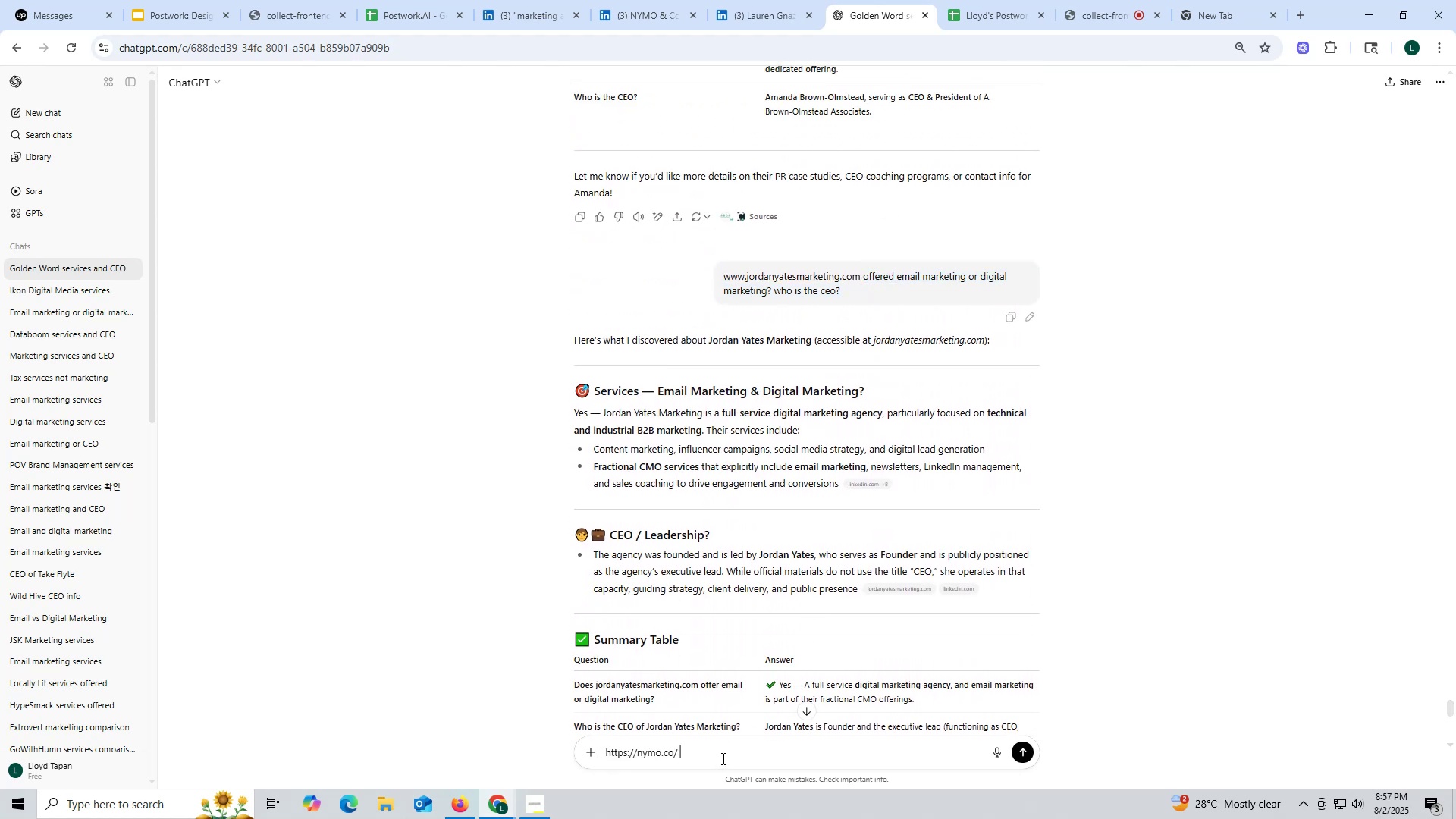 
key(Control+V)
 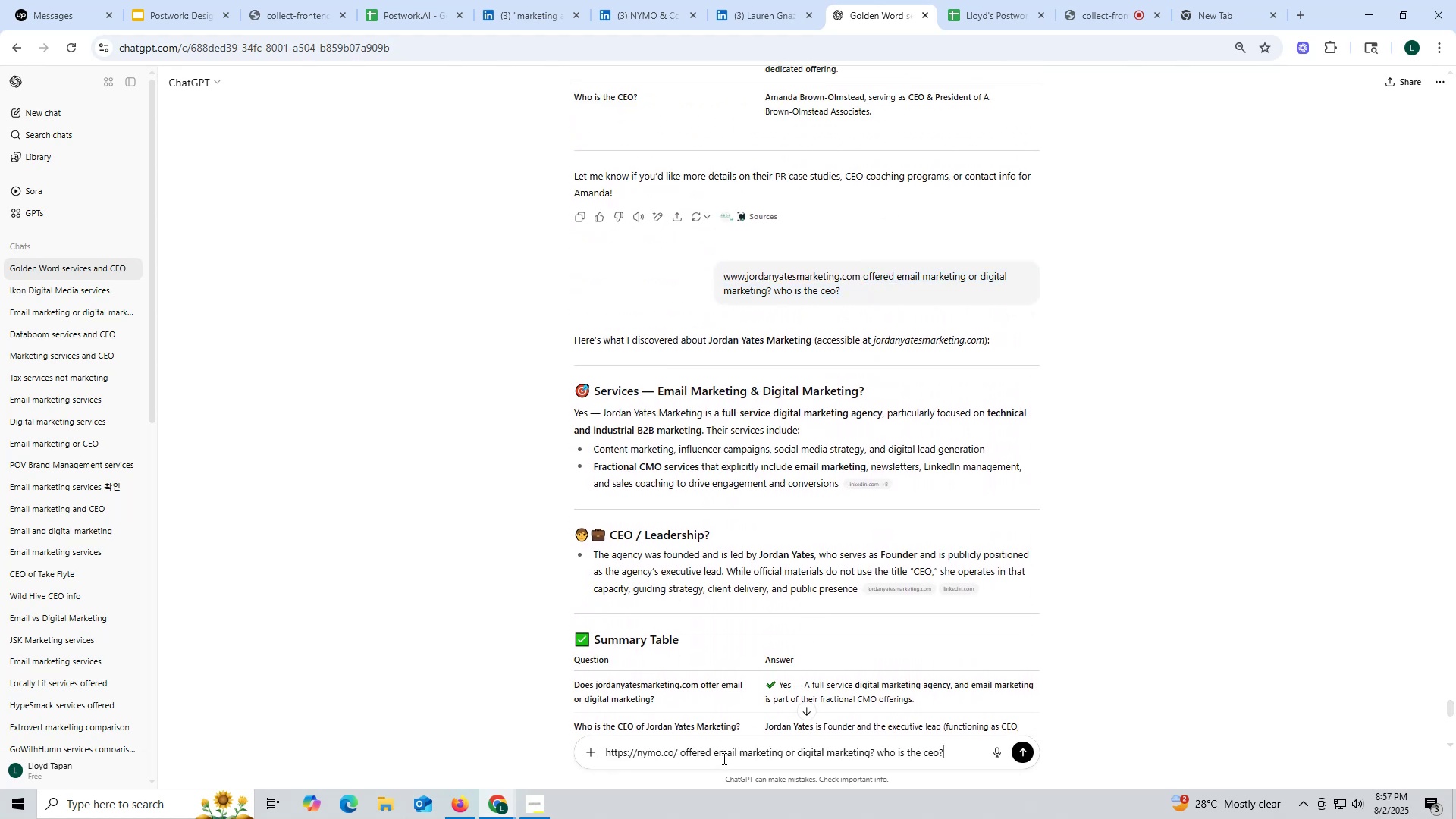 
key(Enter)
 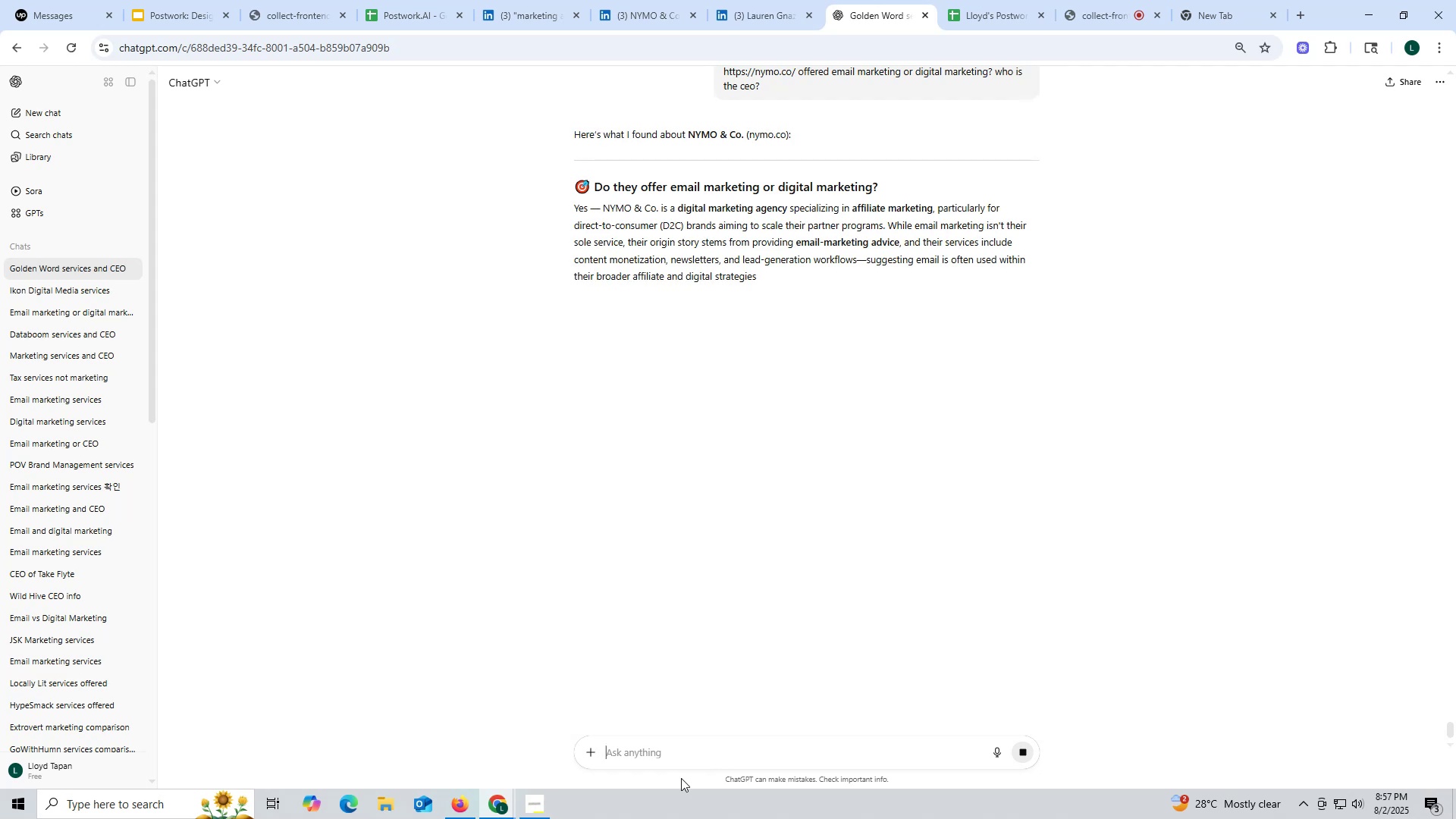 
wait(12.47)
 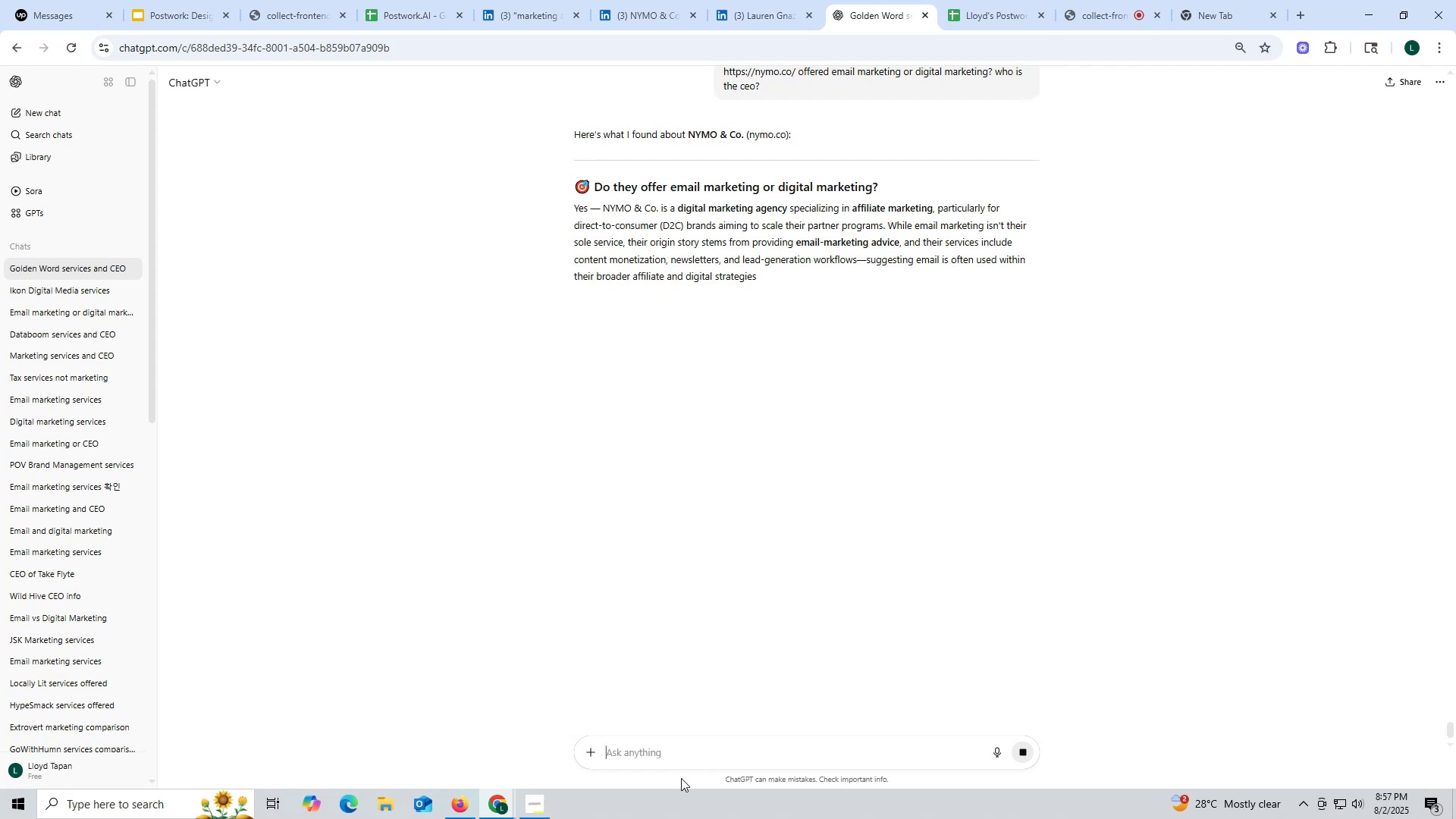 
scroll: coordinate [890, 466], scroll_direction: down, amount: 2.0
 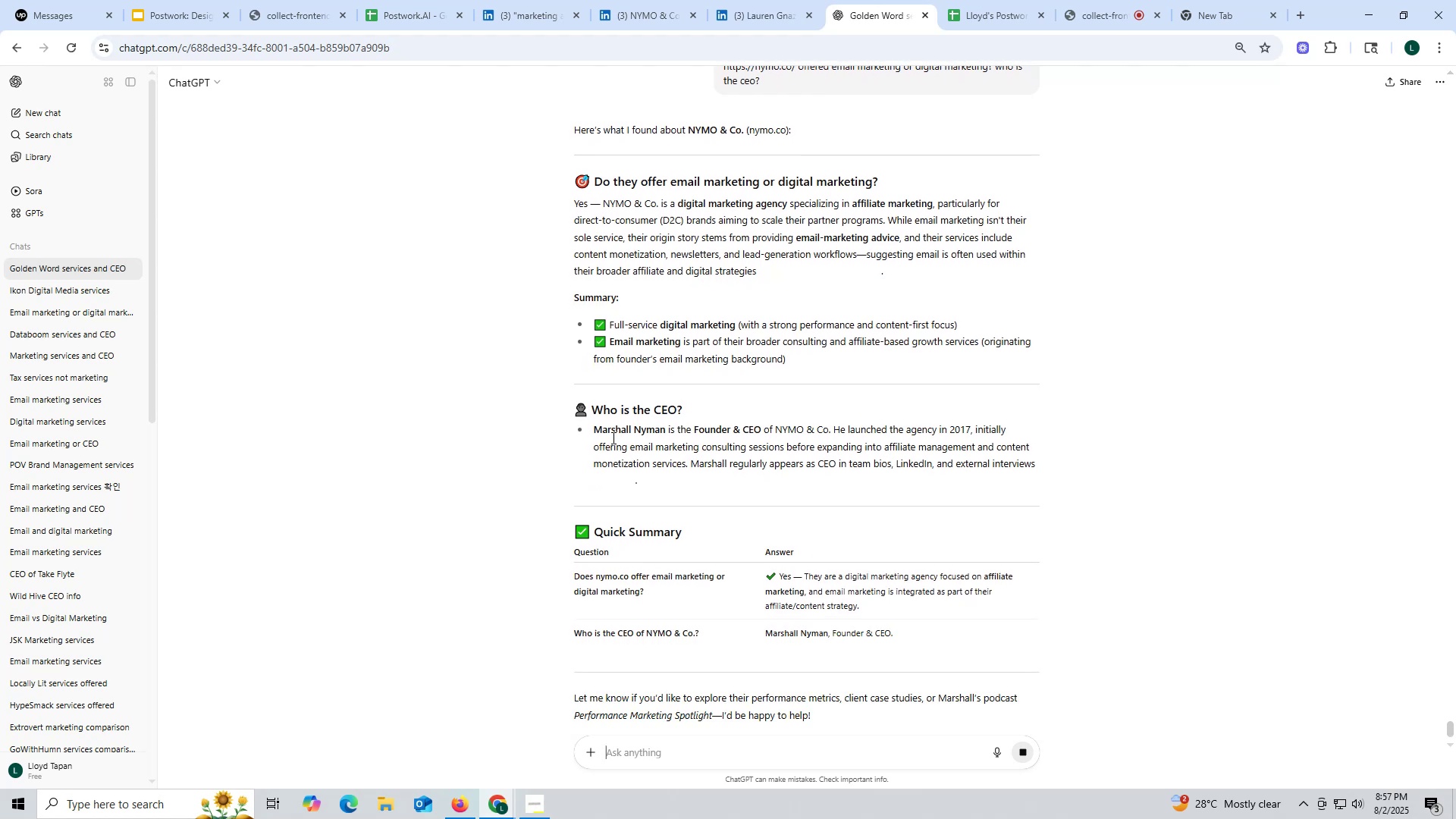 
left_click_drag(start_coordinate=[588, 429], to_coordinate=[666, 428])
 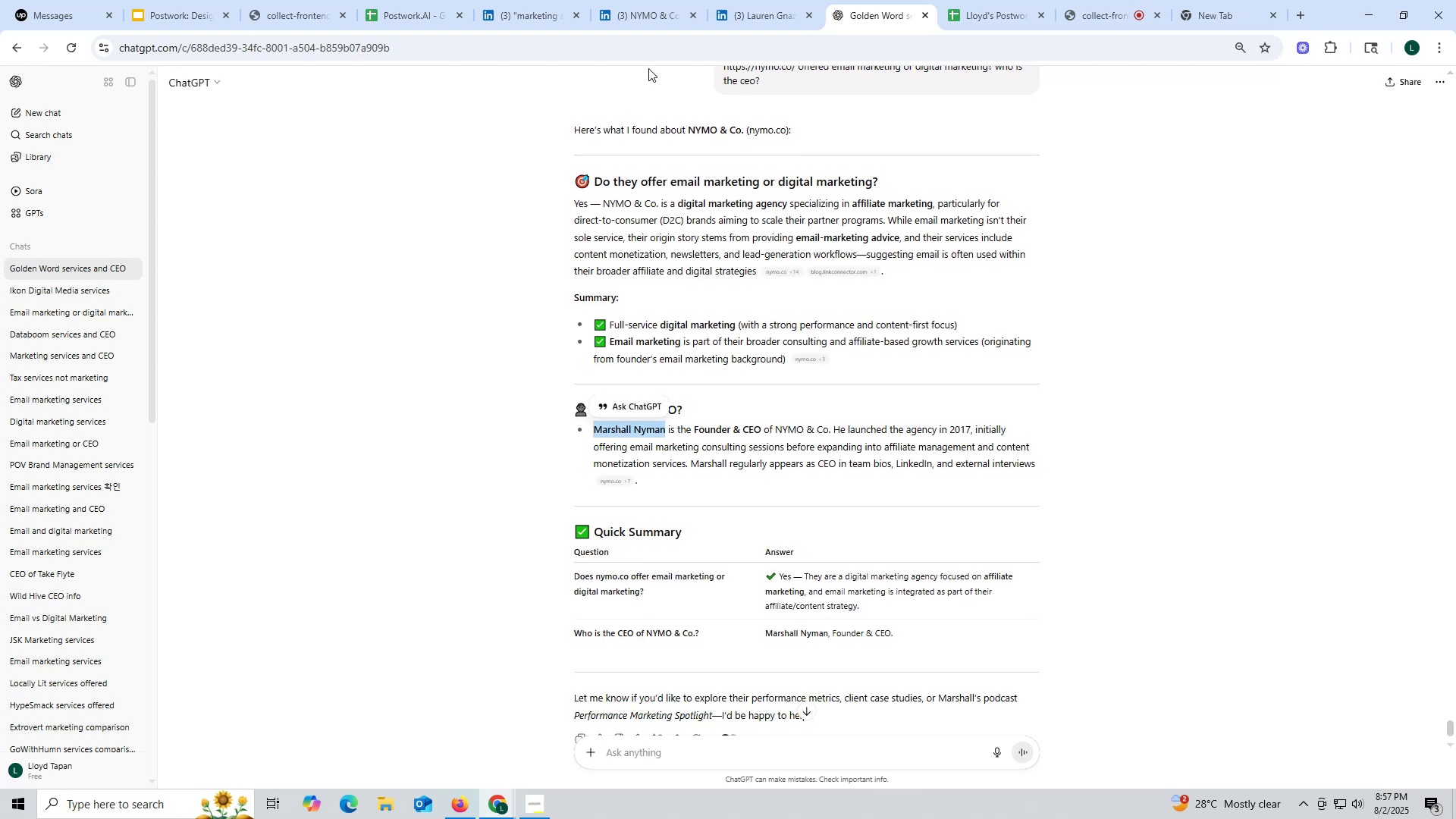 
key(Control+ControlLeft)
 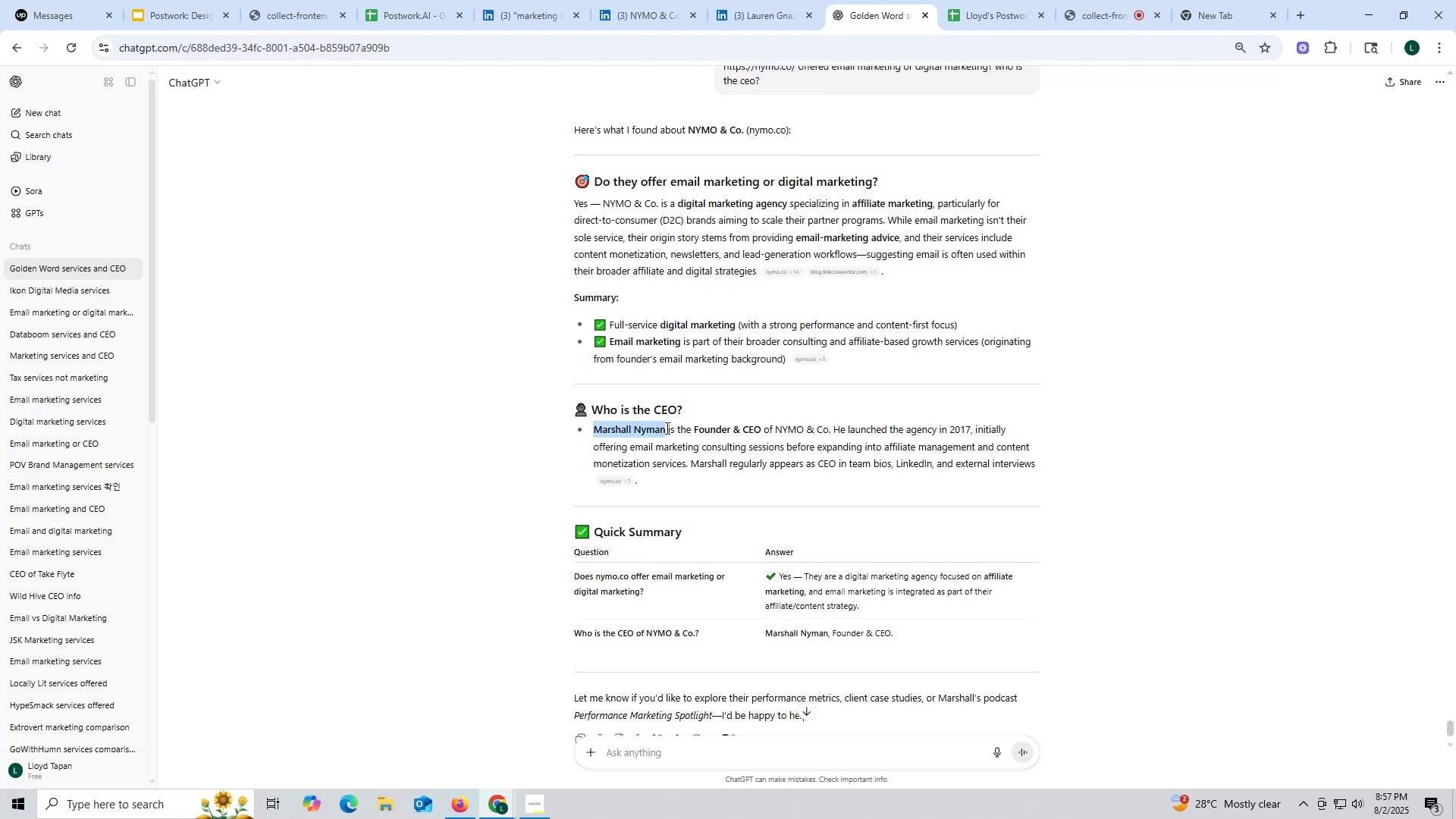 
key(Control+C)
 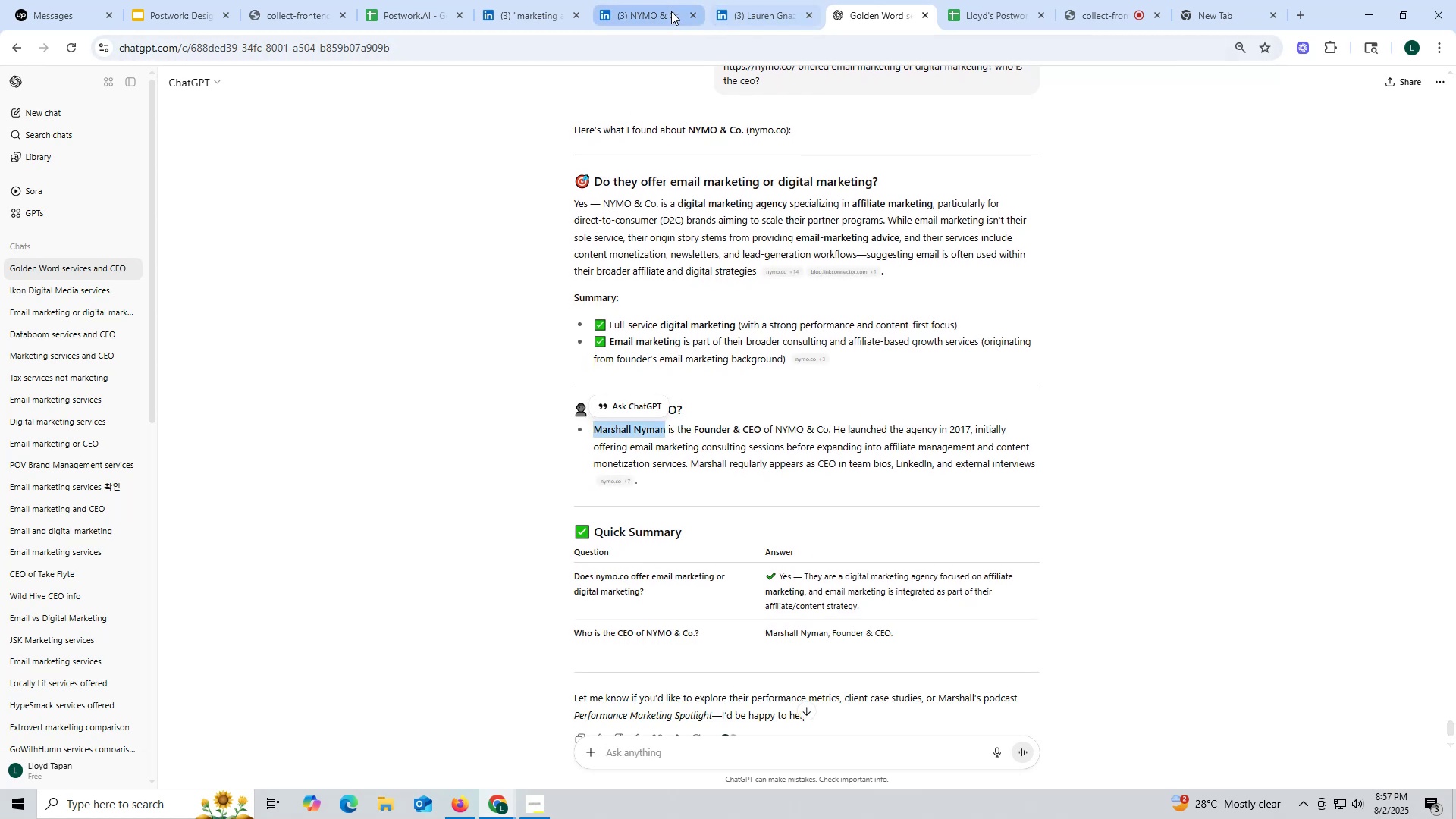 
left_click([758, 22])
 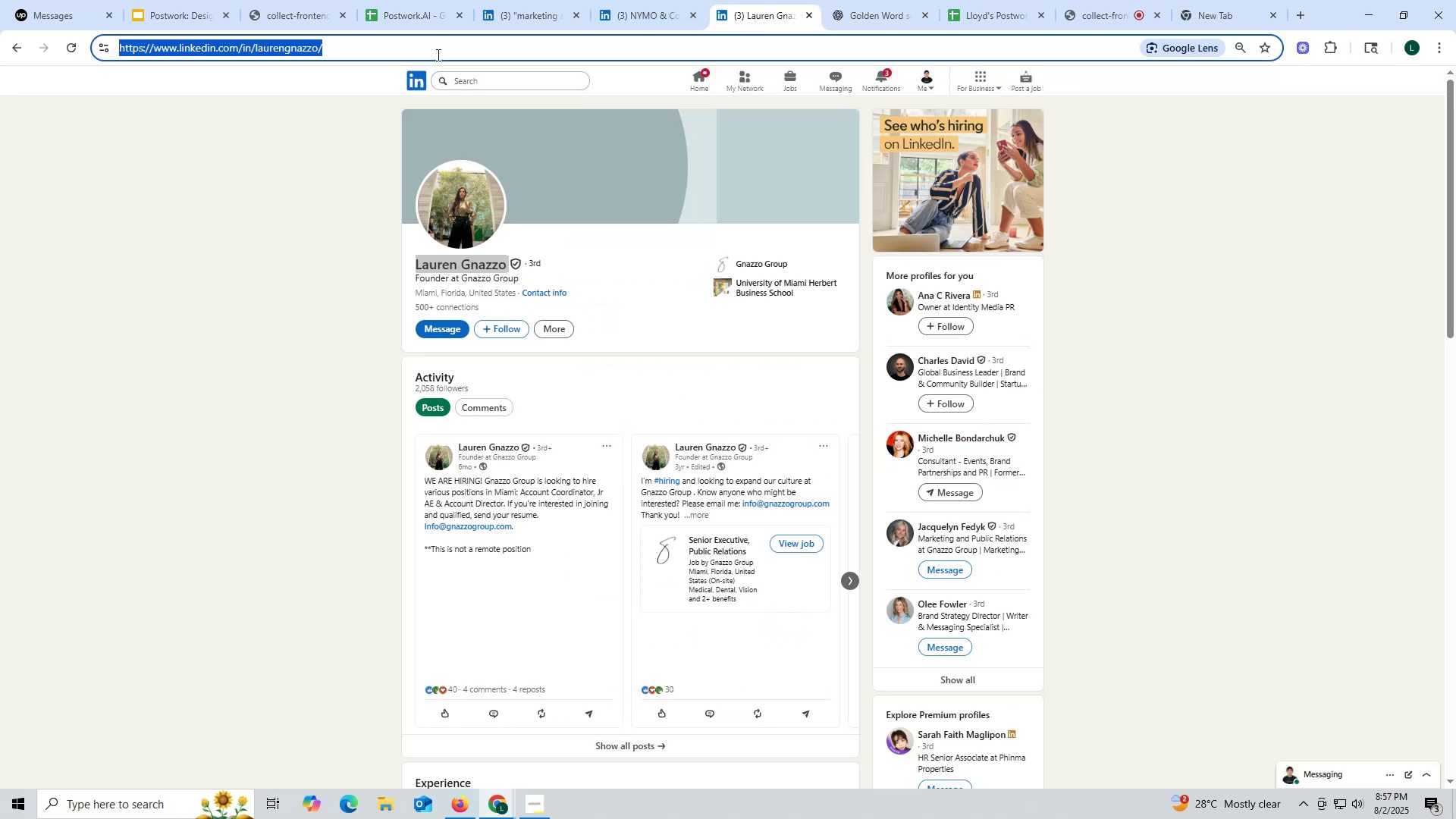 
key(Control+ControlLeft)
 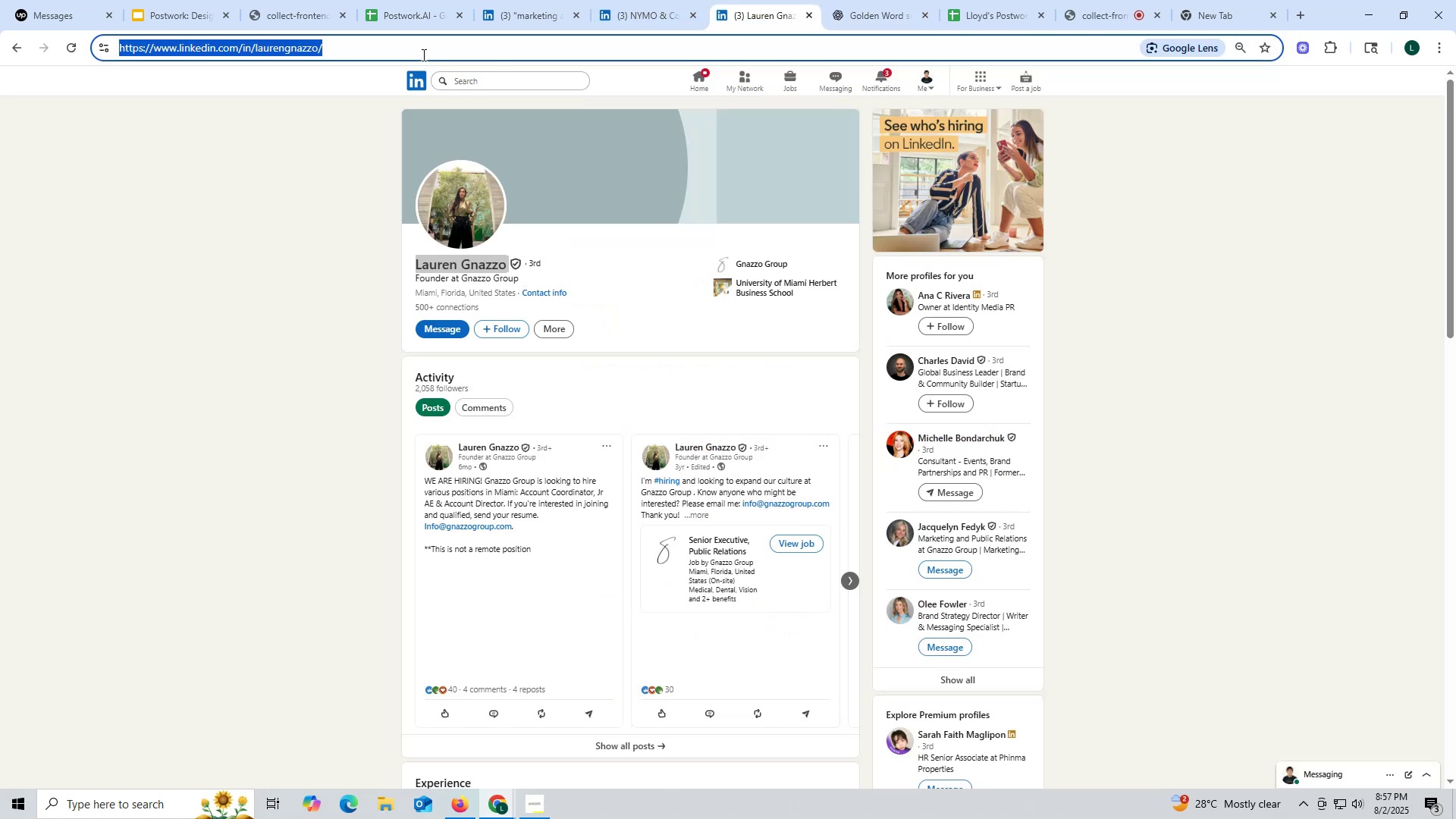 
key(Control+V)
 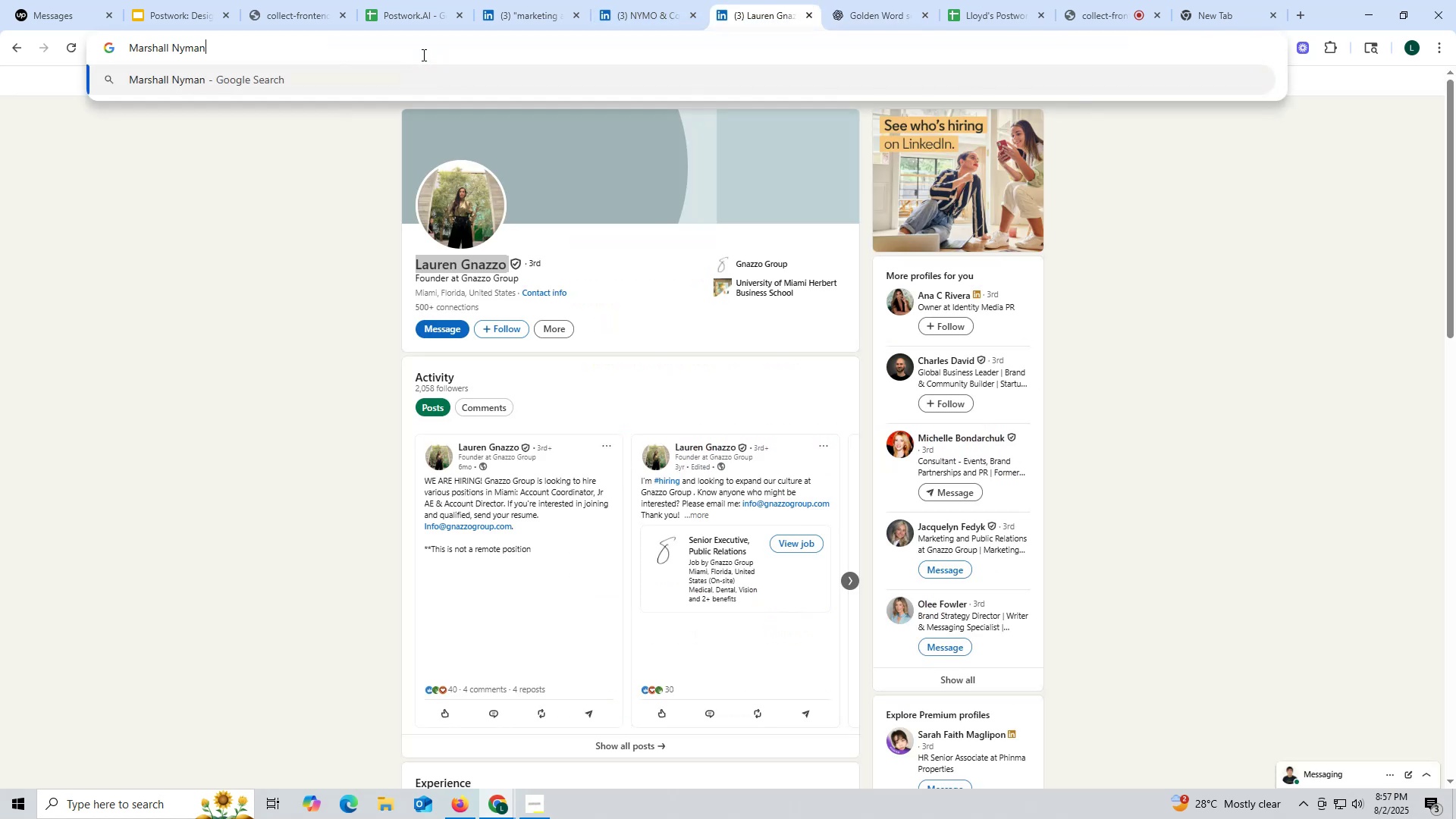 
key(Space)
 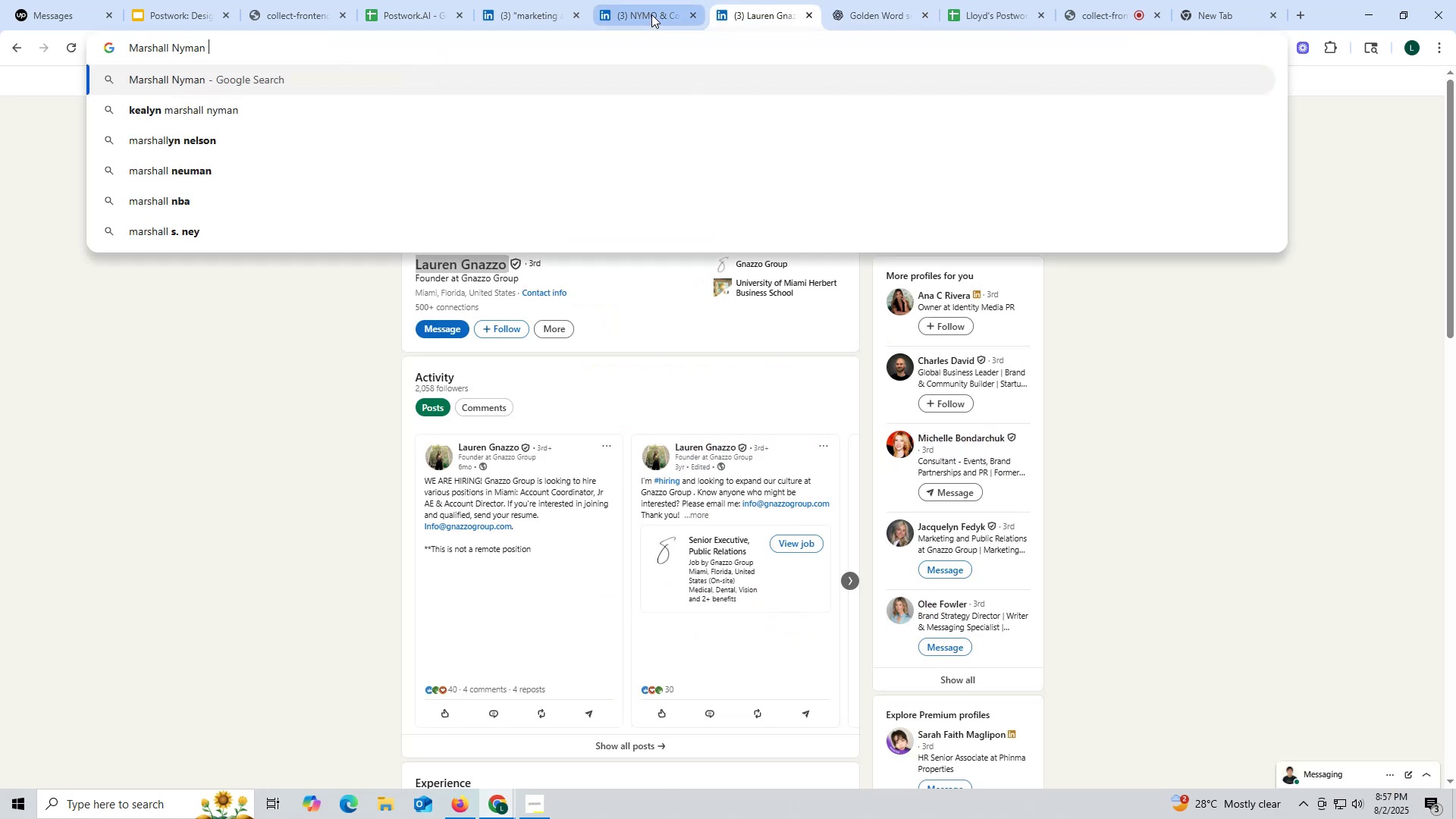 
left_click([651, 11])
 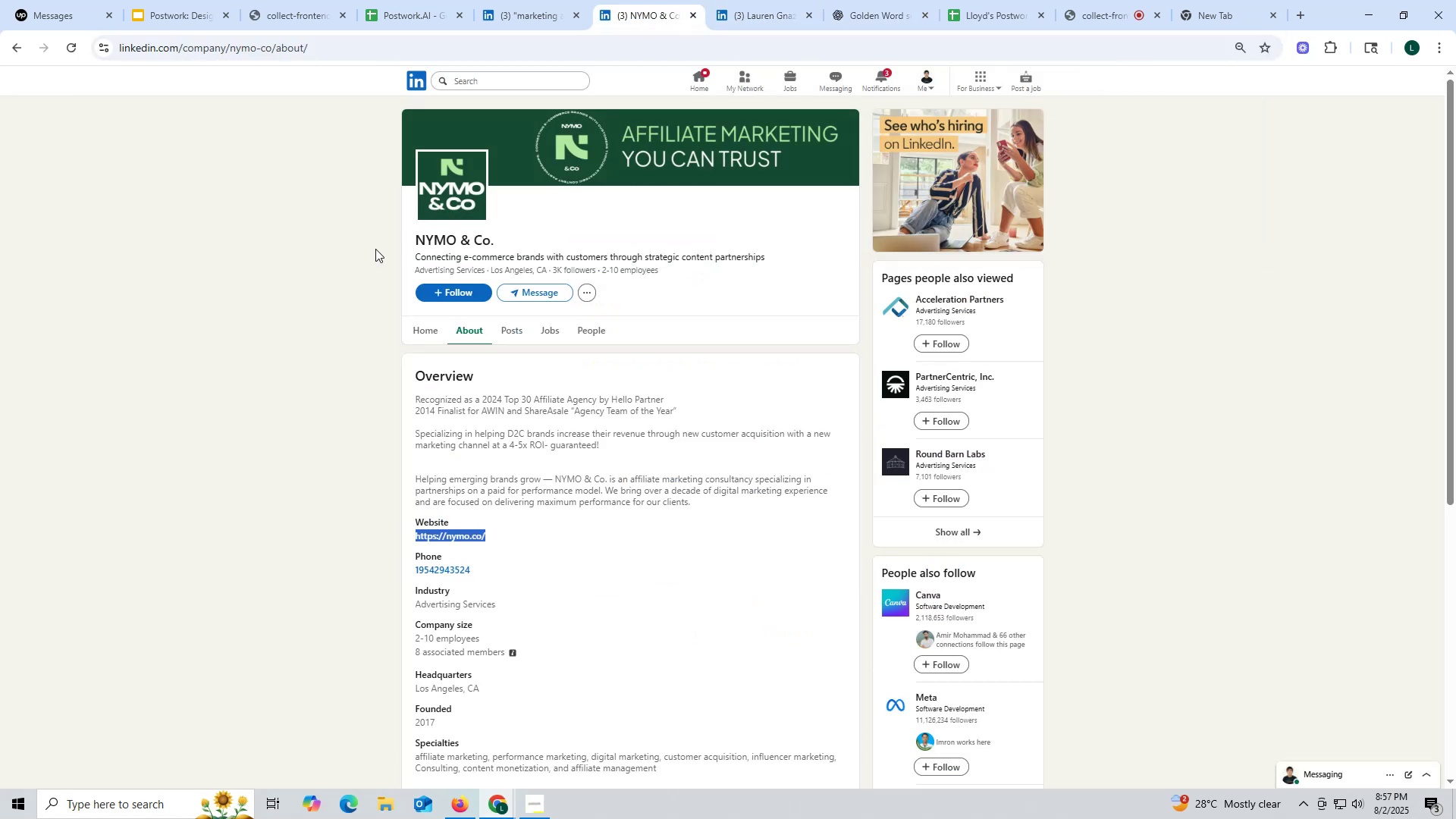 
left_click_drag(start_coordinate=[391, 237], to_coordinate=[532, 236])
 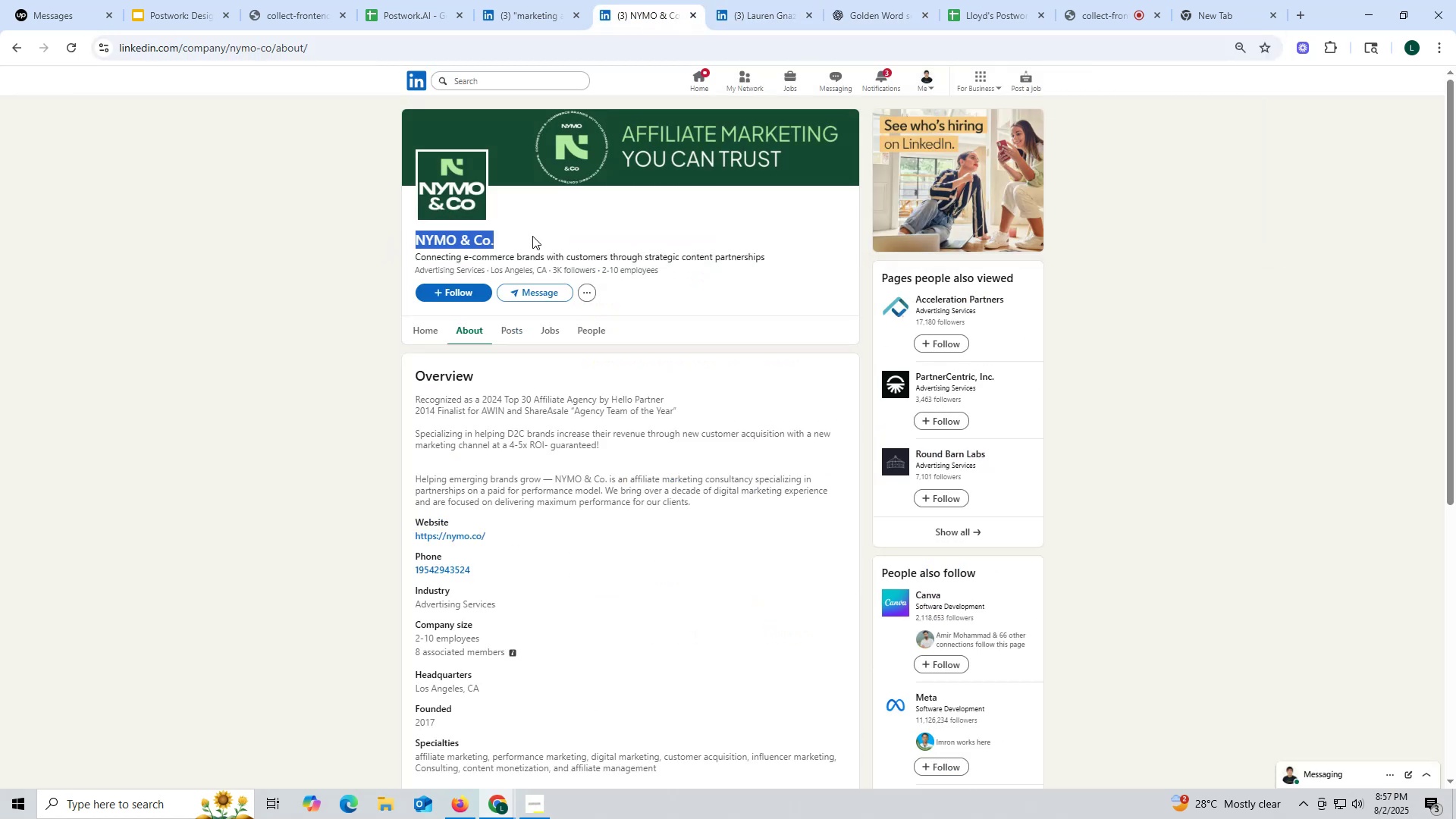 
key(Control+ControlLeft)
 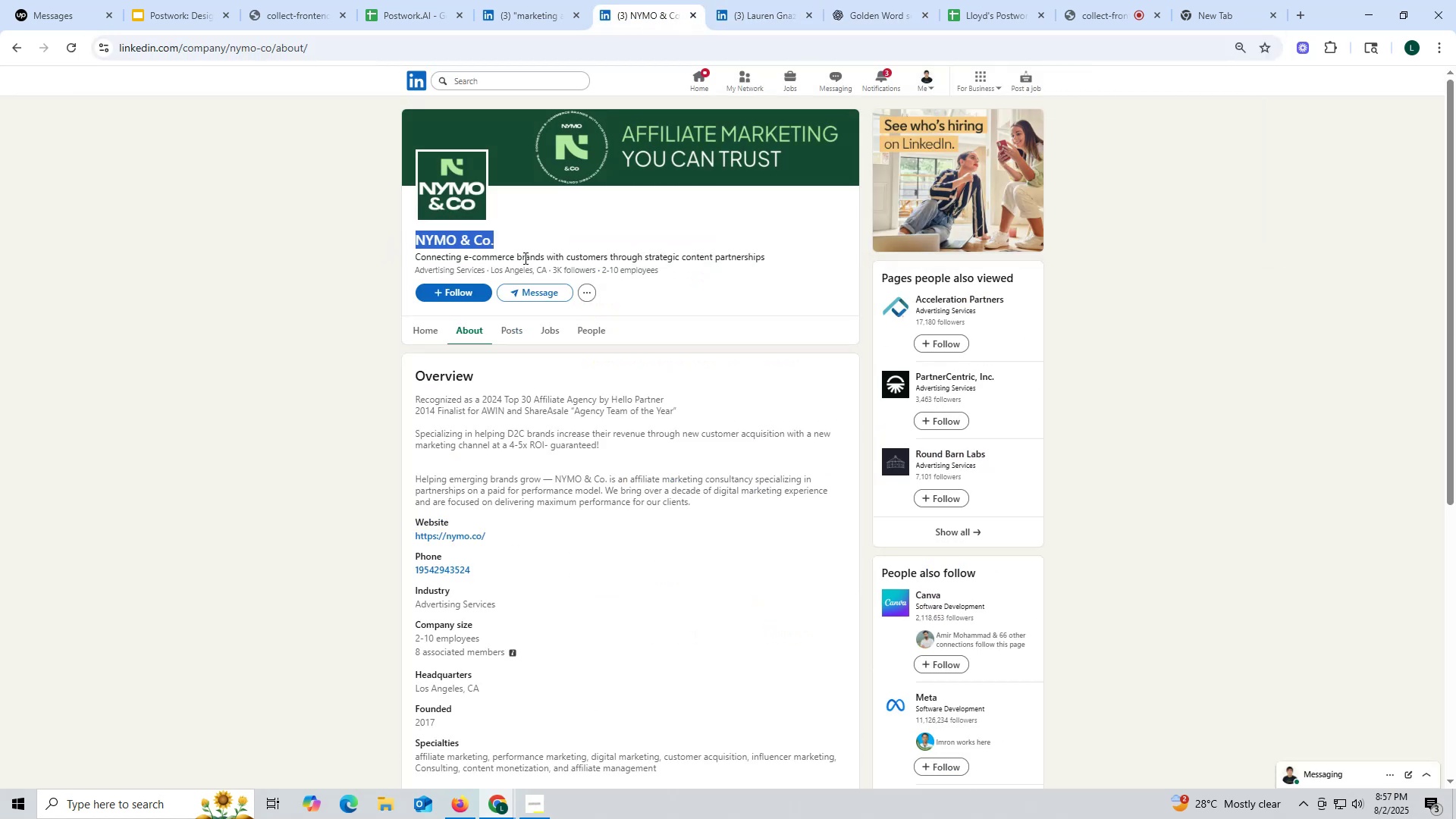 
key(Control+C)
 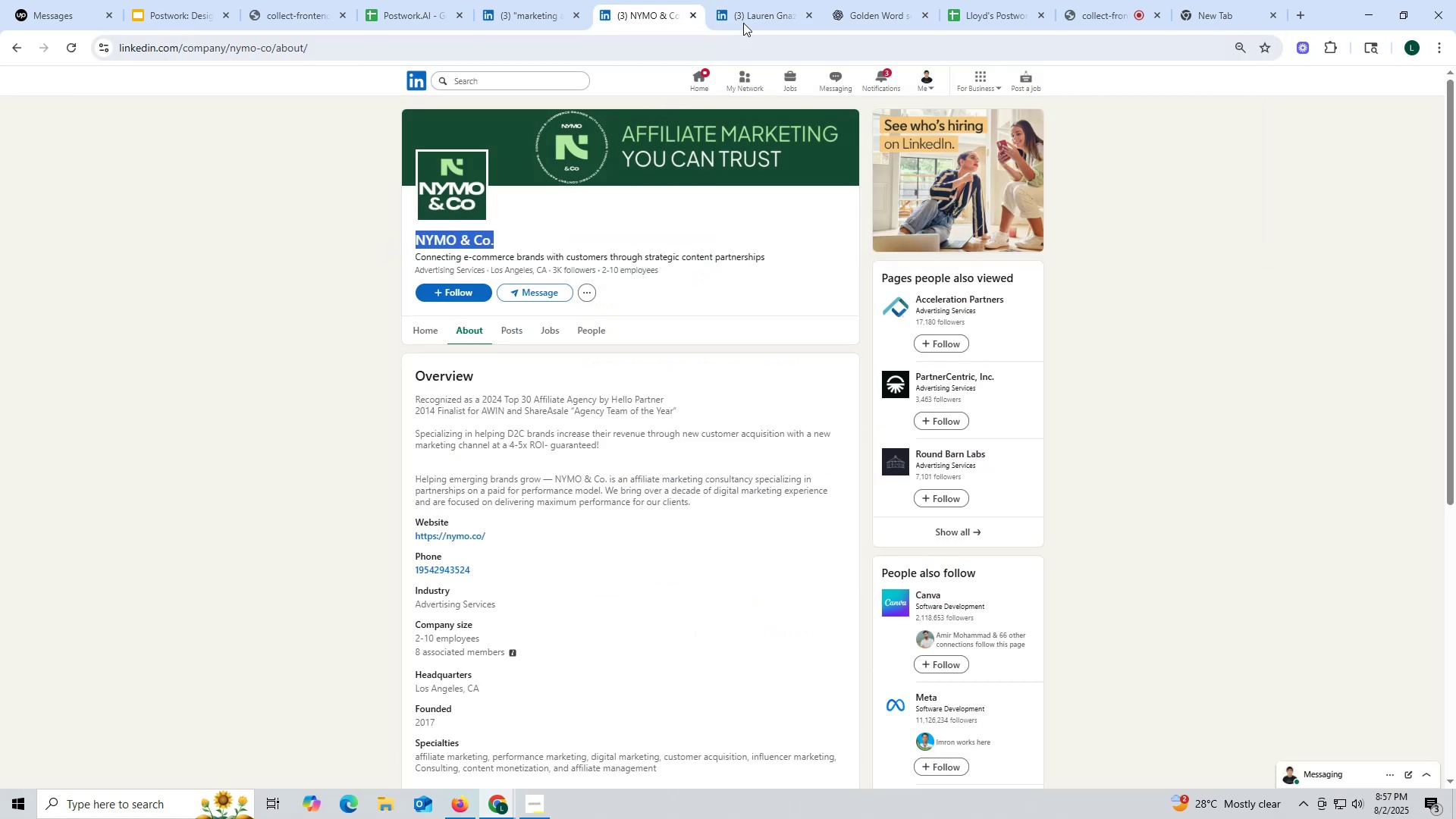 
left_click([748, 13])
 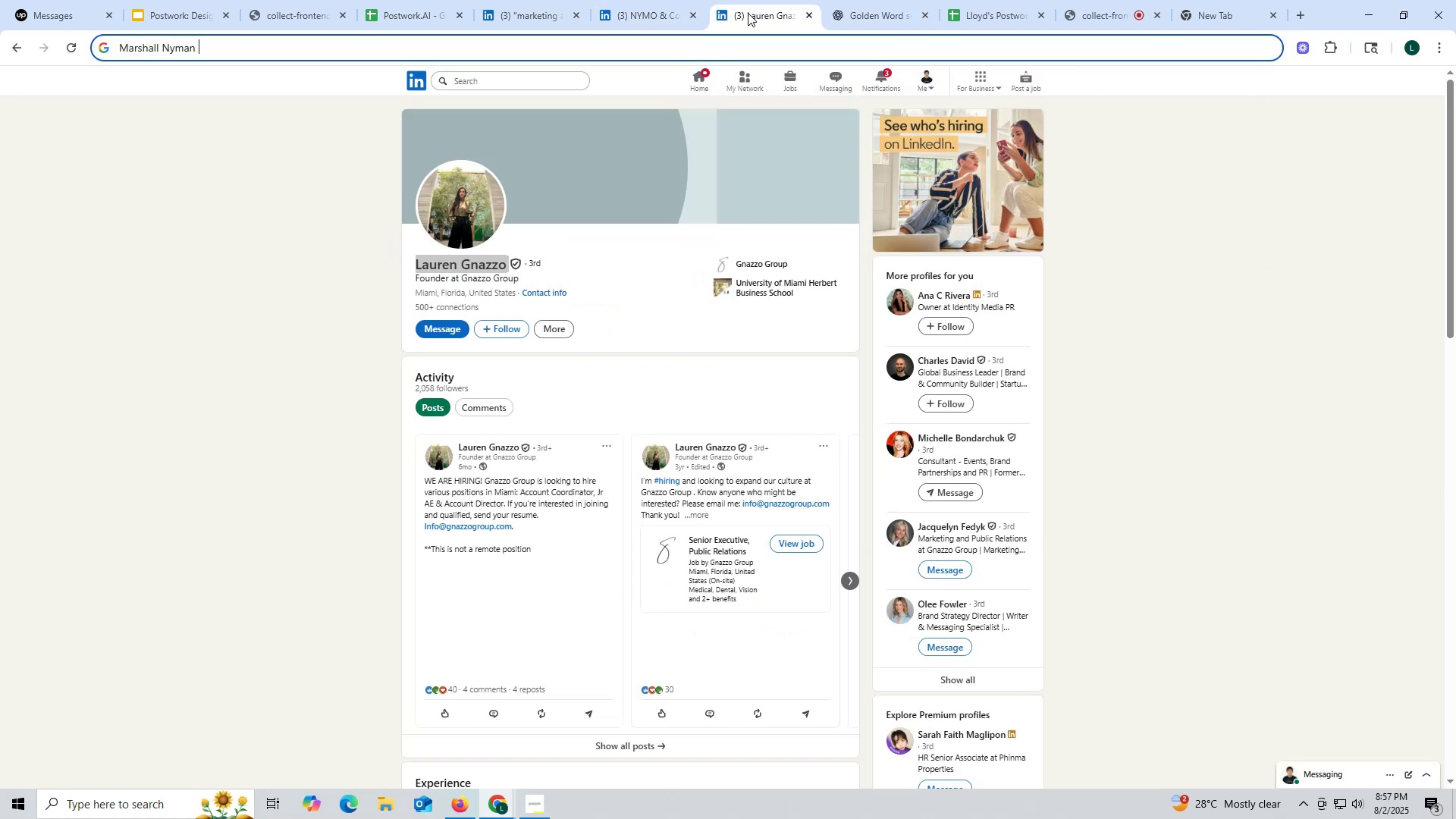 
key(V)
 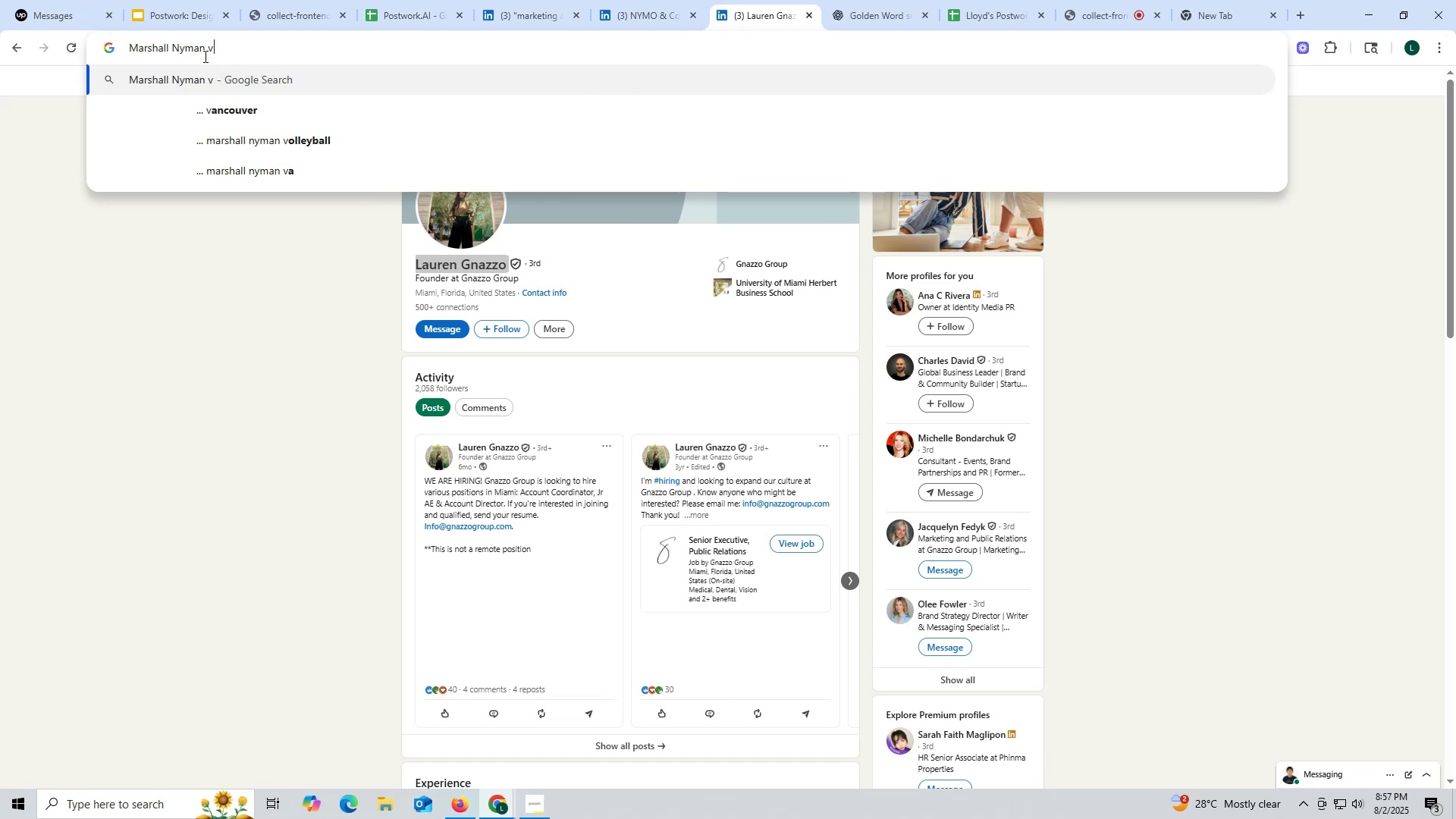 
left_click_drag(start_coordinate=[209, 49], to_coordinate=[240, 48])
 